 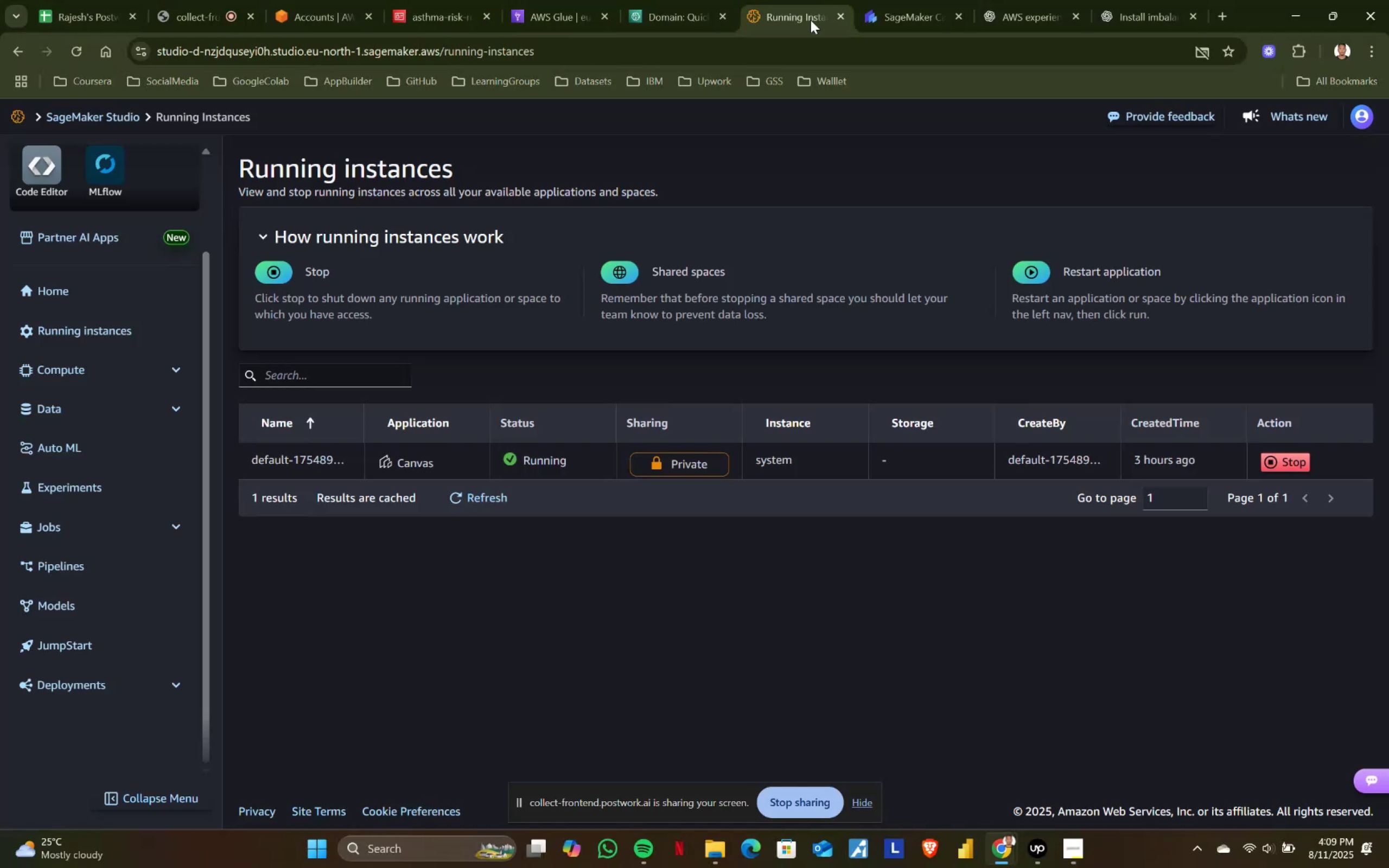 
left_click([916, 0])
 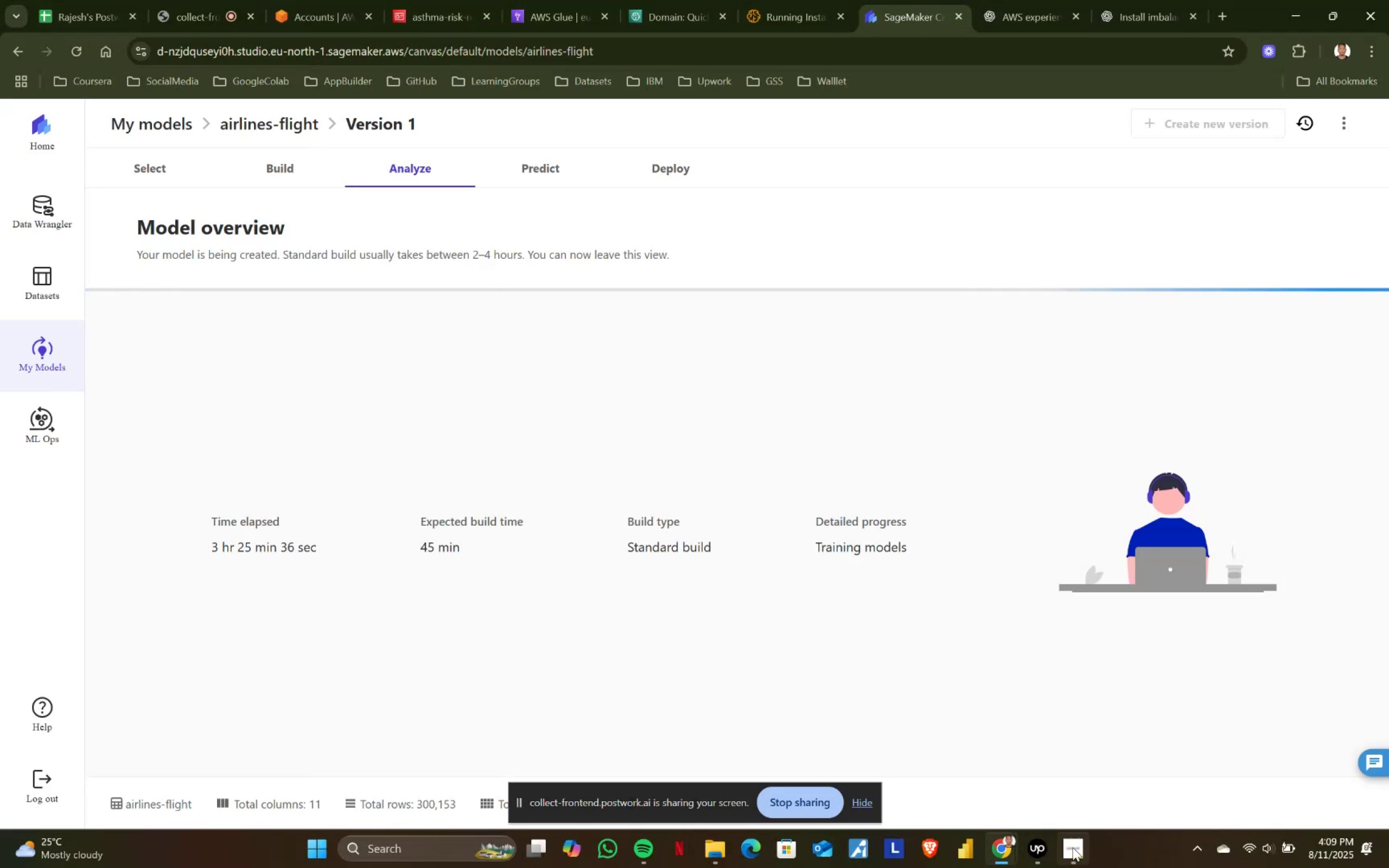 
left_click([1028, 853])
 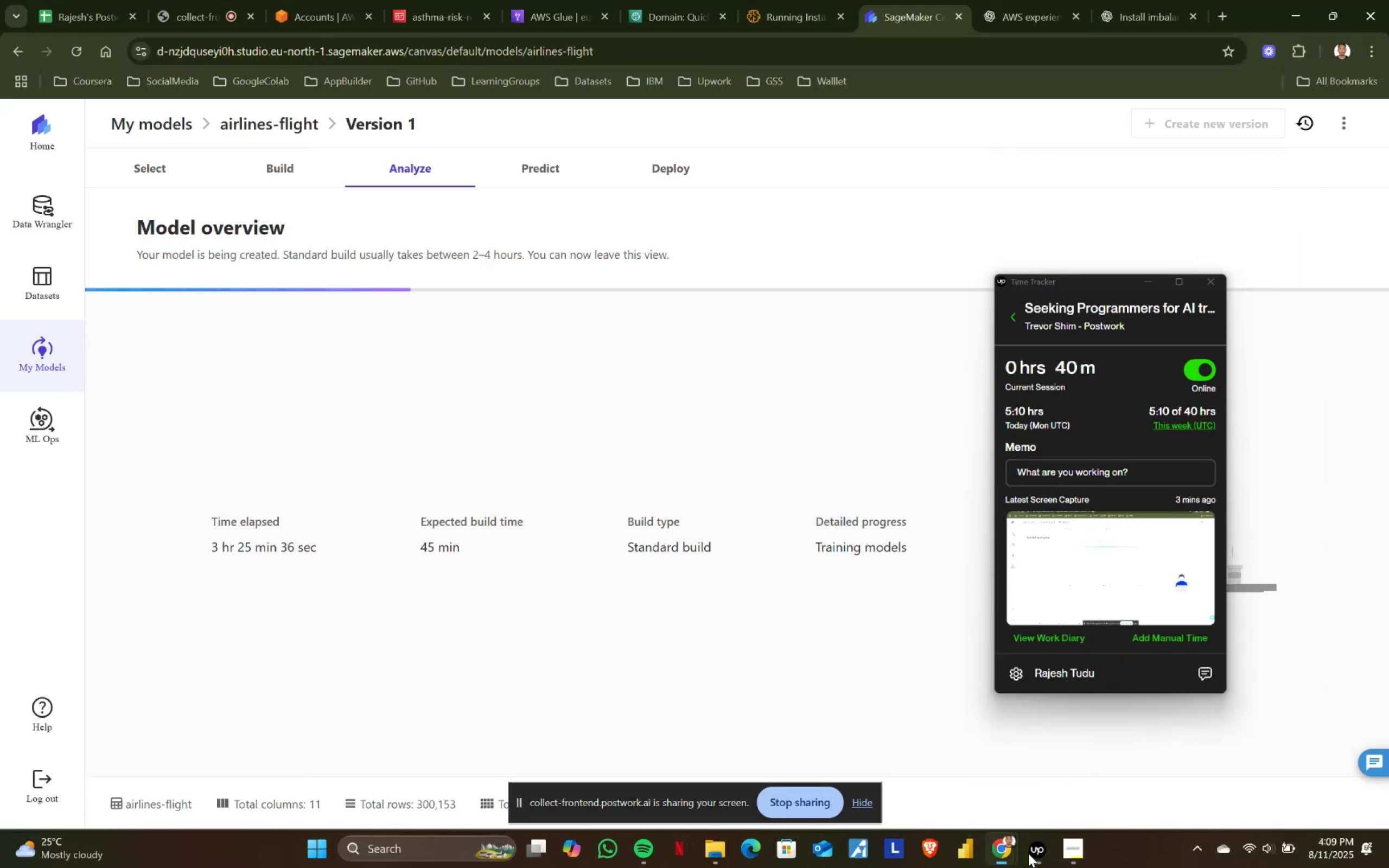 
double_click([1028, 853])
 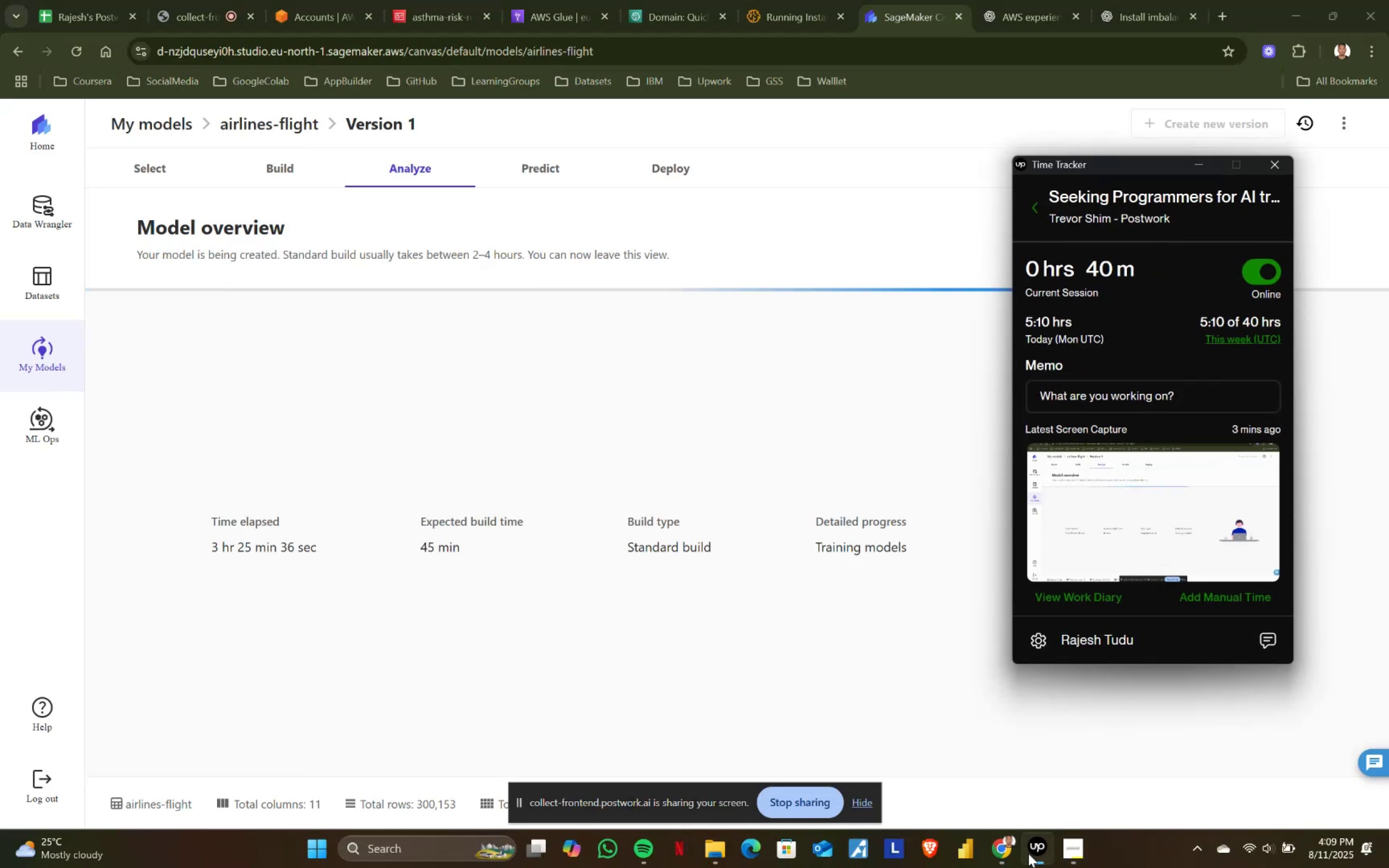 
left_click([1028, 853])
 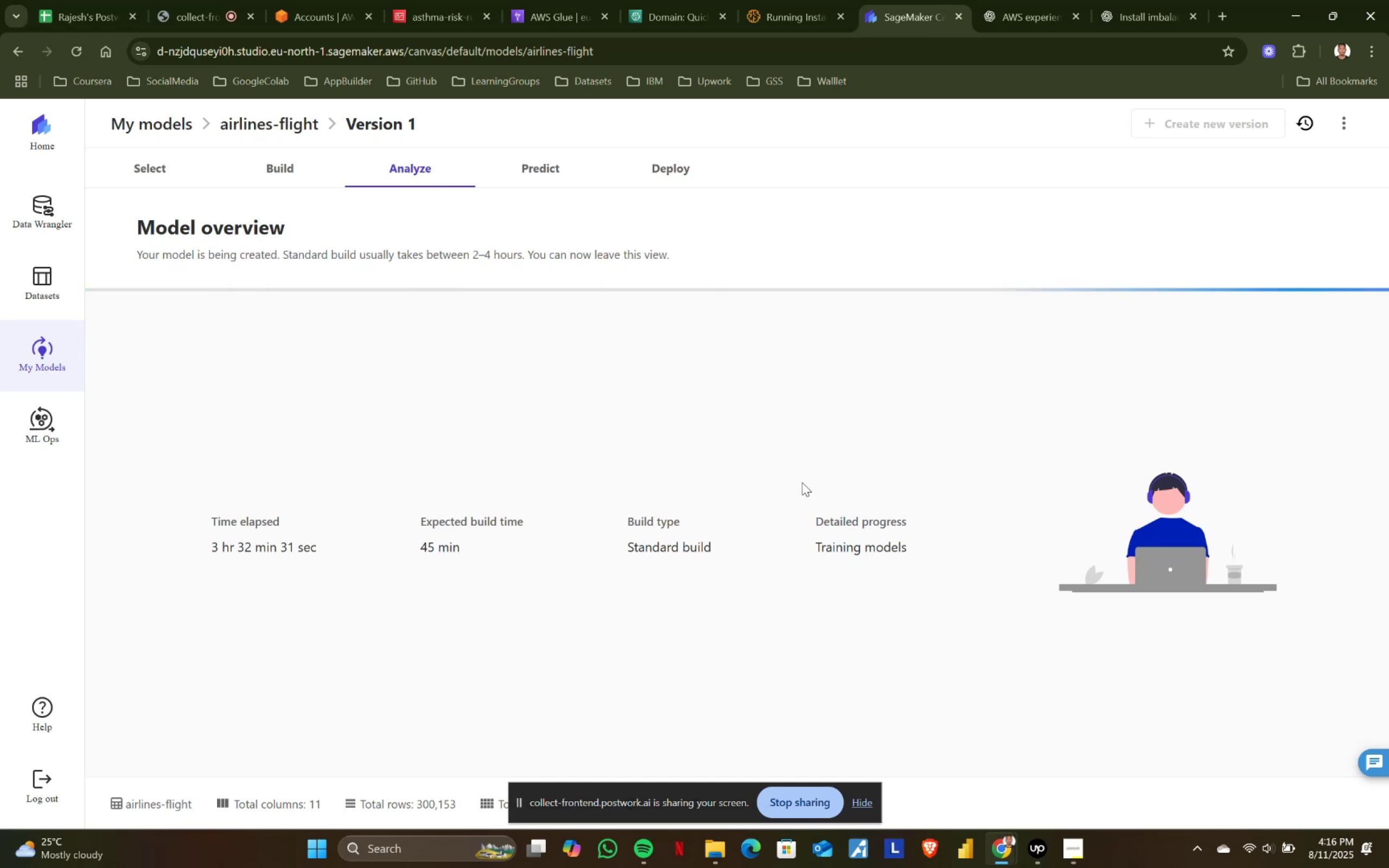 
wait(420.92)
 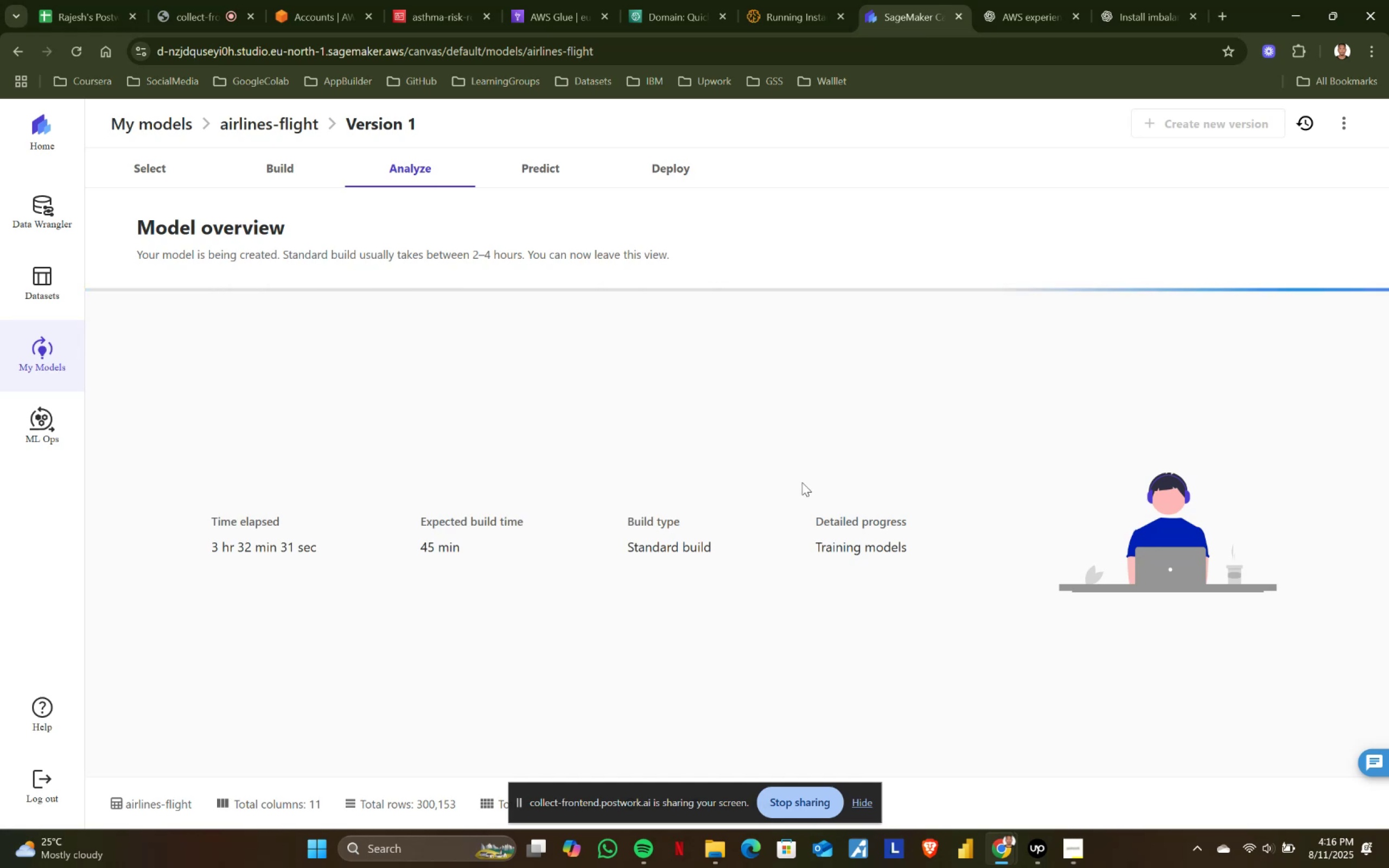 
left_click([783, 410])
 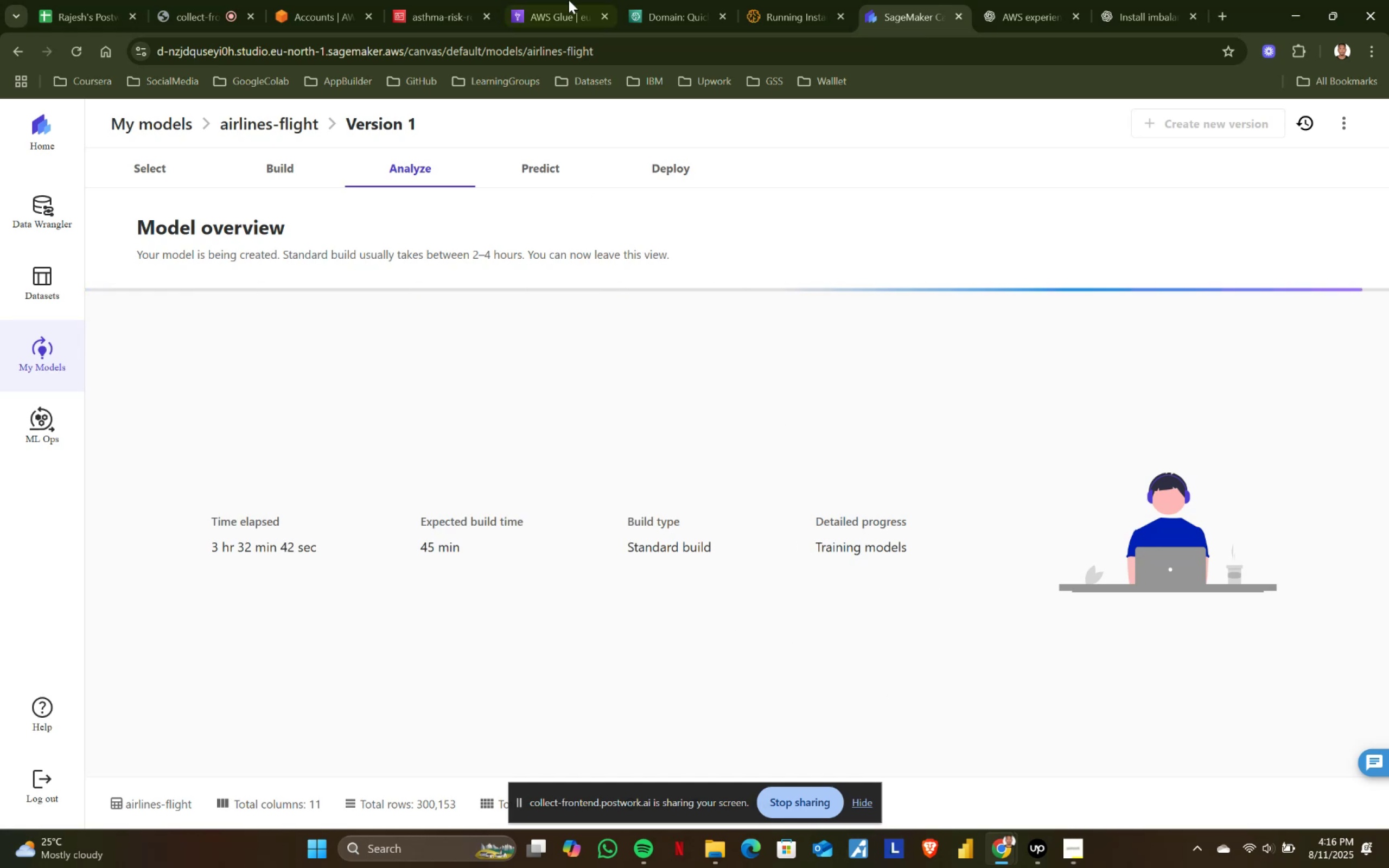 
left_click([809, 0])
 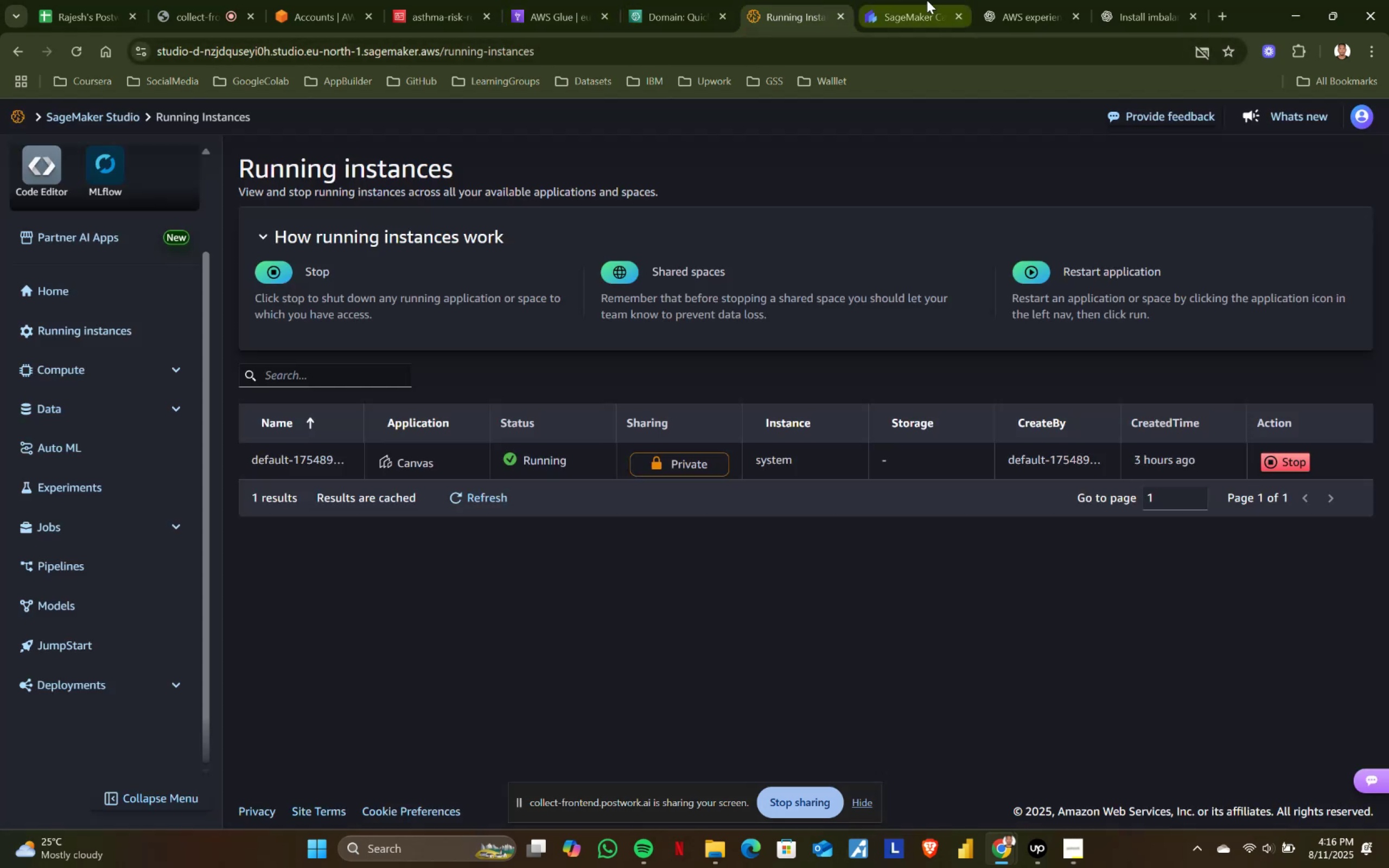 
left_click([927, 0])
 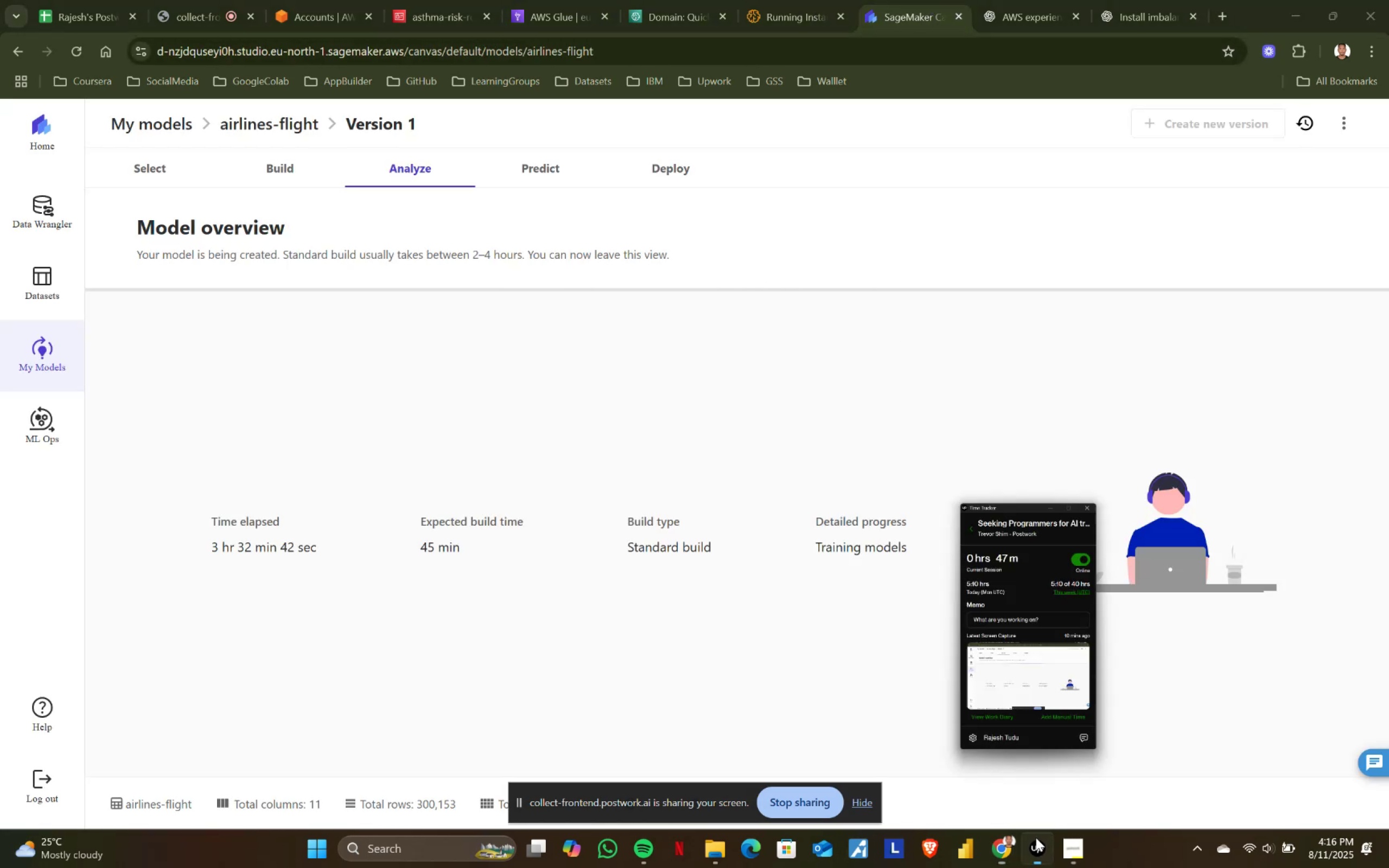 
double_click([1036, 838])
 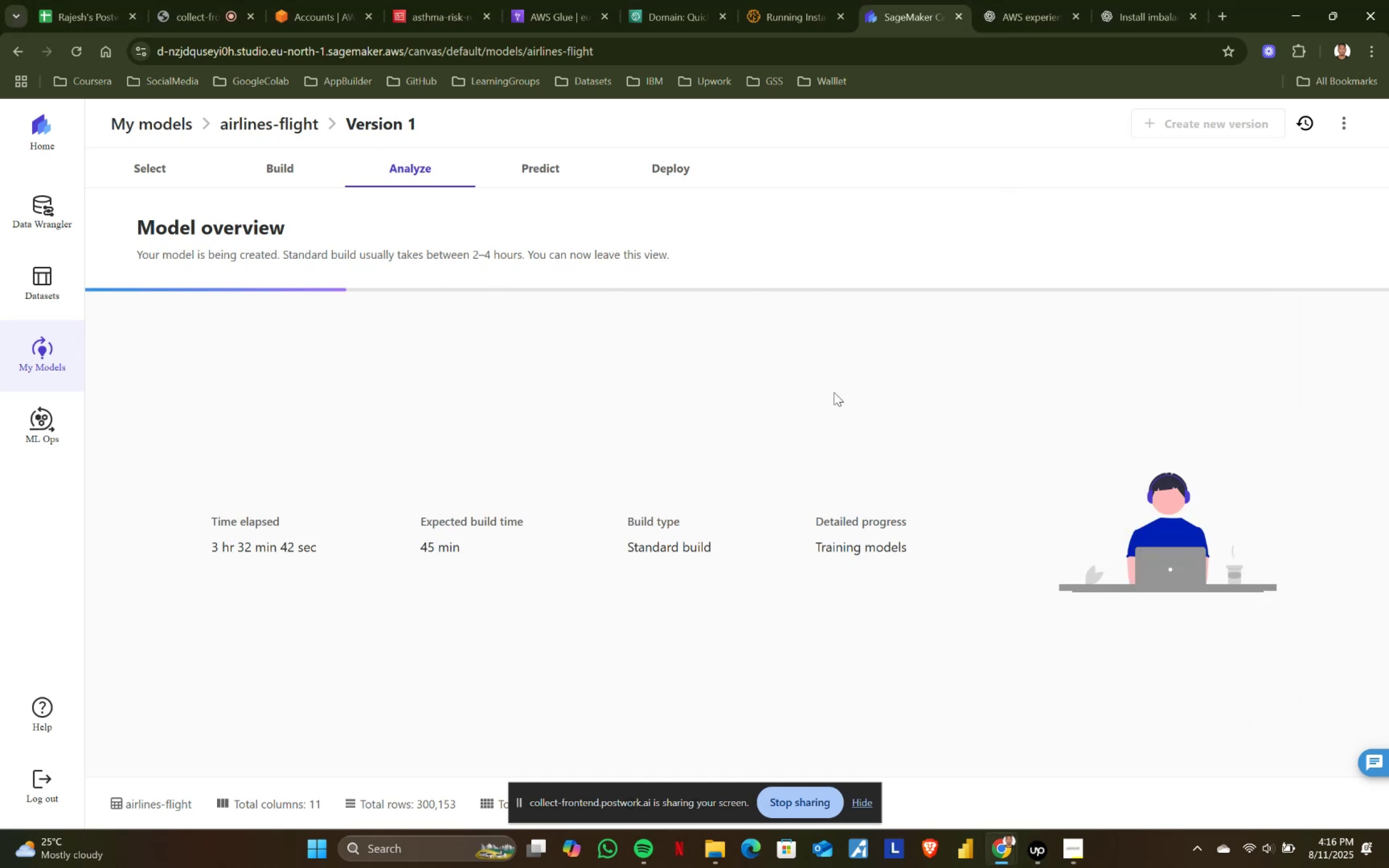 
left_click([833, 391])
 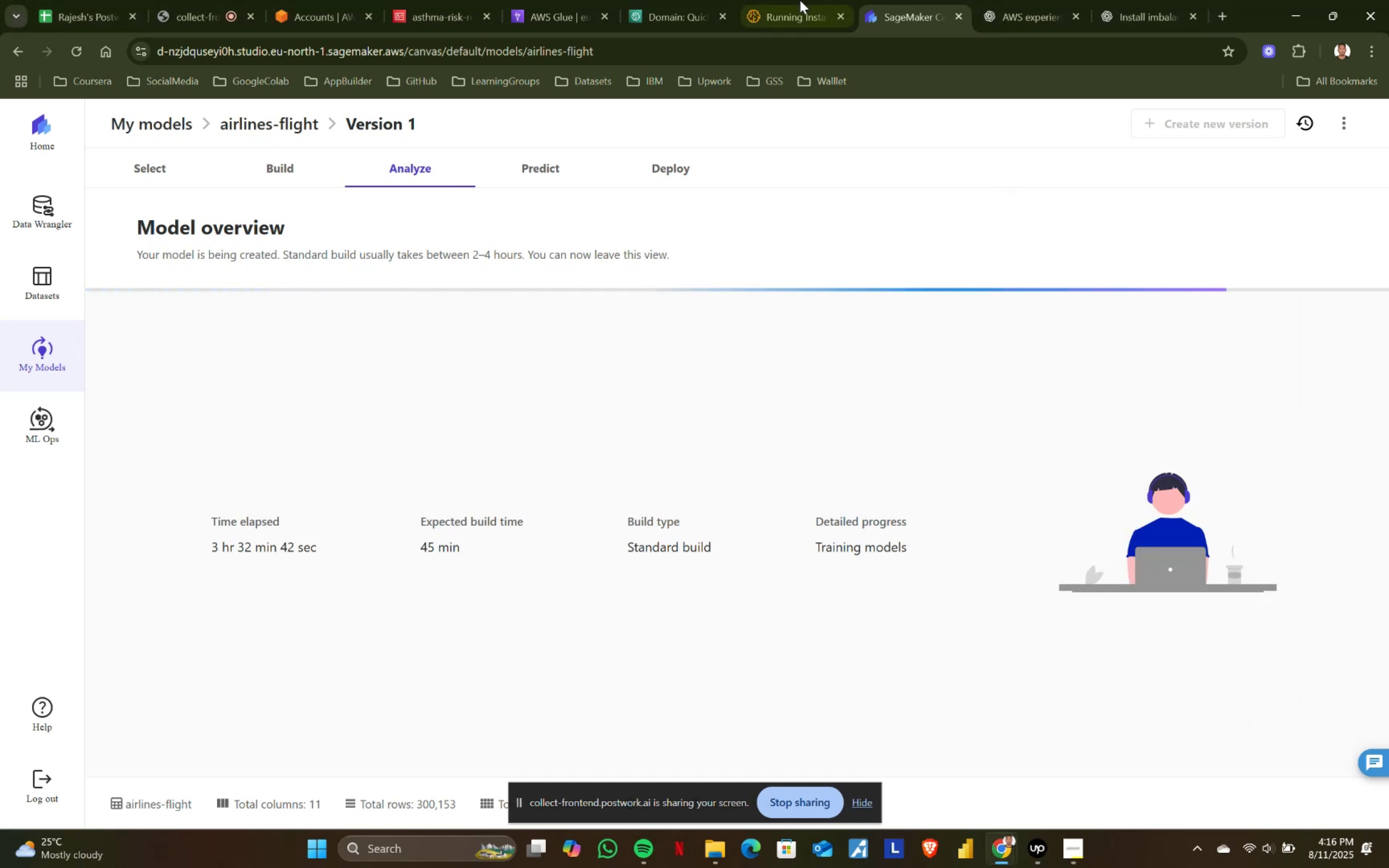 
left_click([792, 0])
 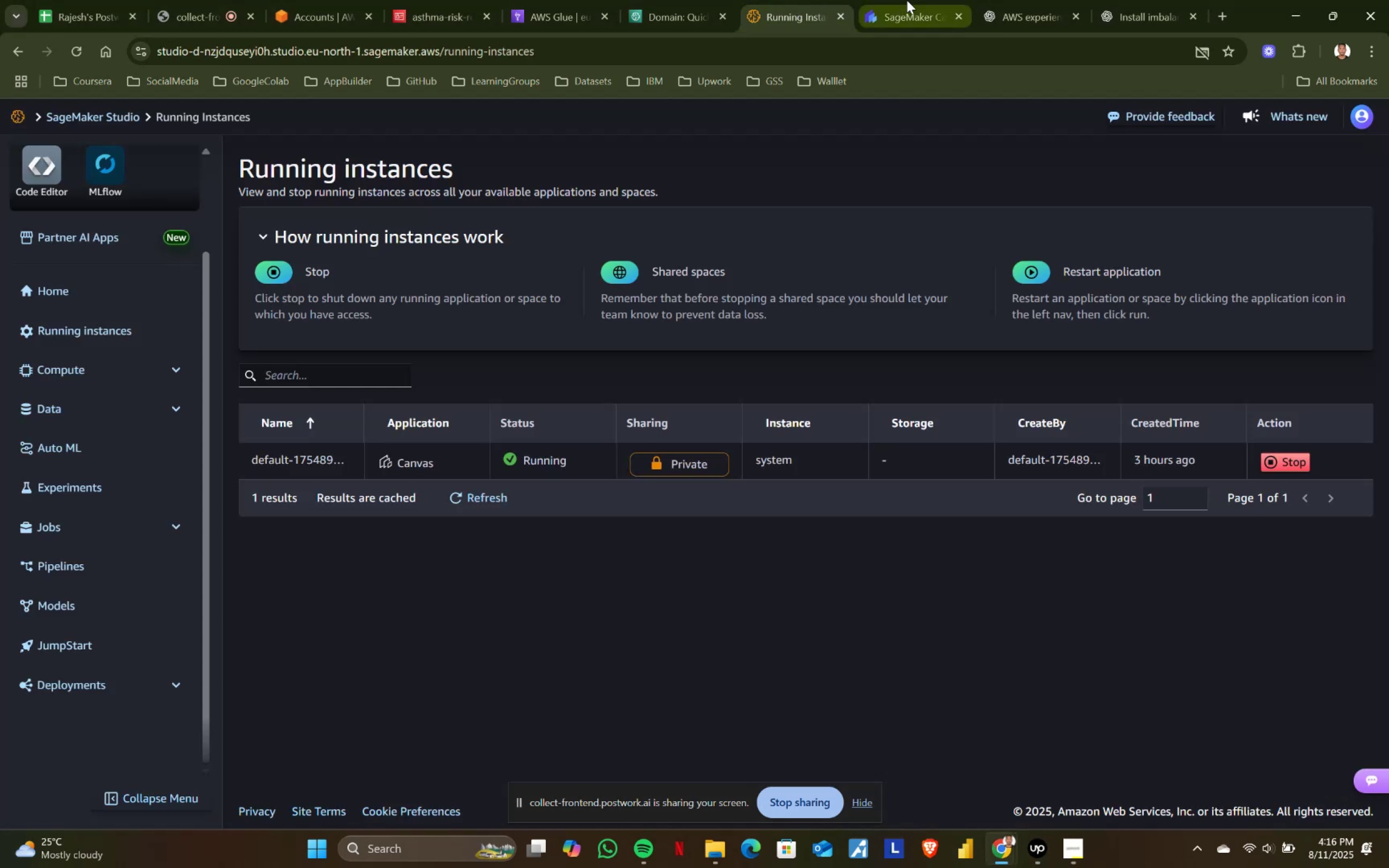 
left_click([907, 0])
 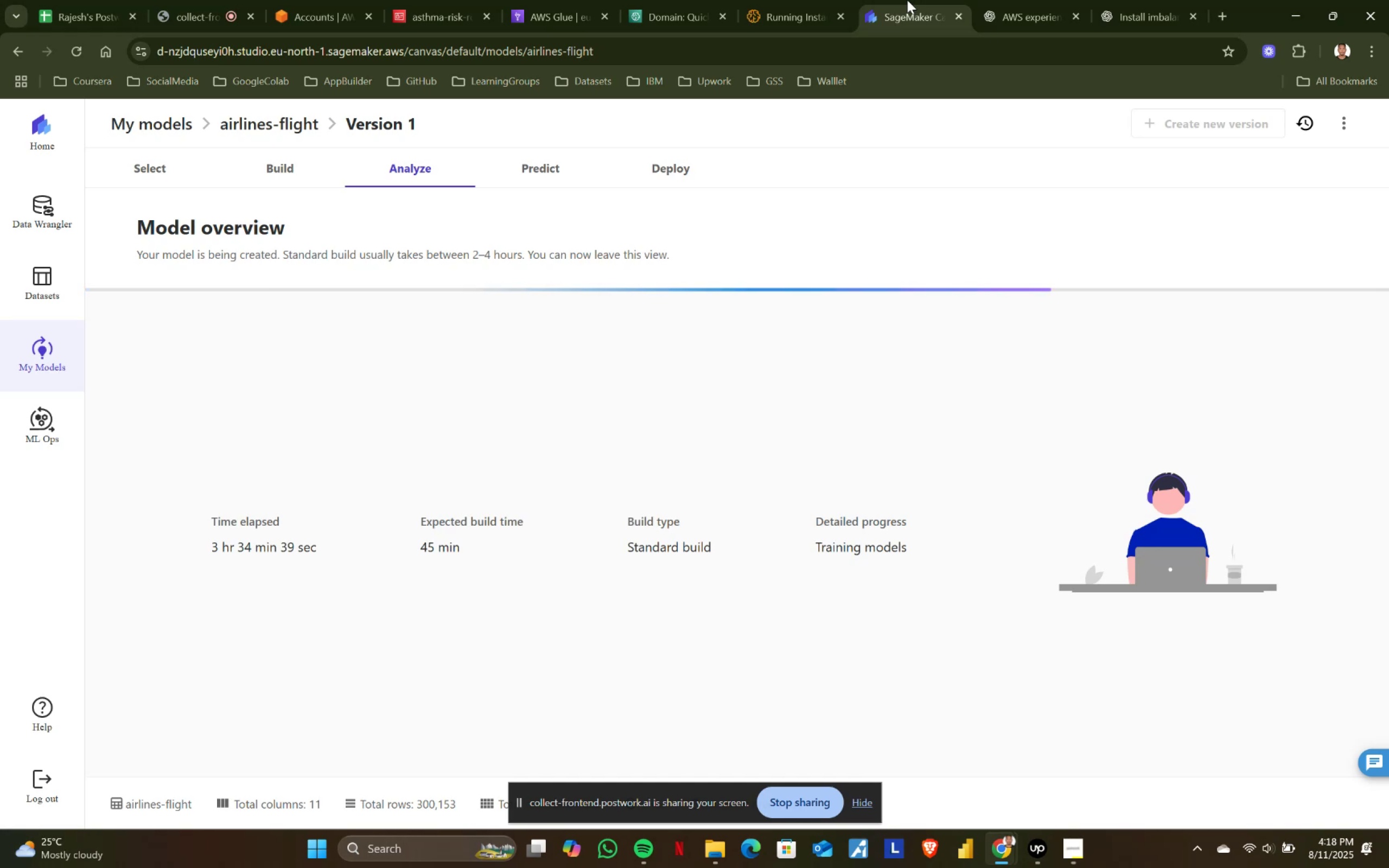 
wait(119.59)
 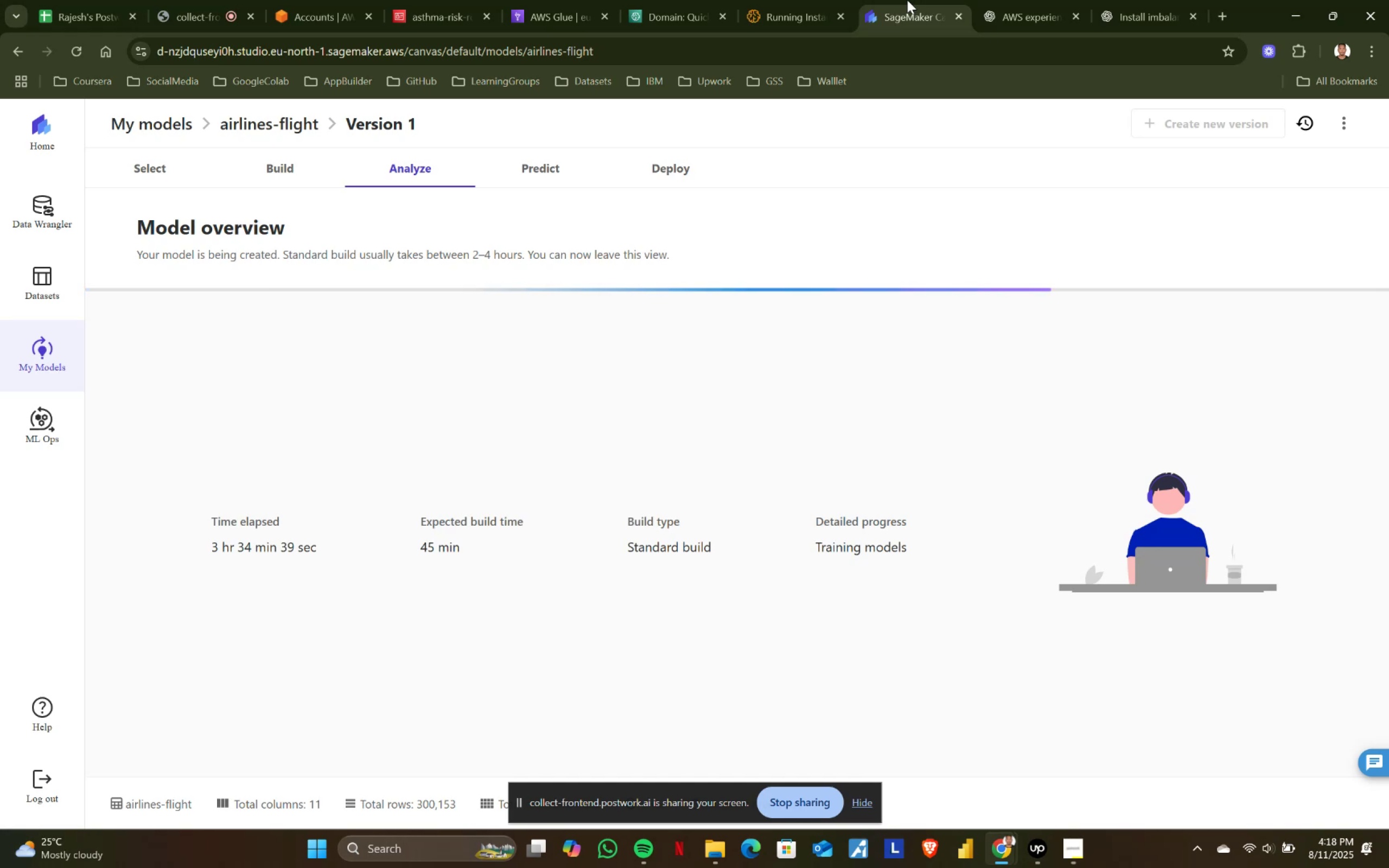 
left_click([816, 0])
 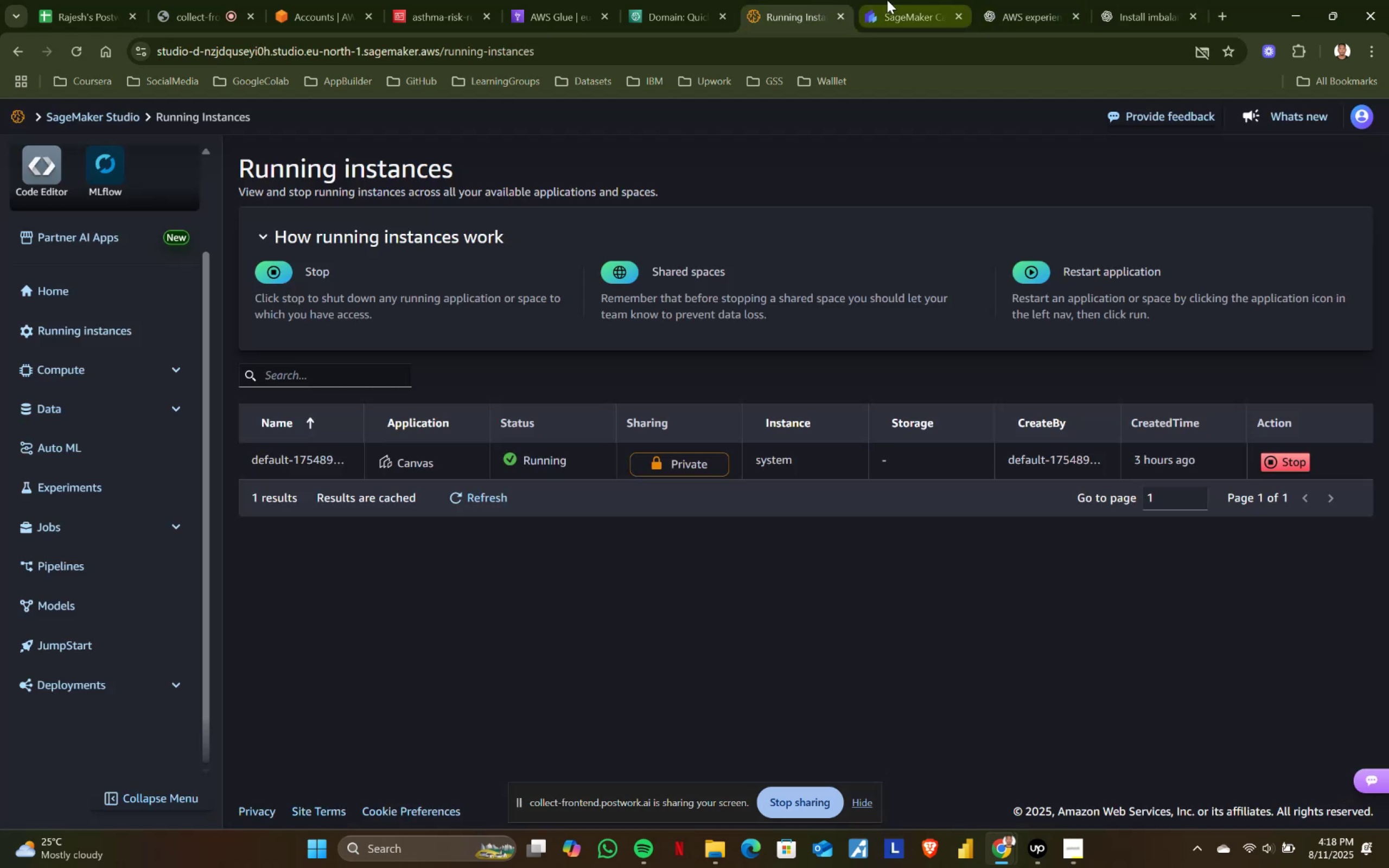 
left_click([887, 0])
 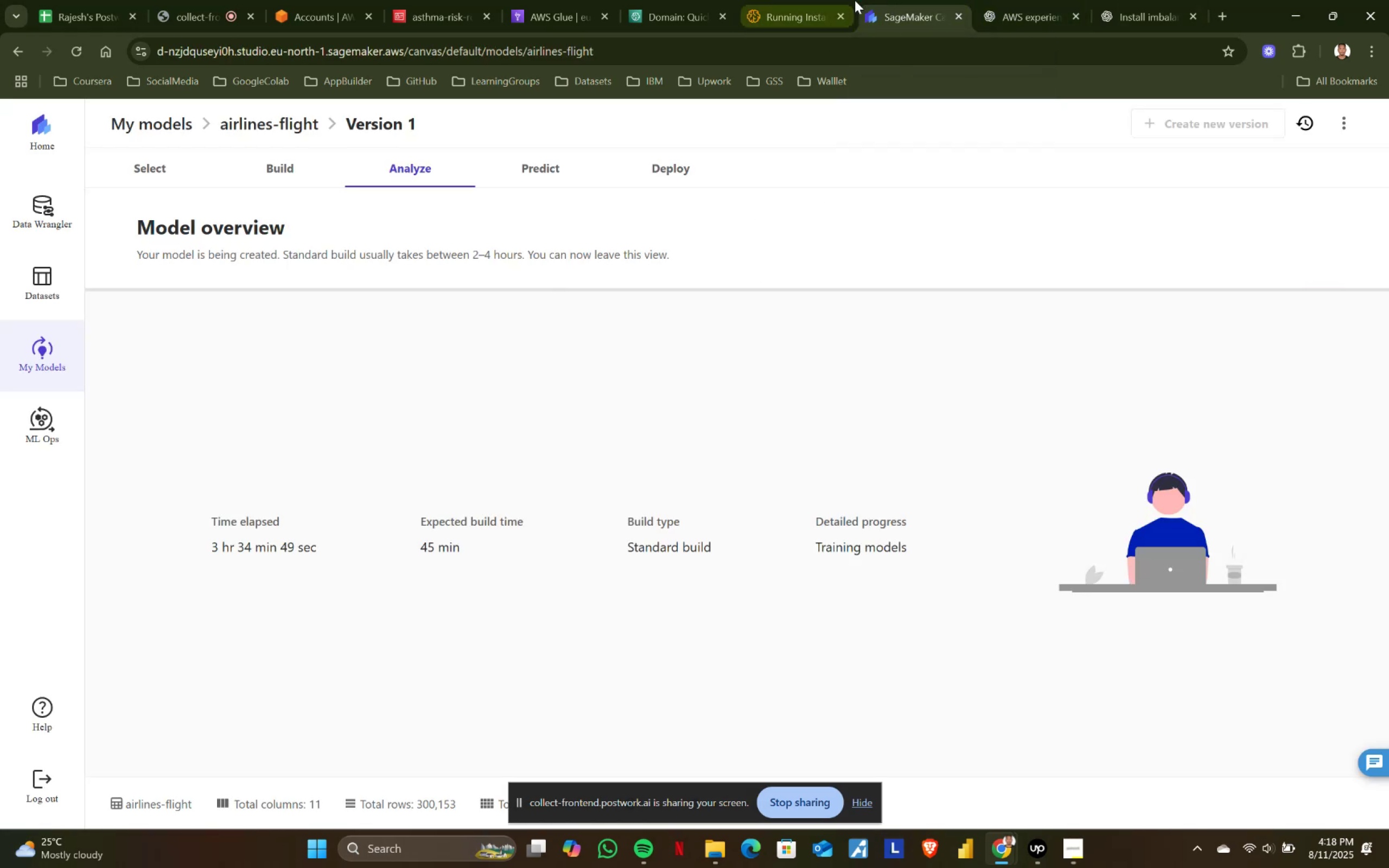 
left_click([813, 0])
 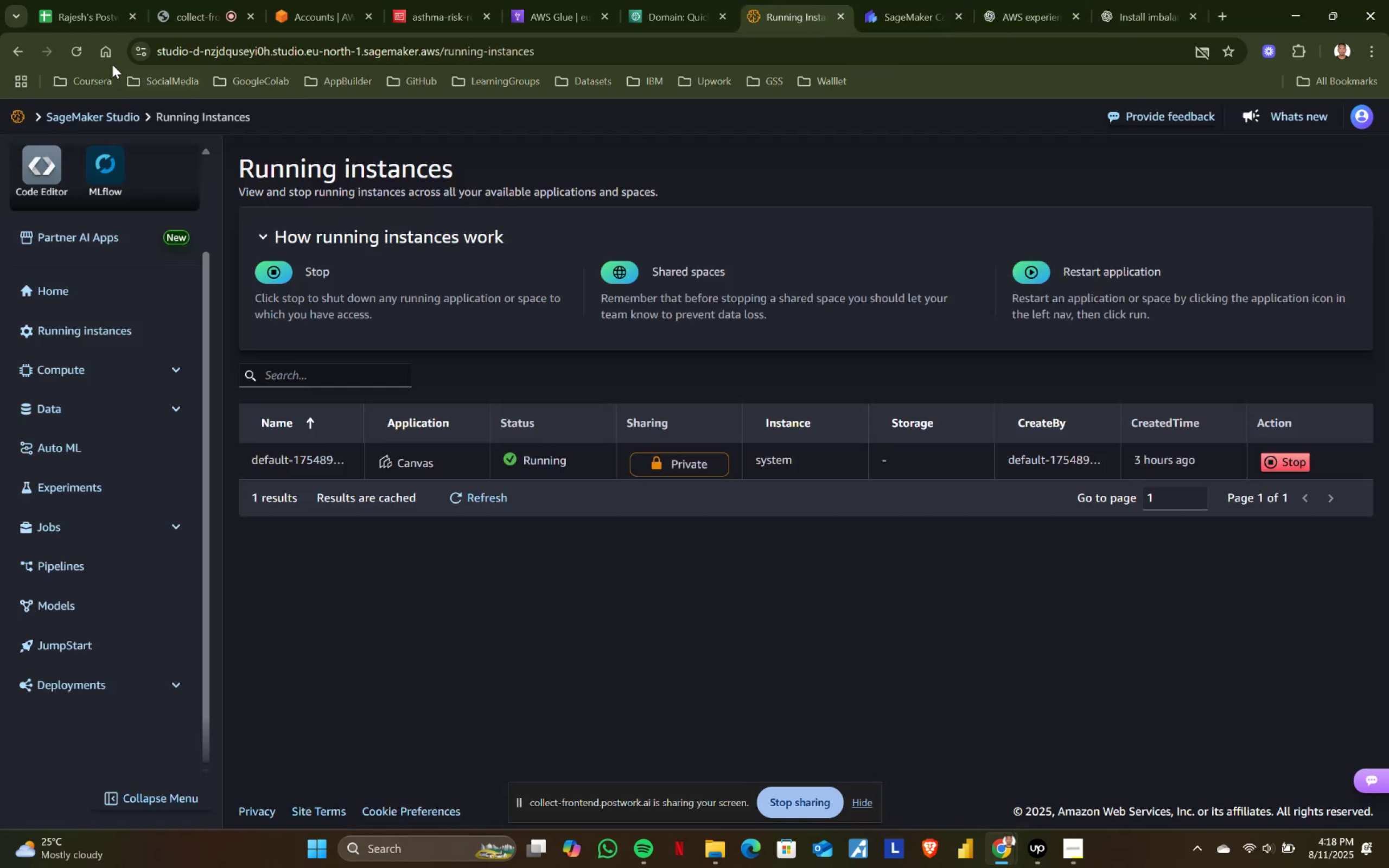 
left_click([84, 50])
 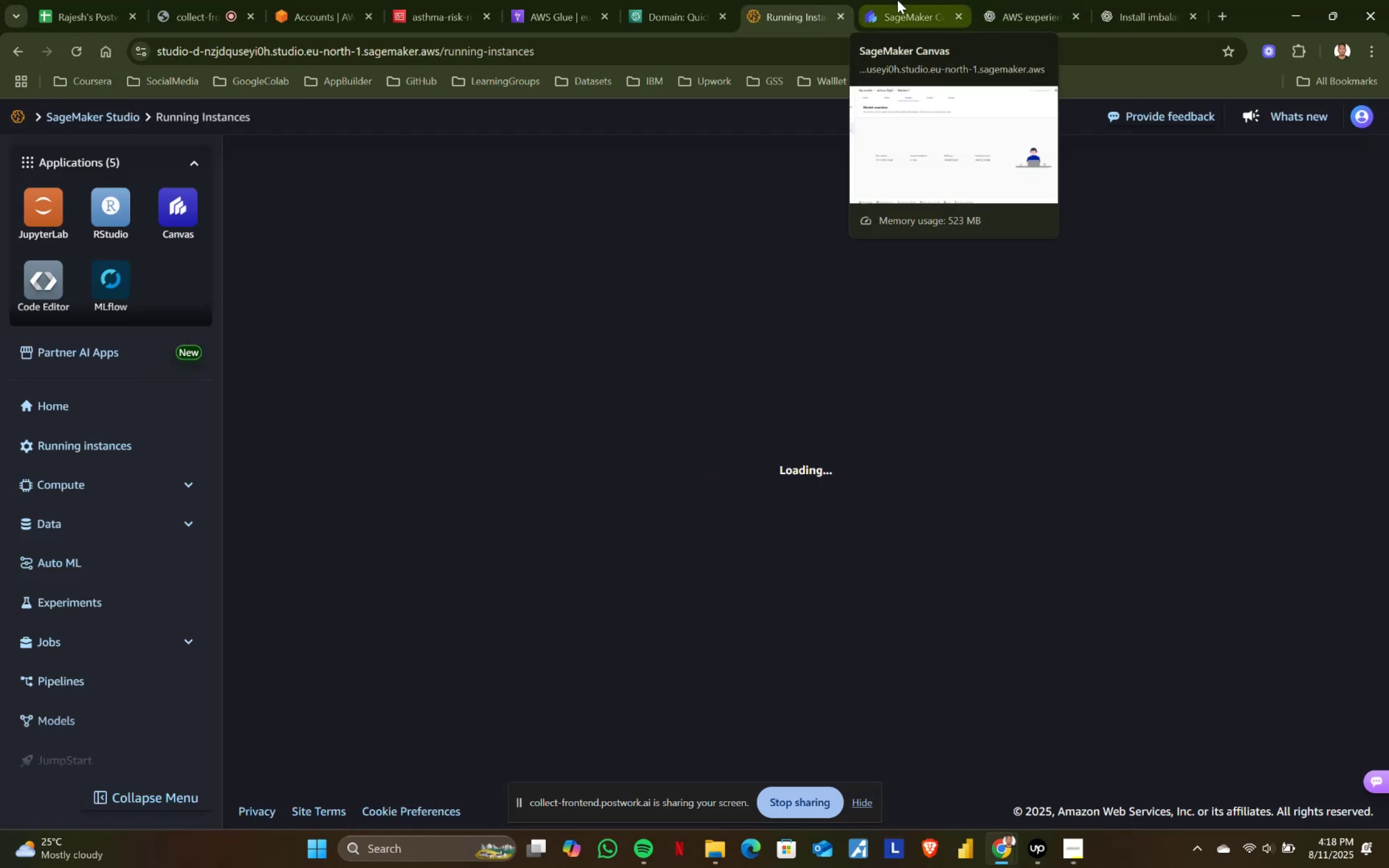 
left_click([897, 0])
 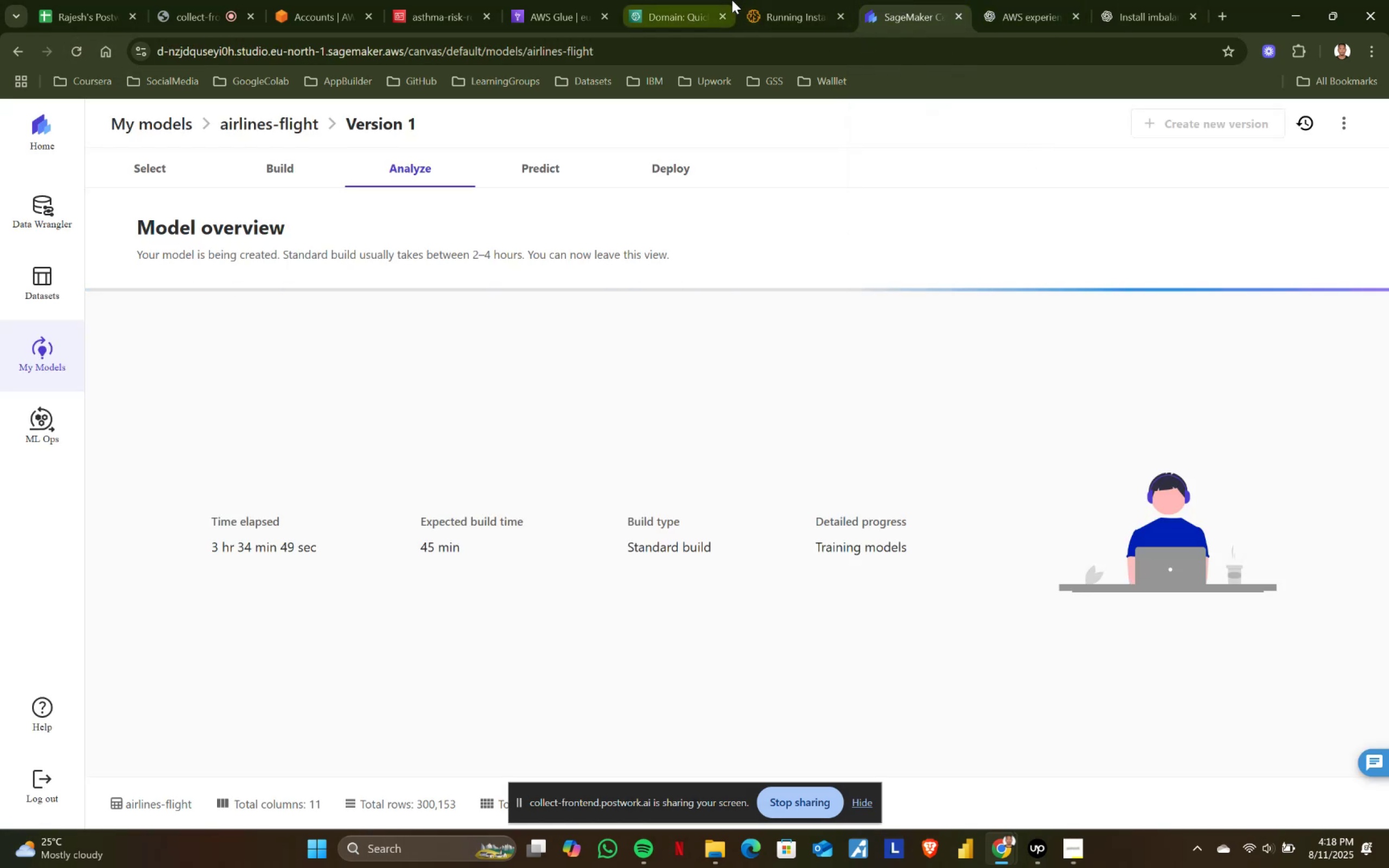 
left_click([818, 0])
 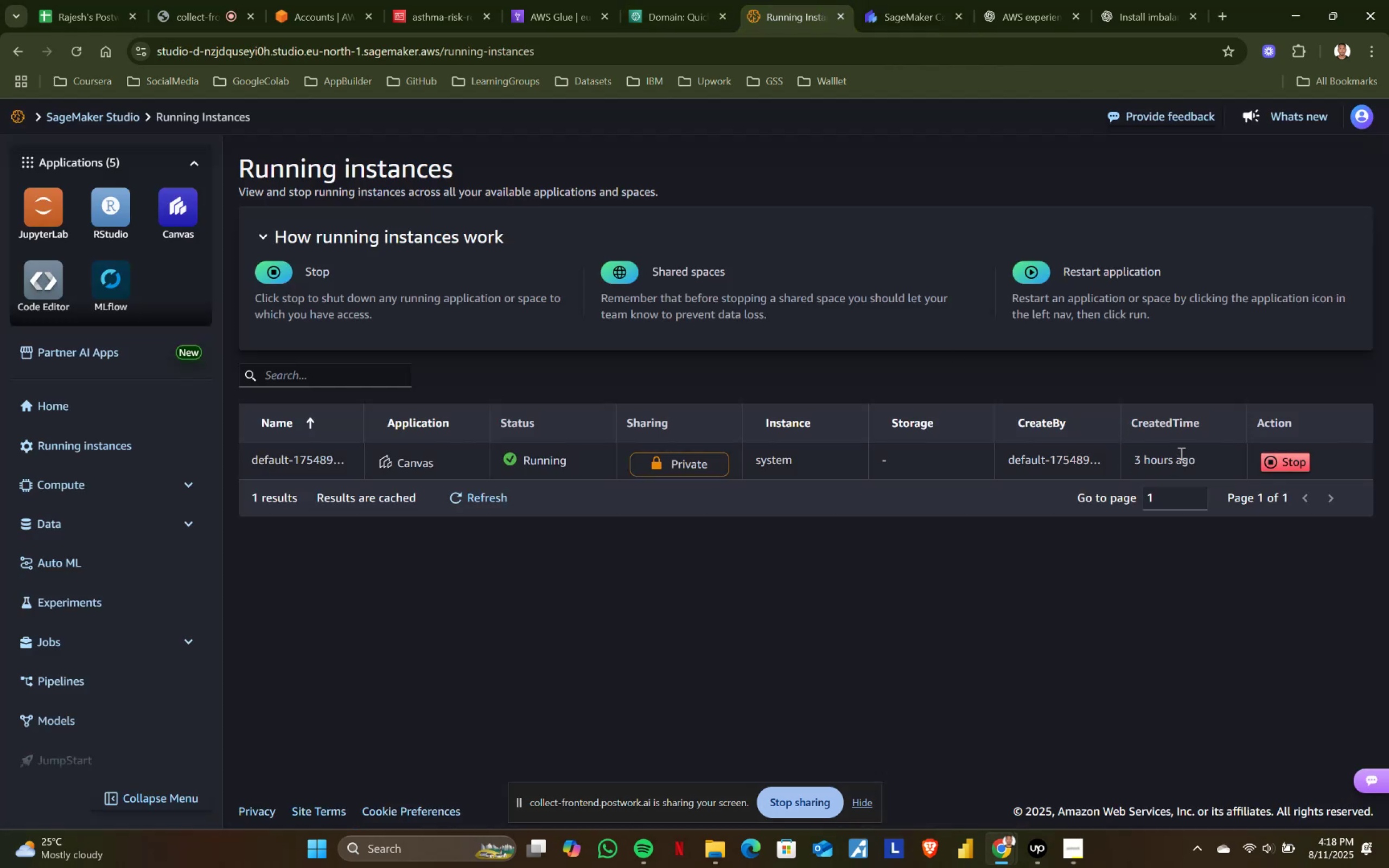 
left_click([901, 0])
 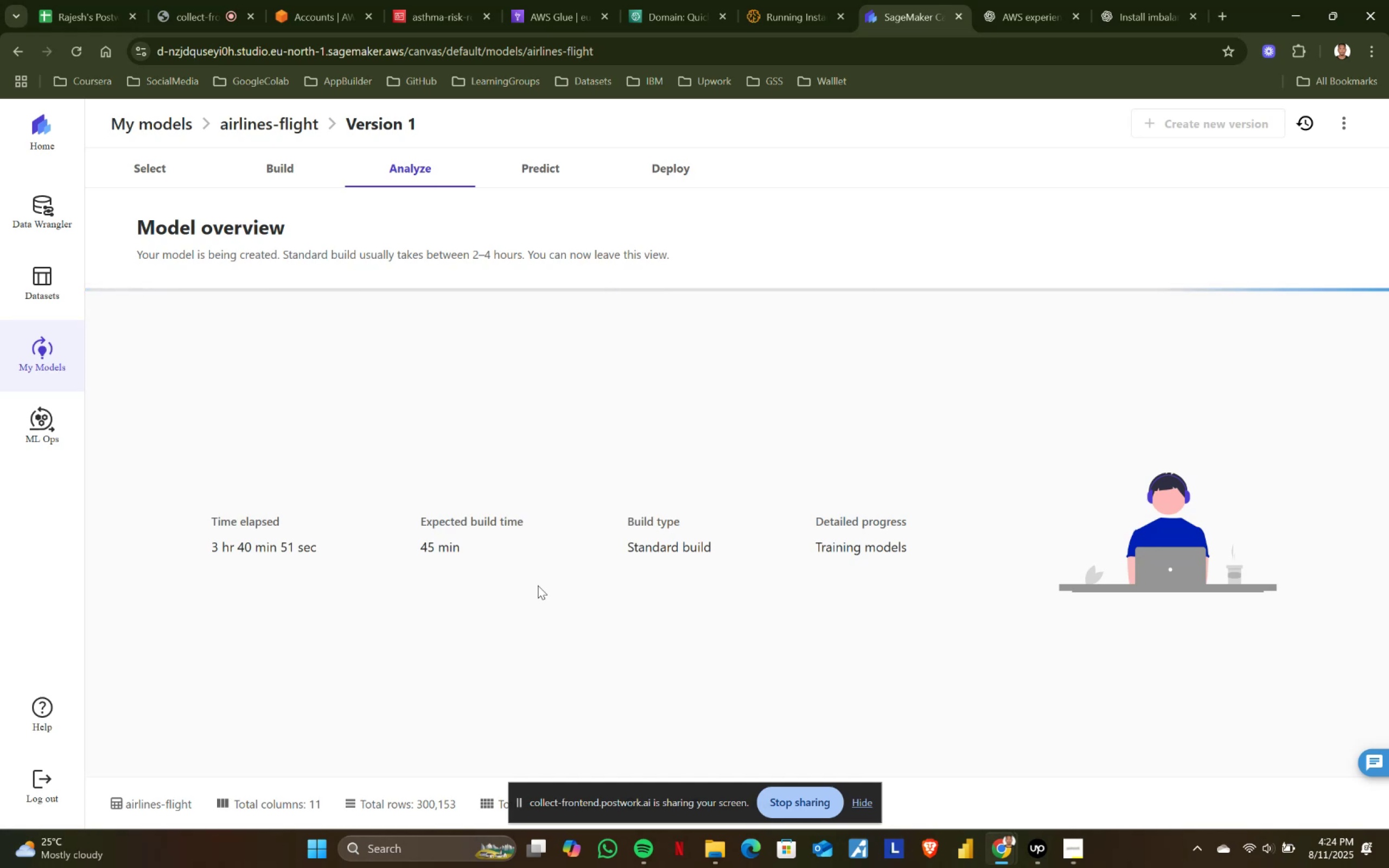 
wait(363.48)
 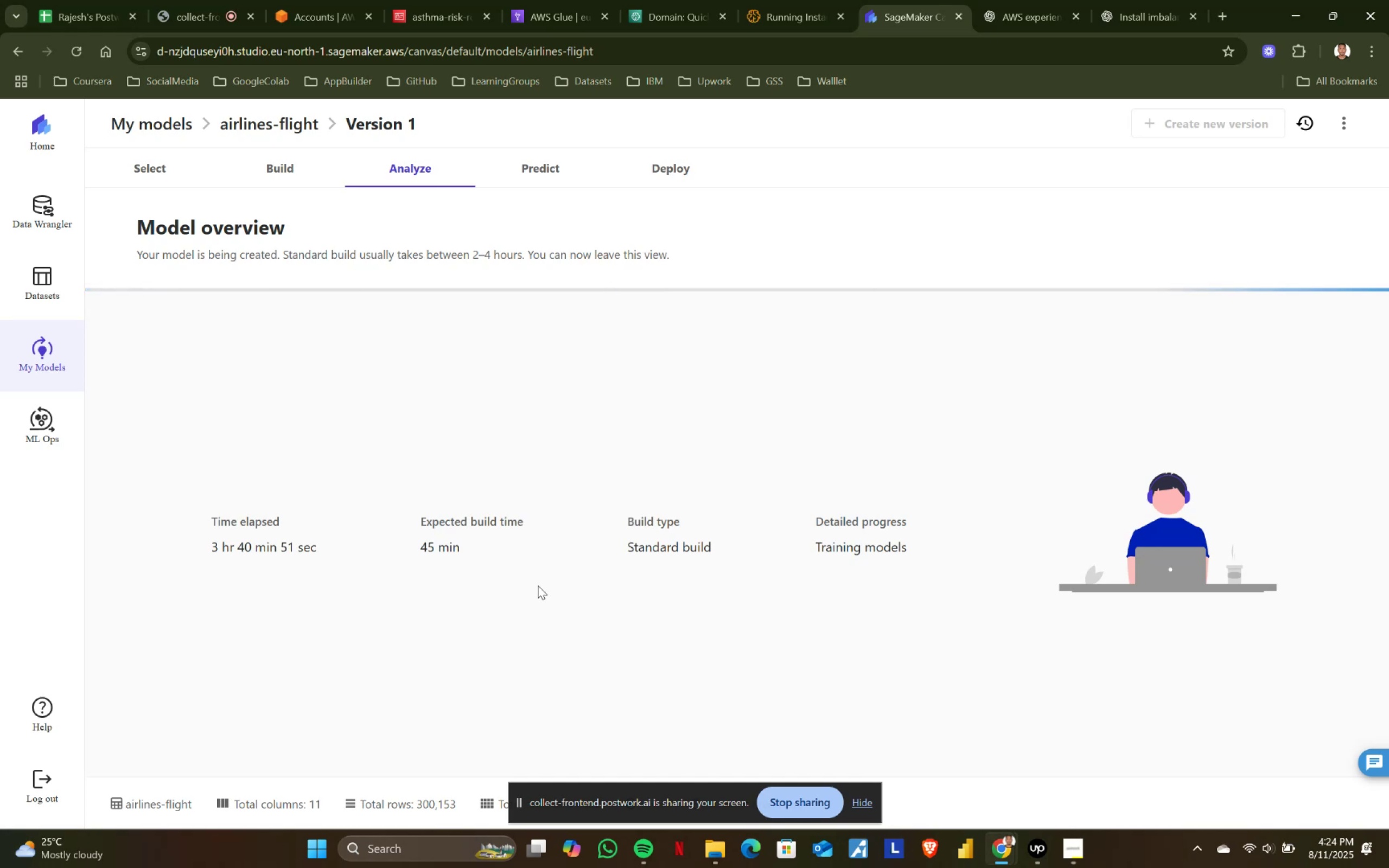 
left_click([807, 0])
 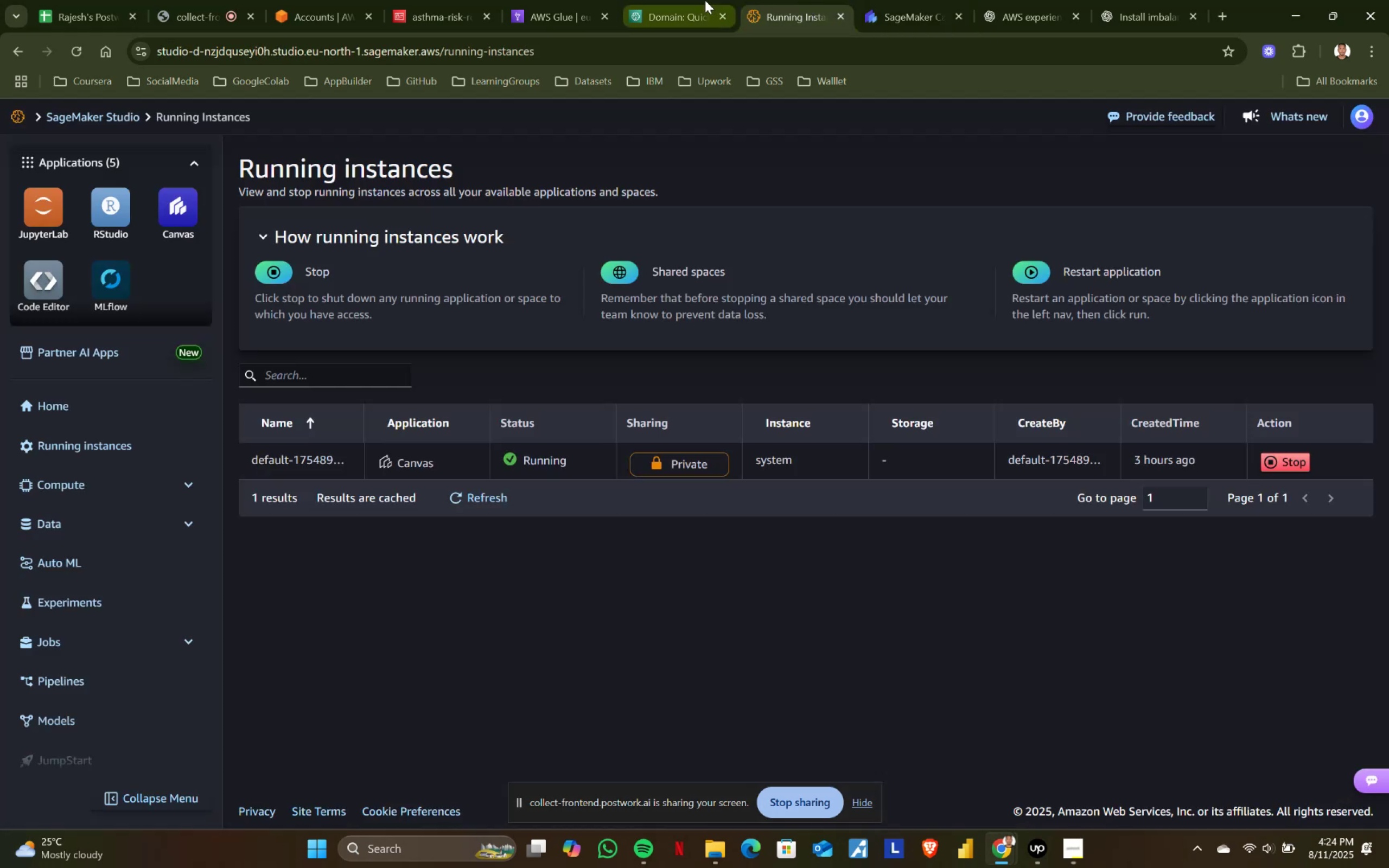 
left_click([703, 0])
 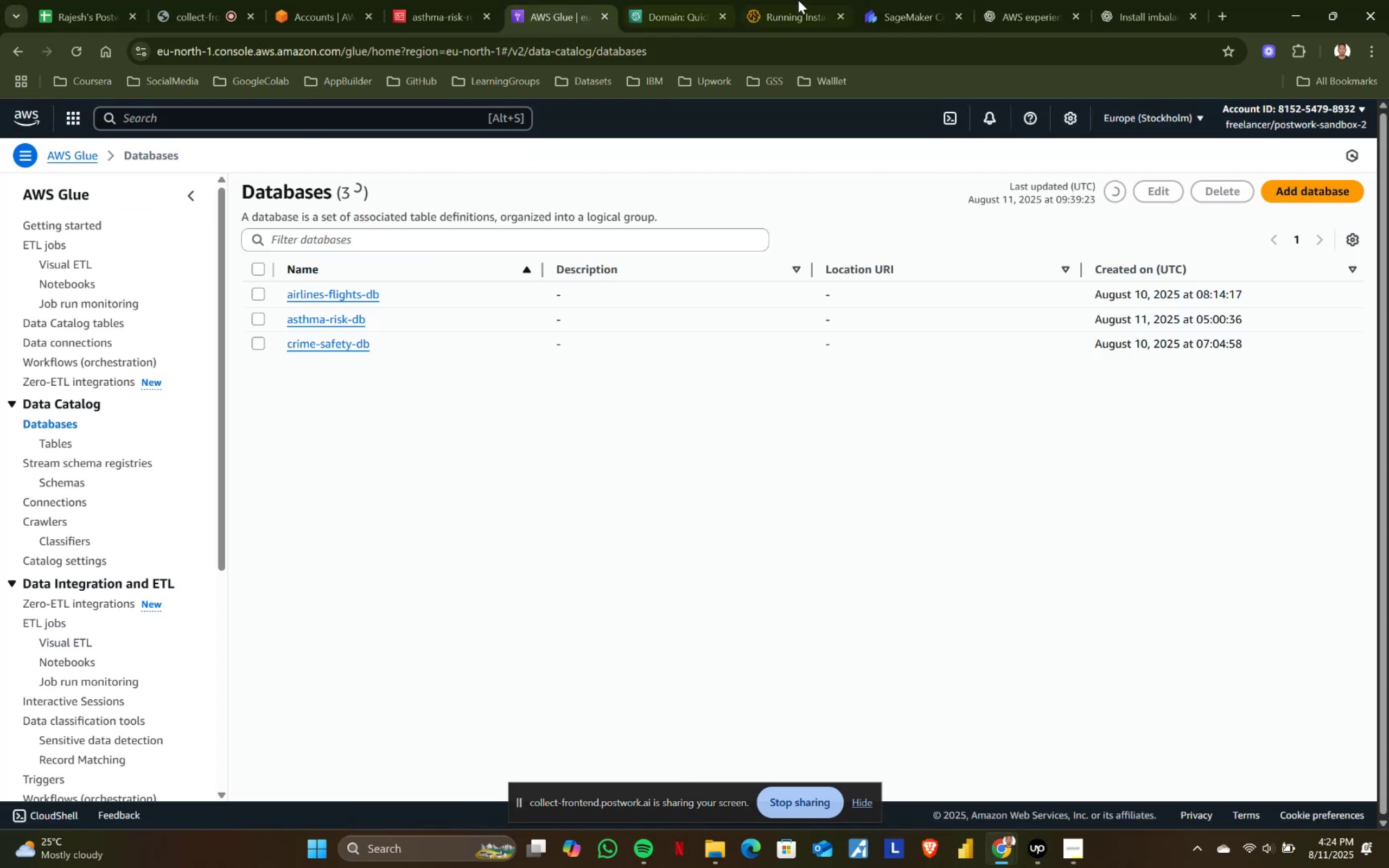 
double_click([846, 0])
 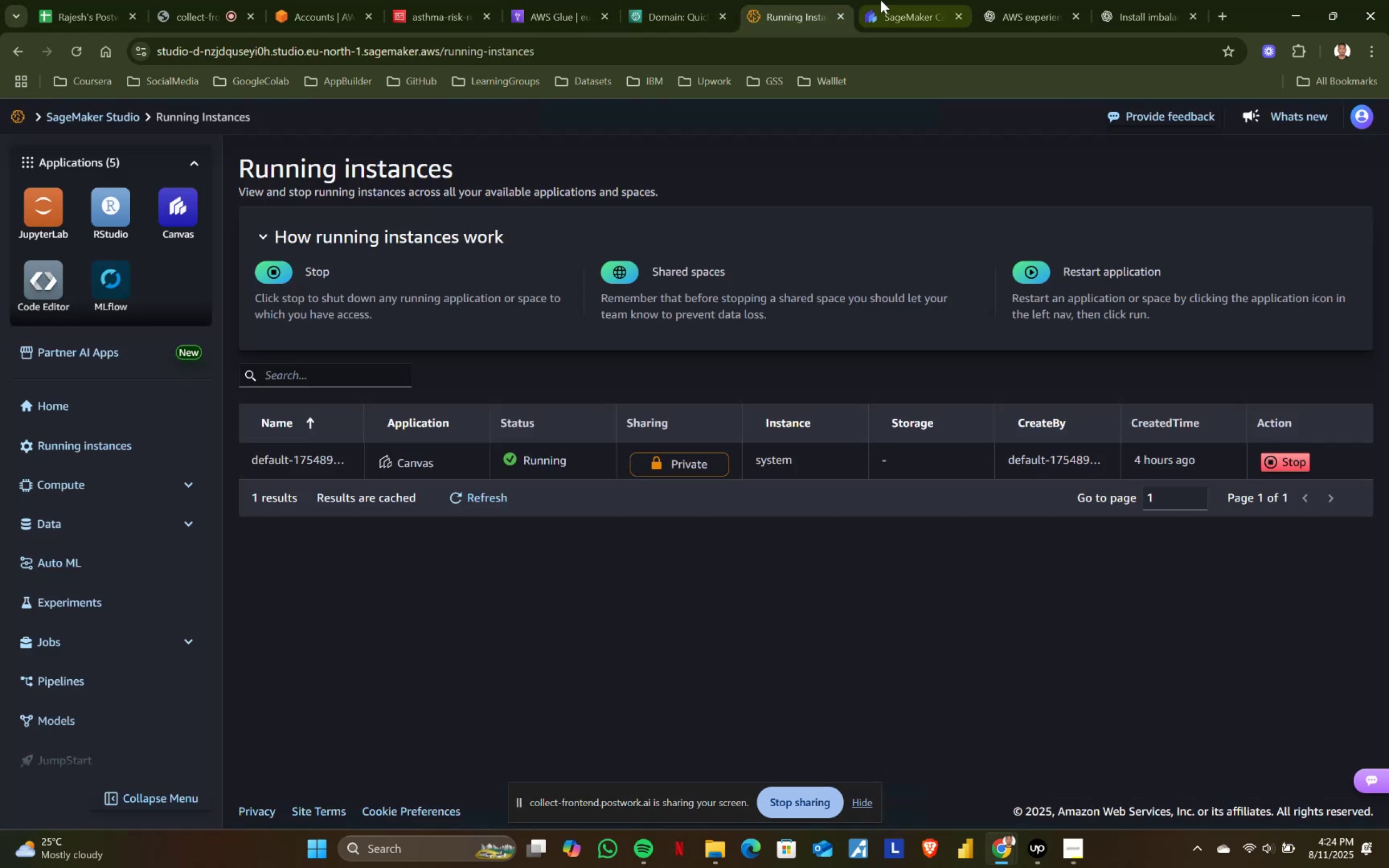 
triple_click([881, 0])
 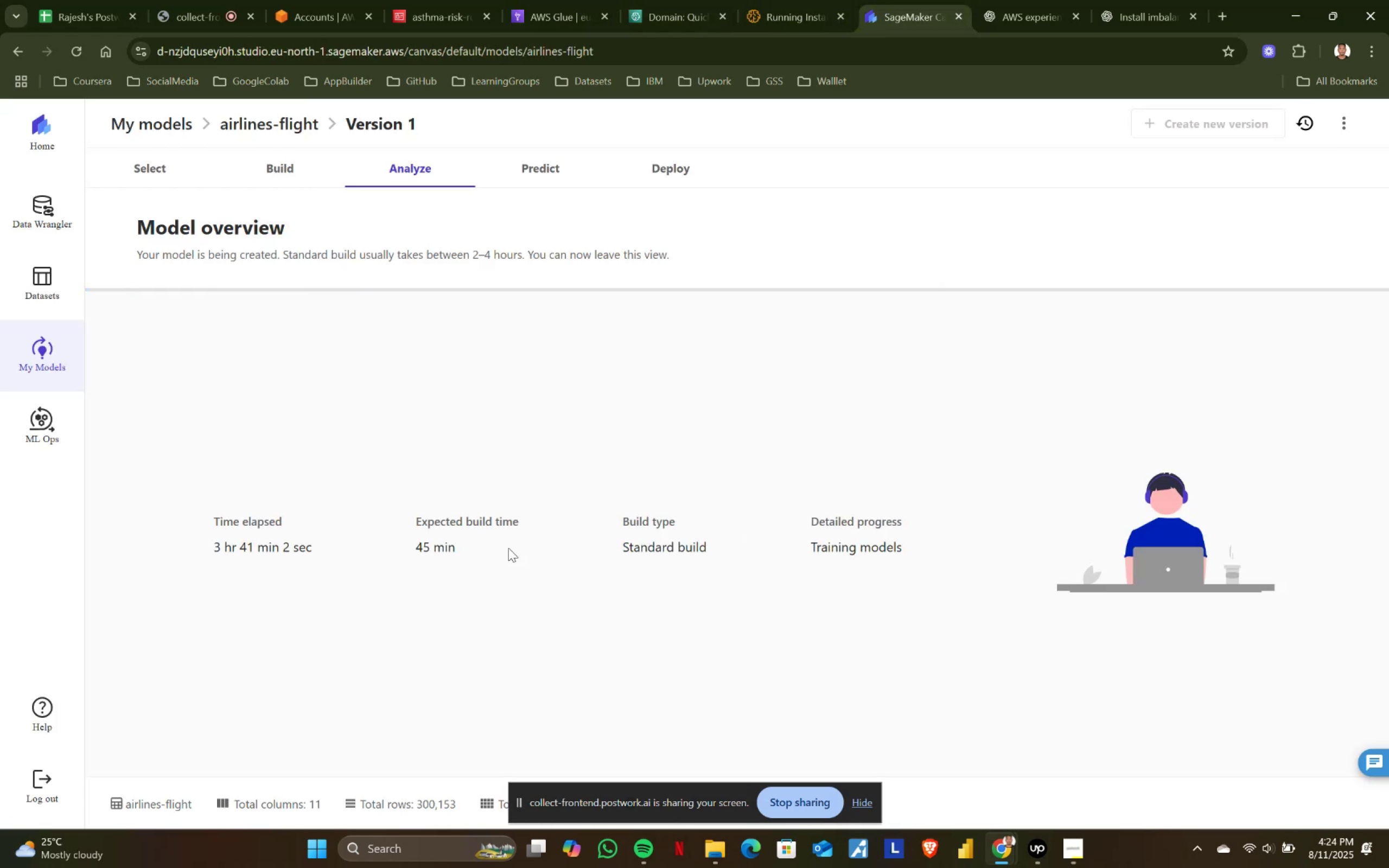 
left_click_drag(start_coordinate=[202, 519], to_coordinate=[909, 573])
 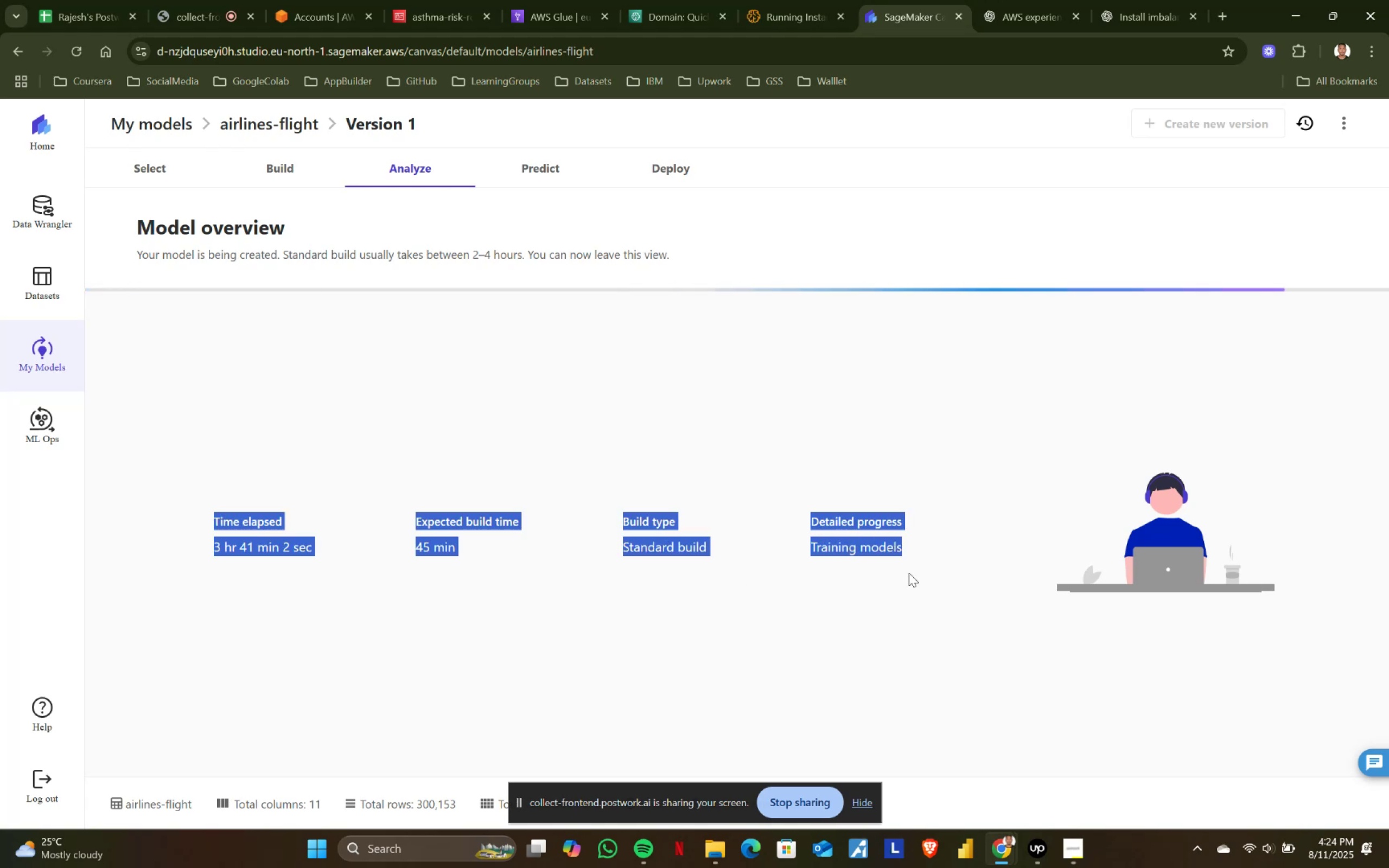 
left_click([909, 573])
 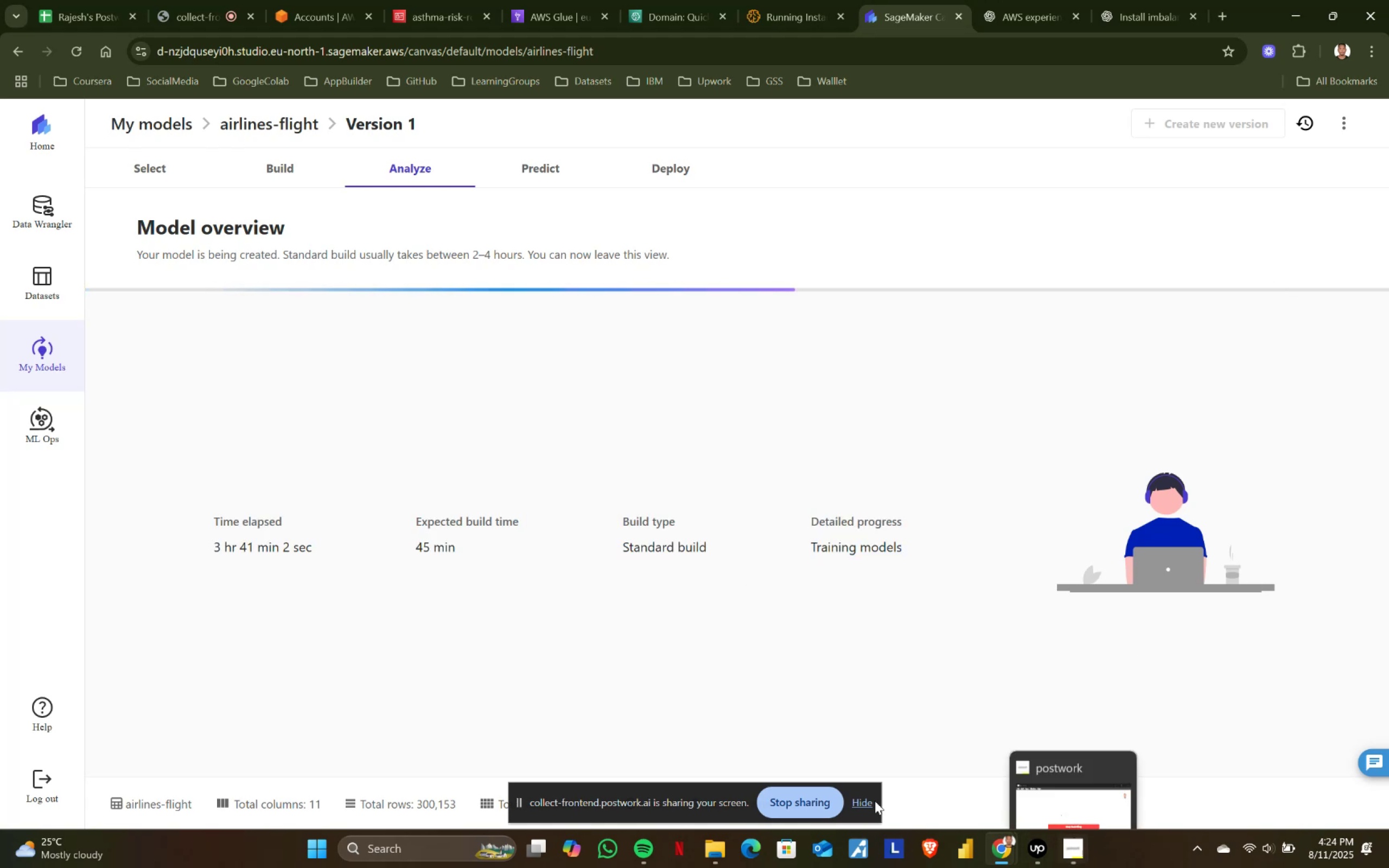 
left_click([173, 0])
 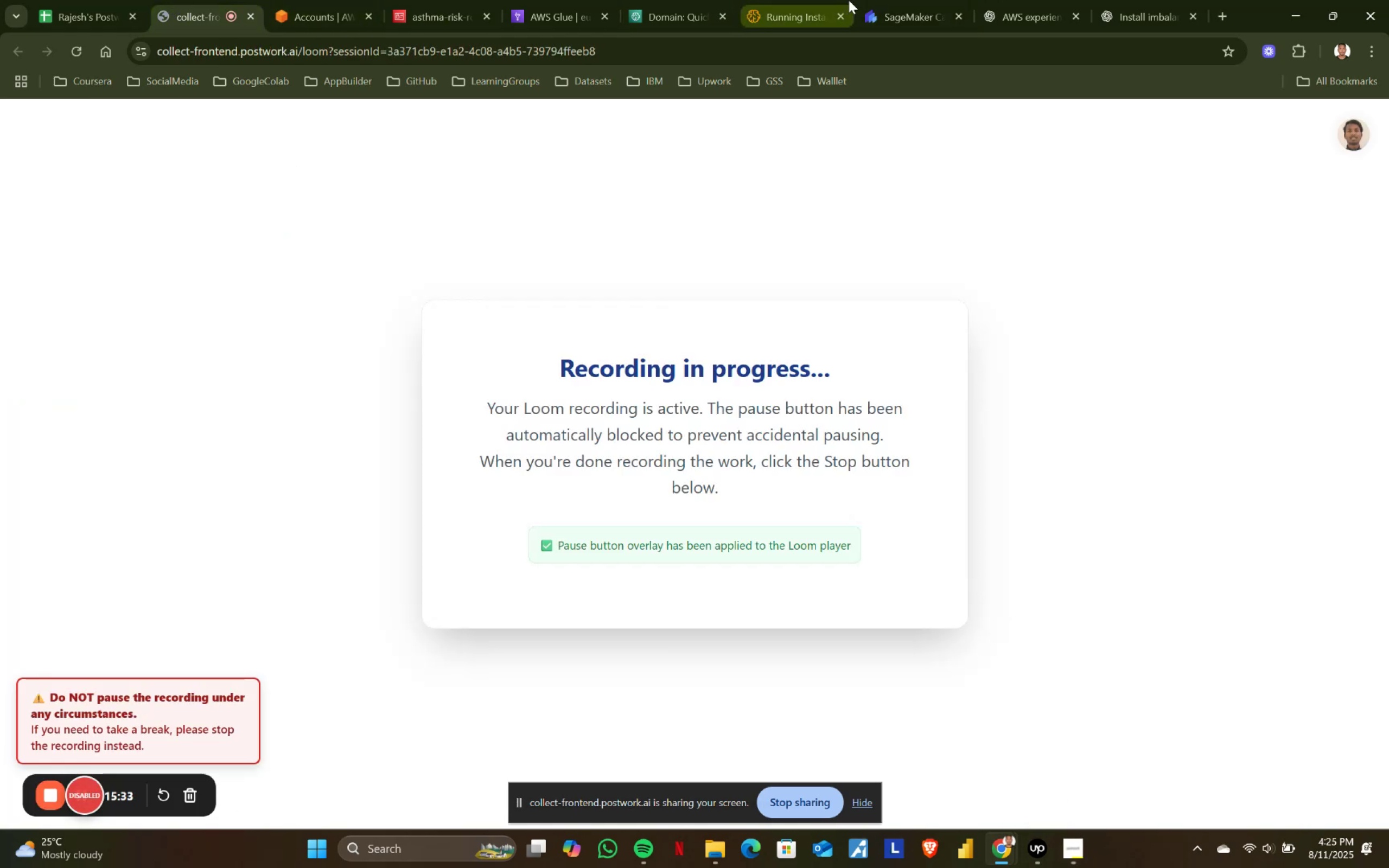 
left_click([884, 0])
 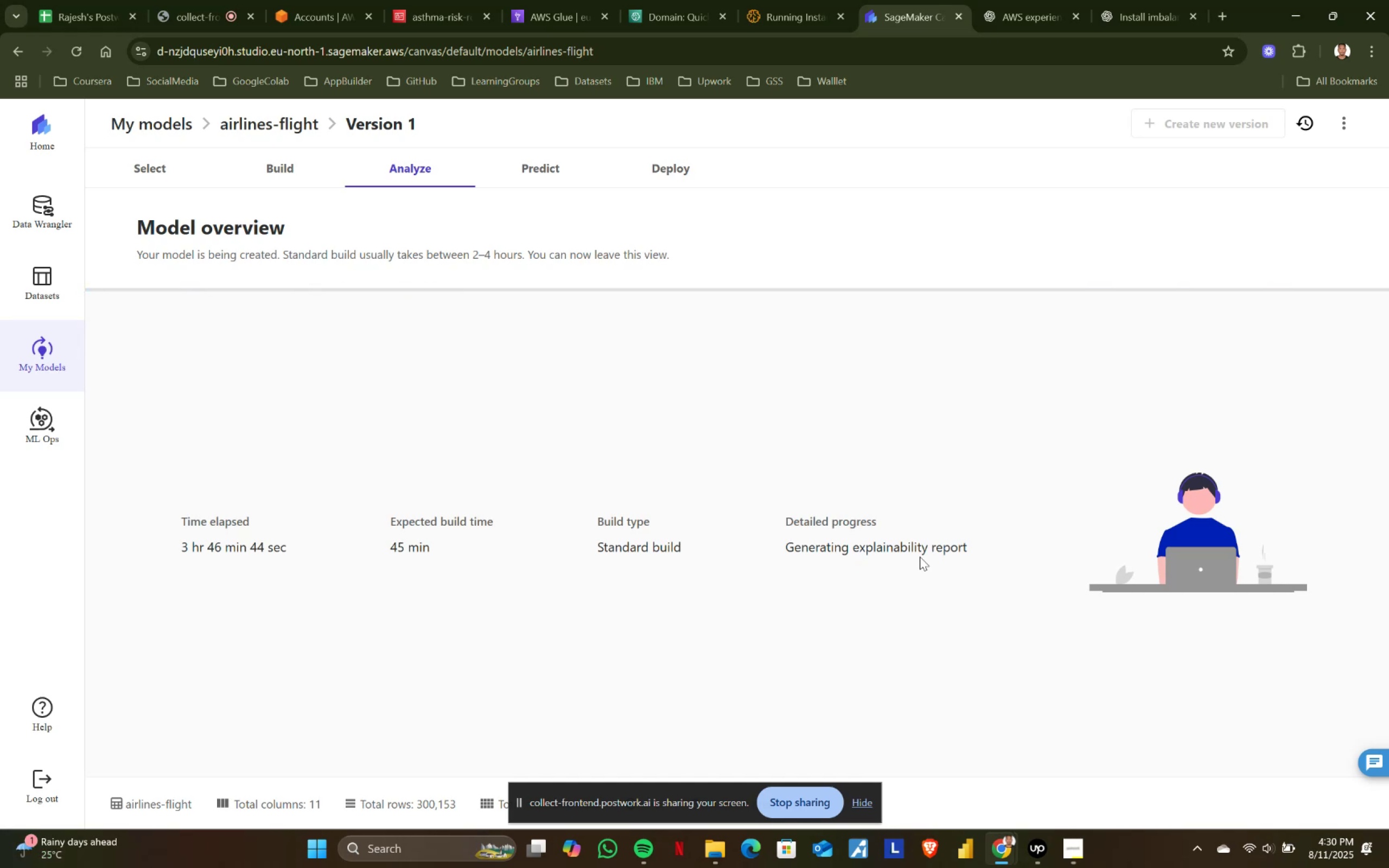 
wait(346.71)
 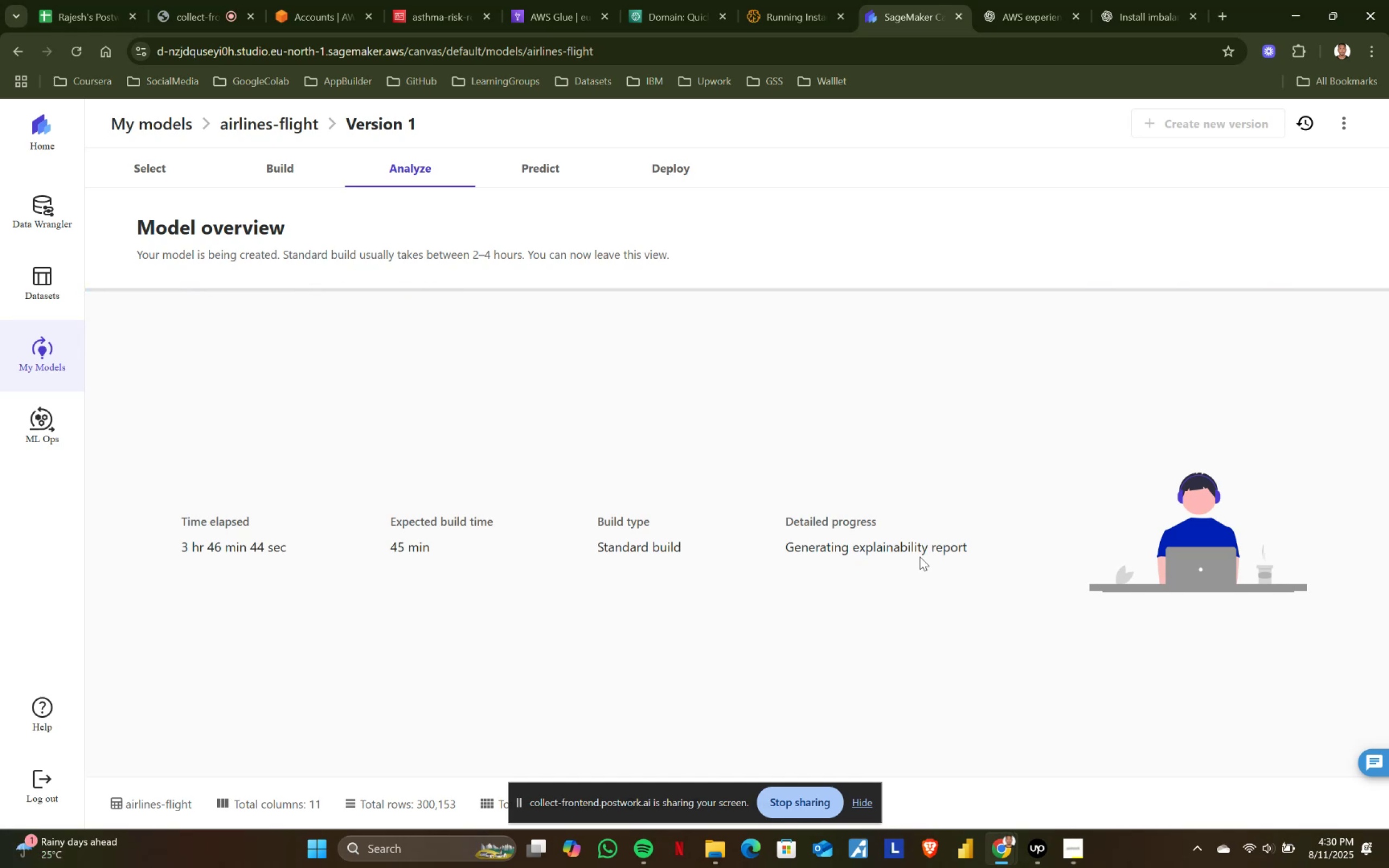 
left_click([884, 190])
 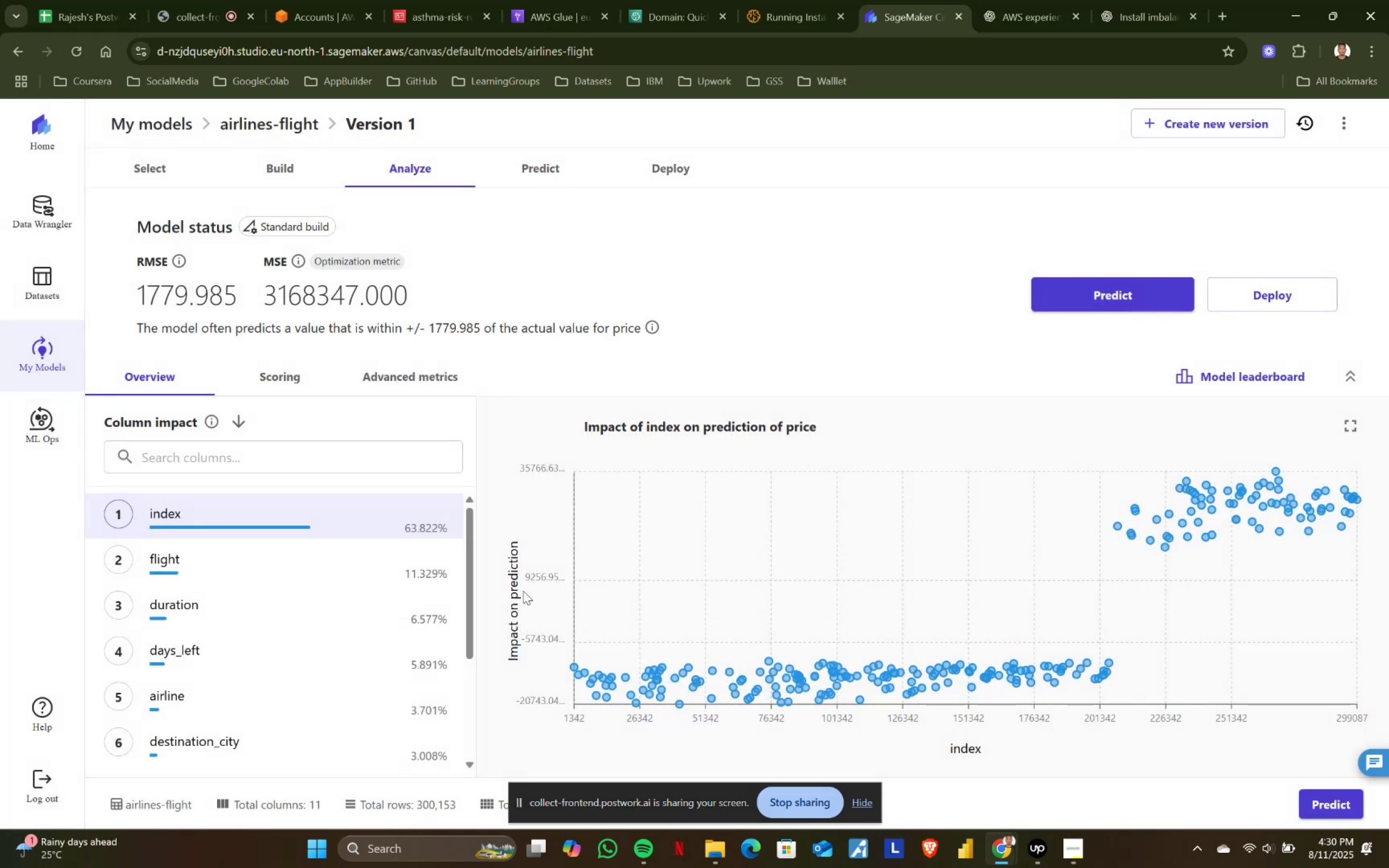 
scroll: coordinate [275, 679], scroll_direction: down, amount: 8.0
 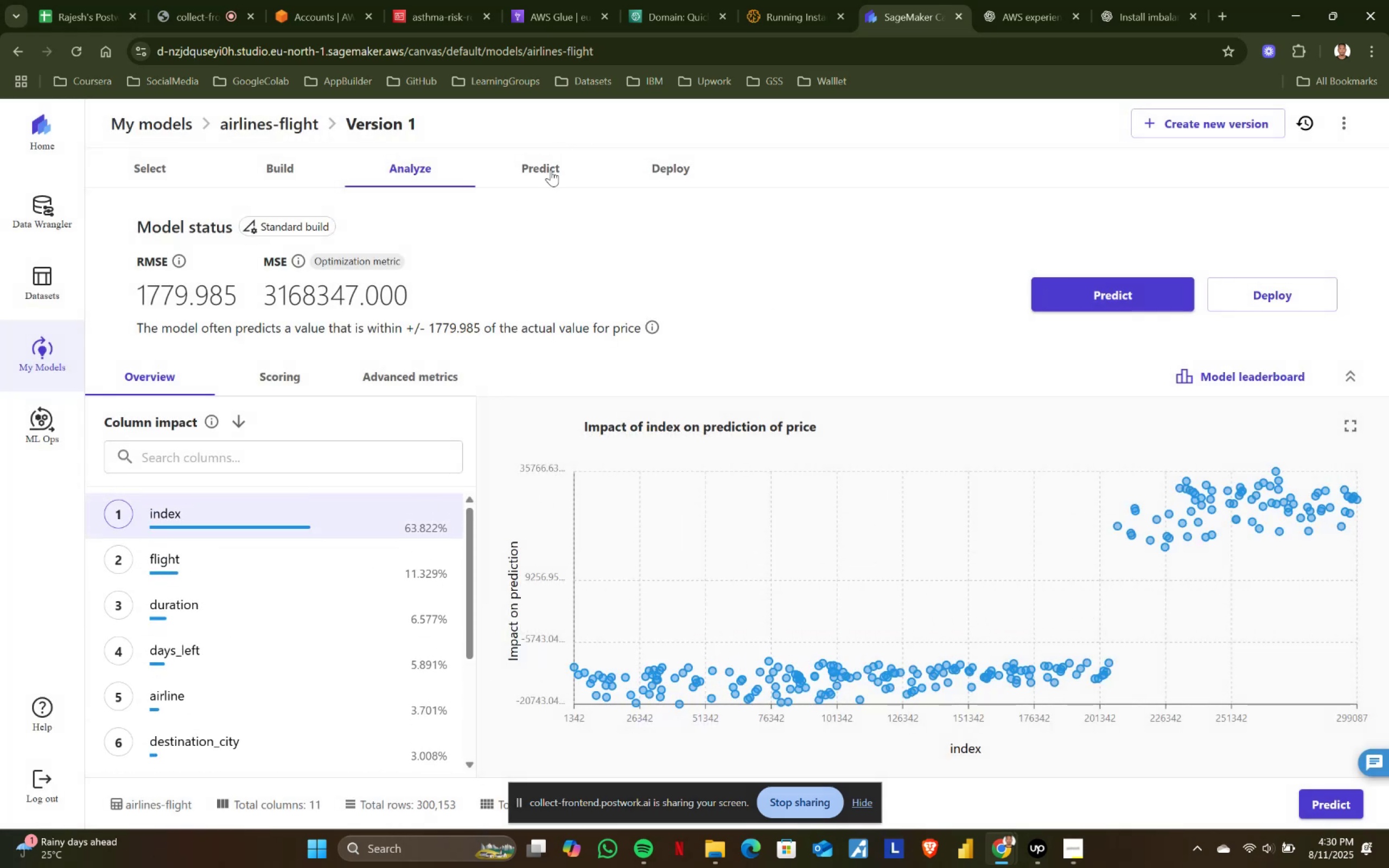 
left_click([506, 174])
 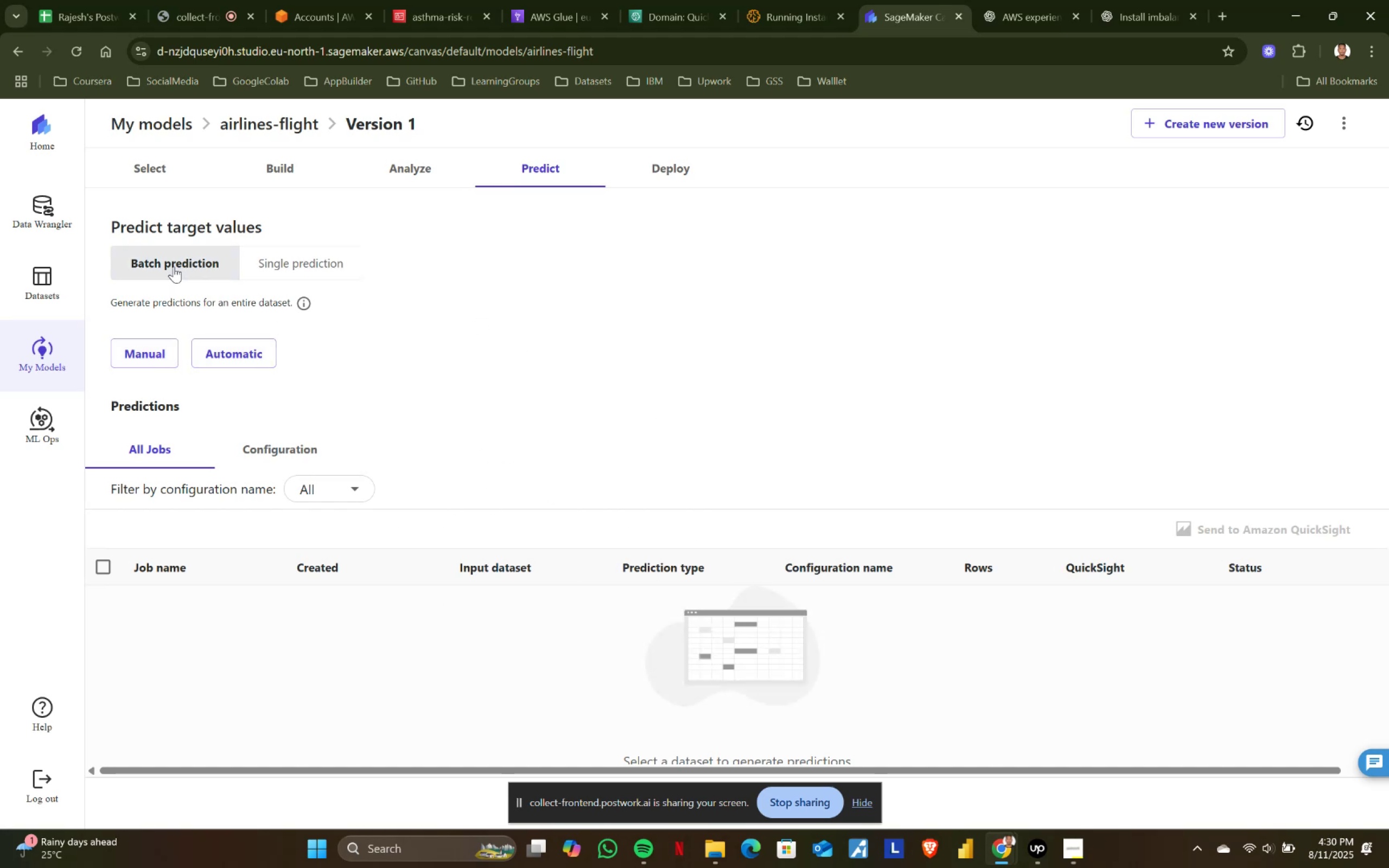 
wait(5.82)
 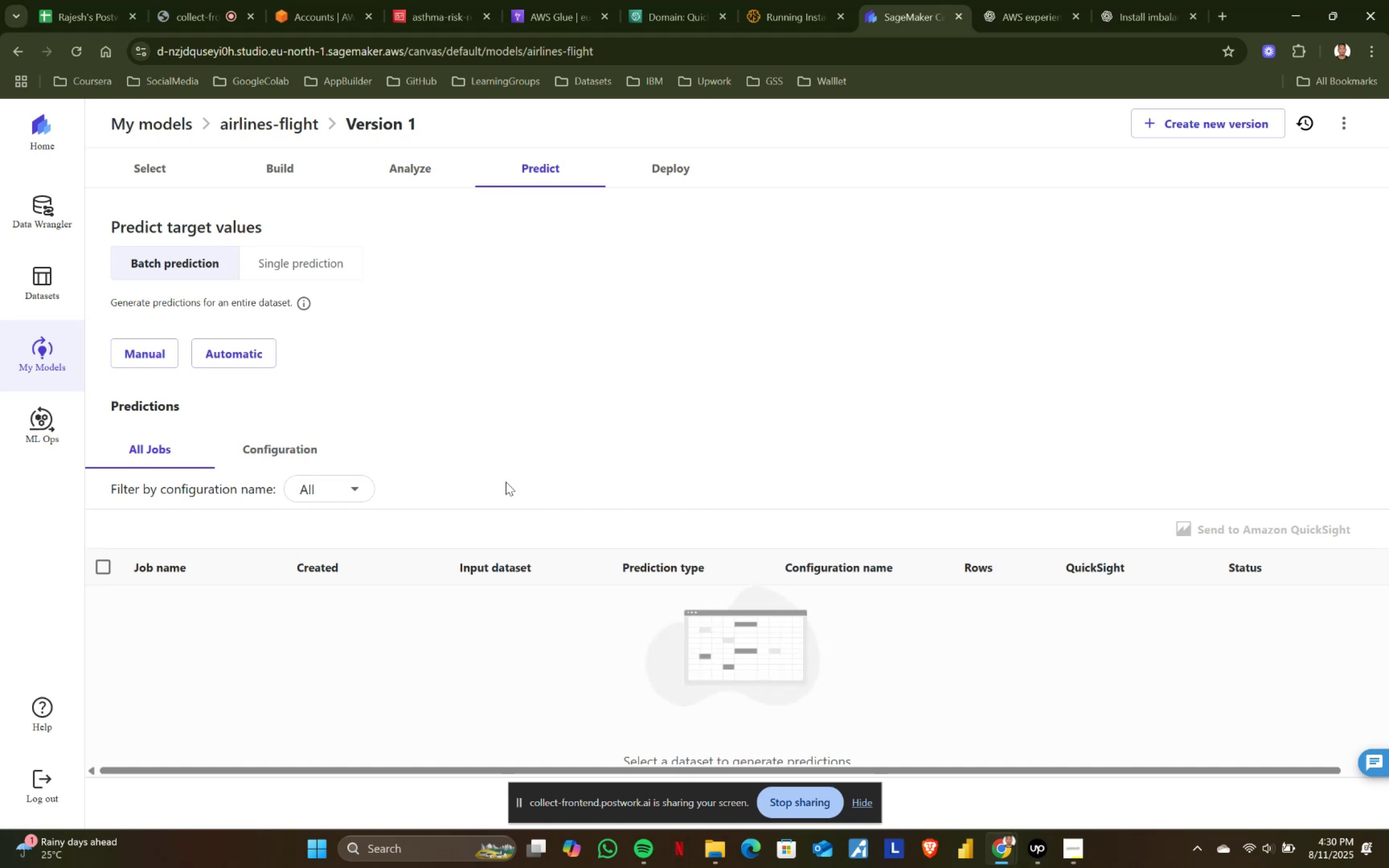 
scroll: coordinate [659, 697], scroll_direction: down, amount: 8.0
 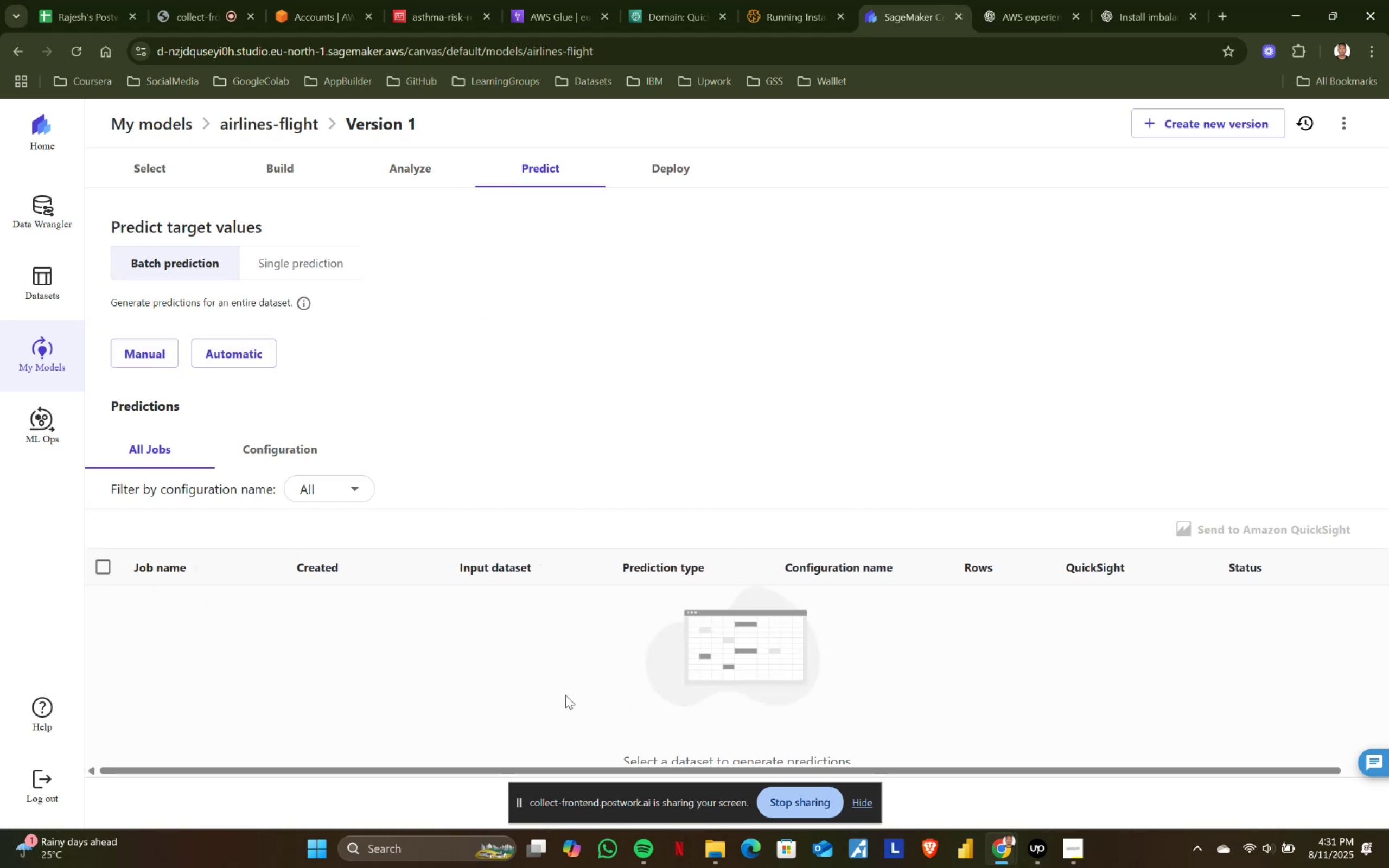 
left_click([565, 695])
 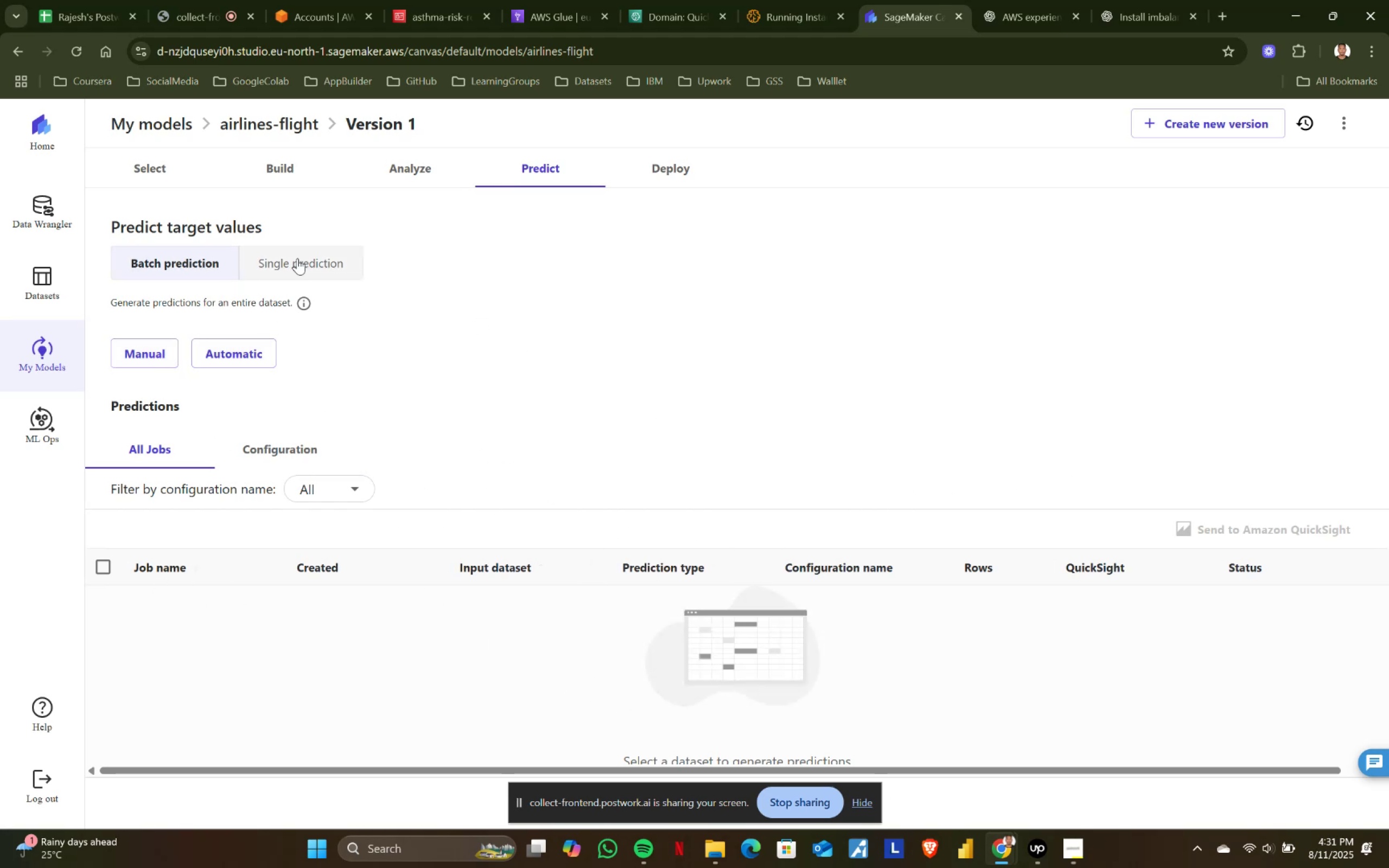 
left_click([297, 258])
 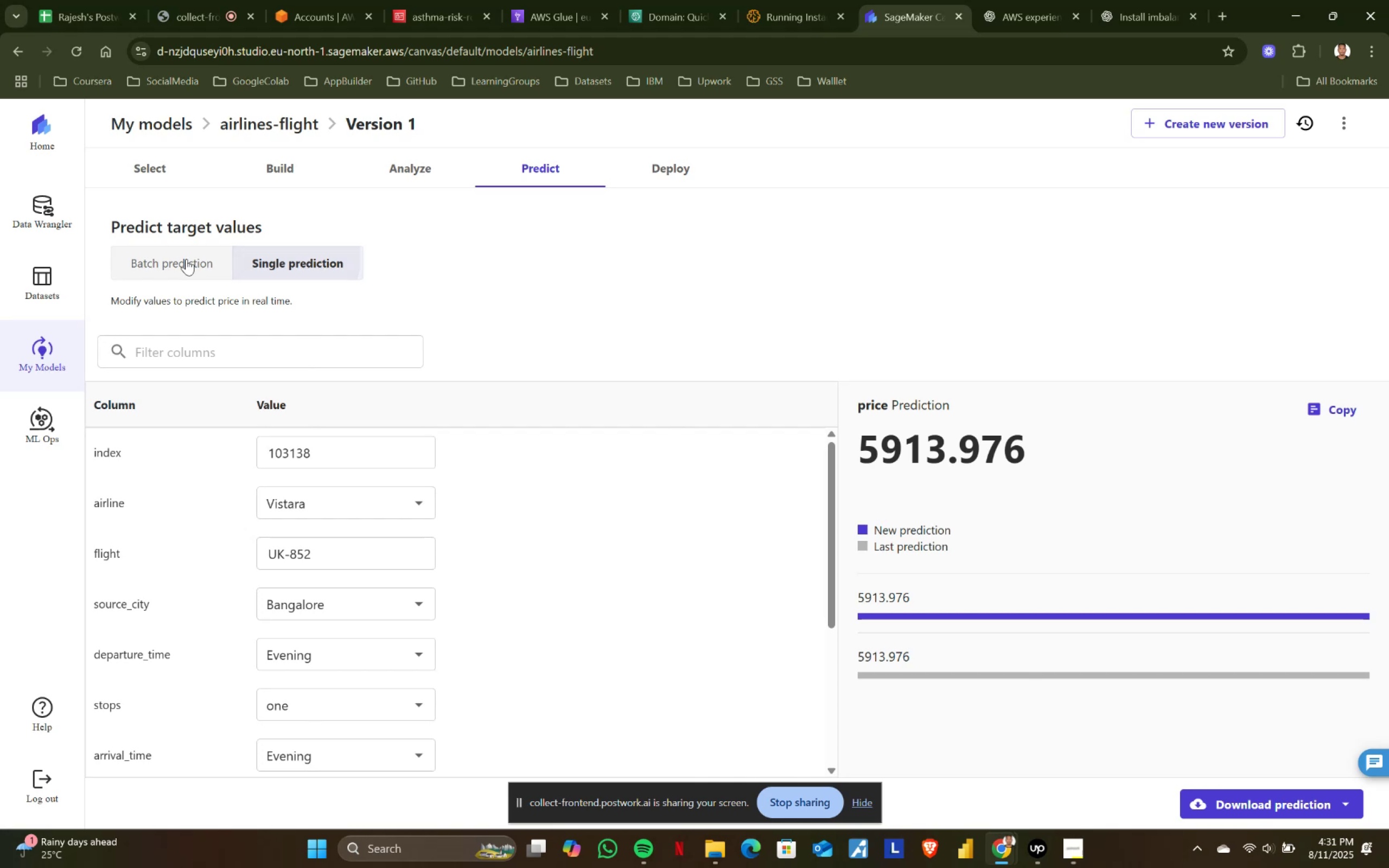 
left_click([186, 259])
 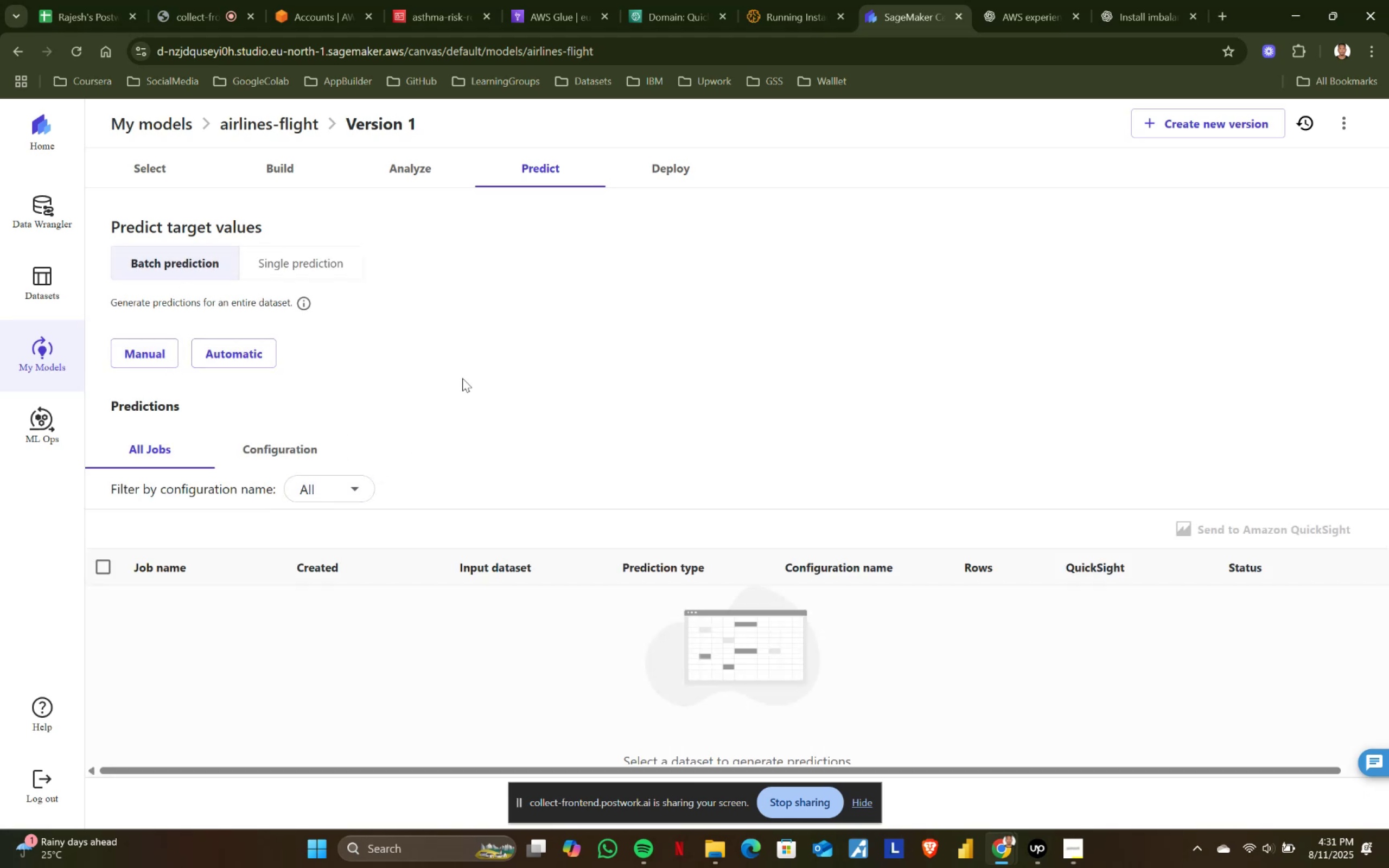 
left_click([532, 163])
 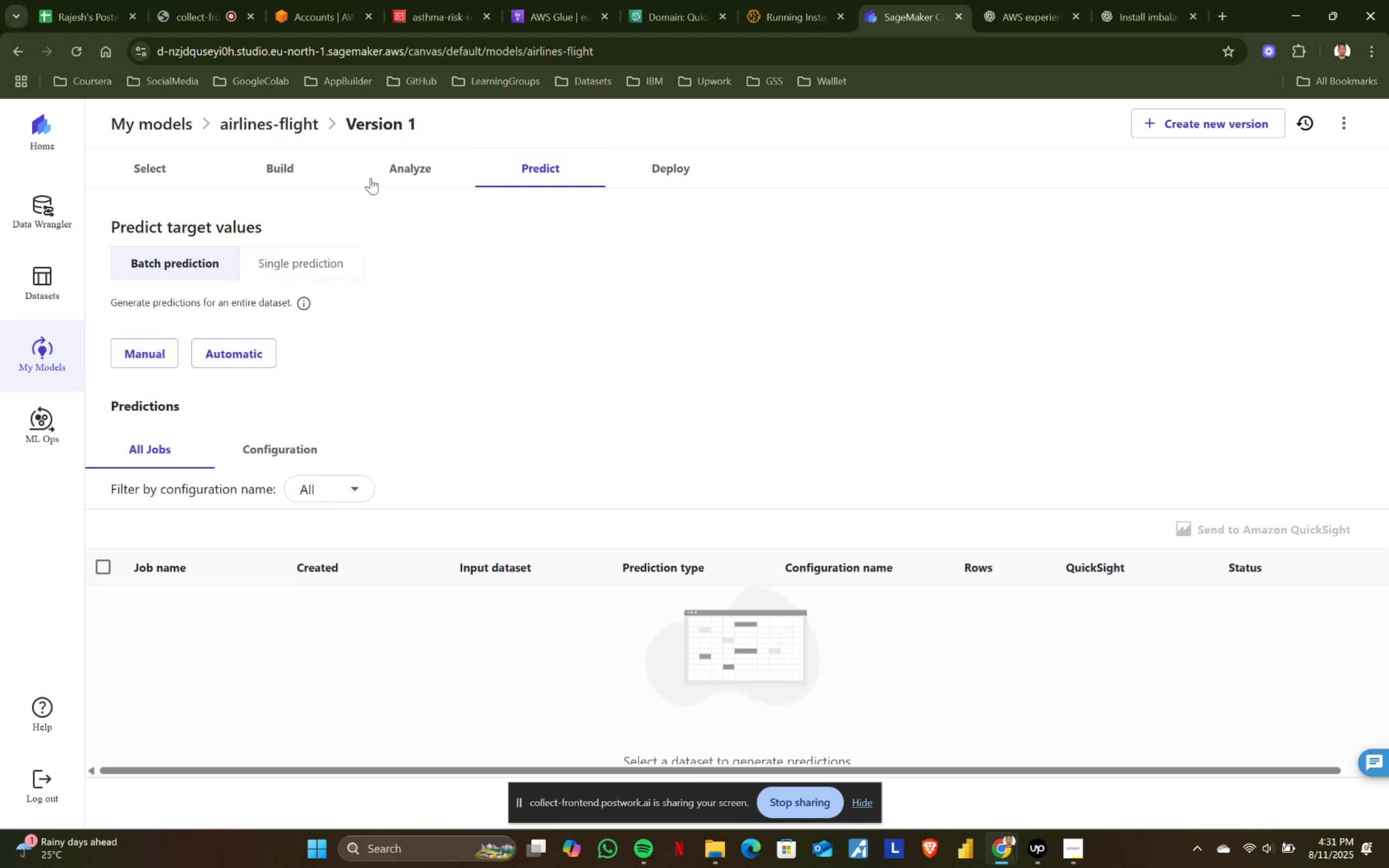 
left_click([387, 170])
 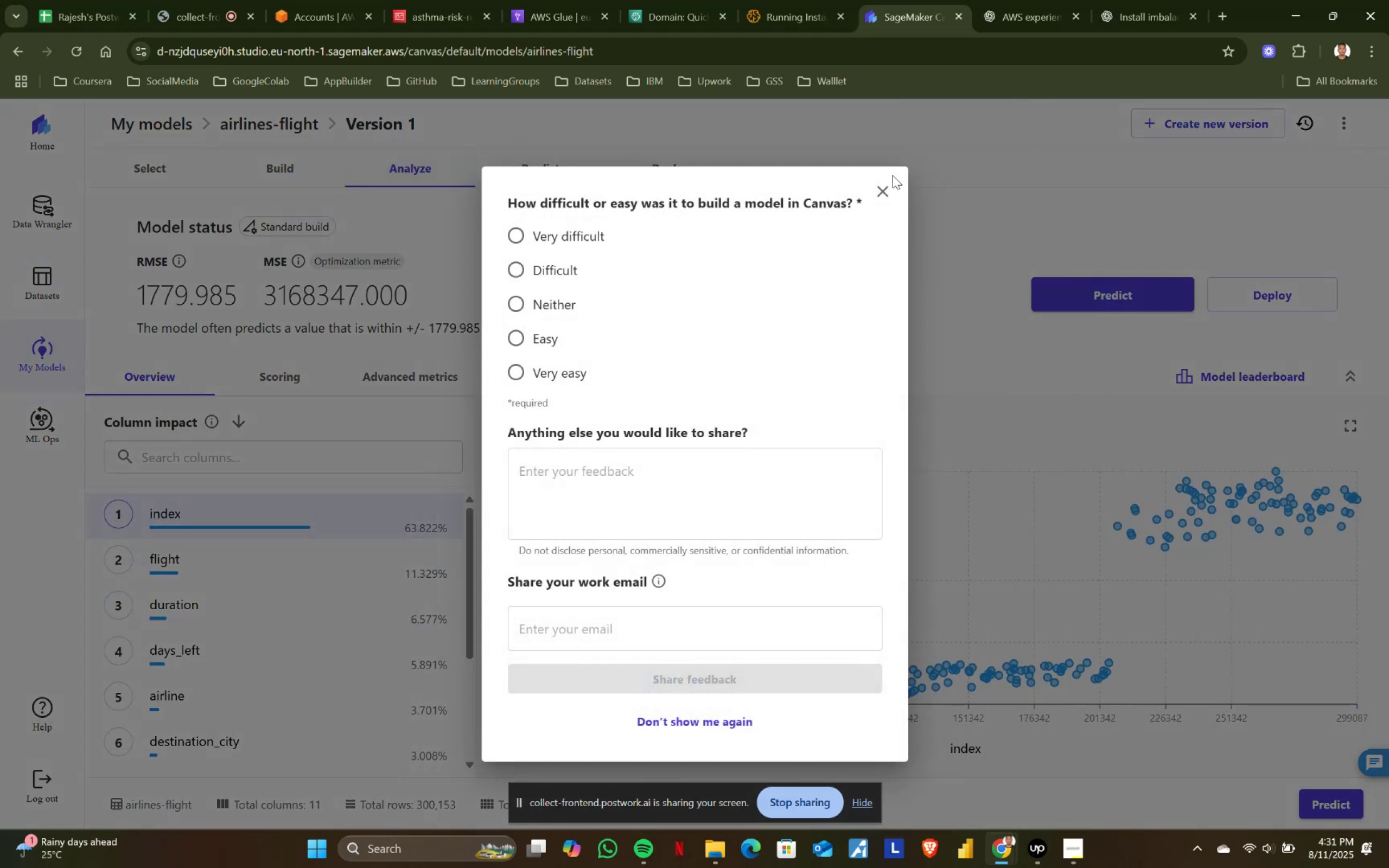 
left_click([884, 187])
 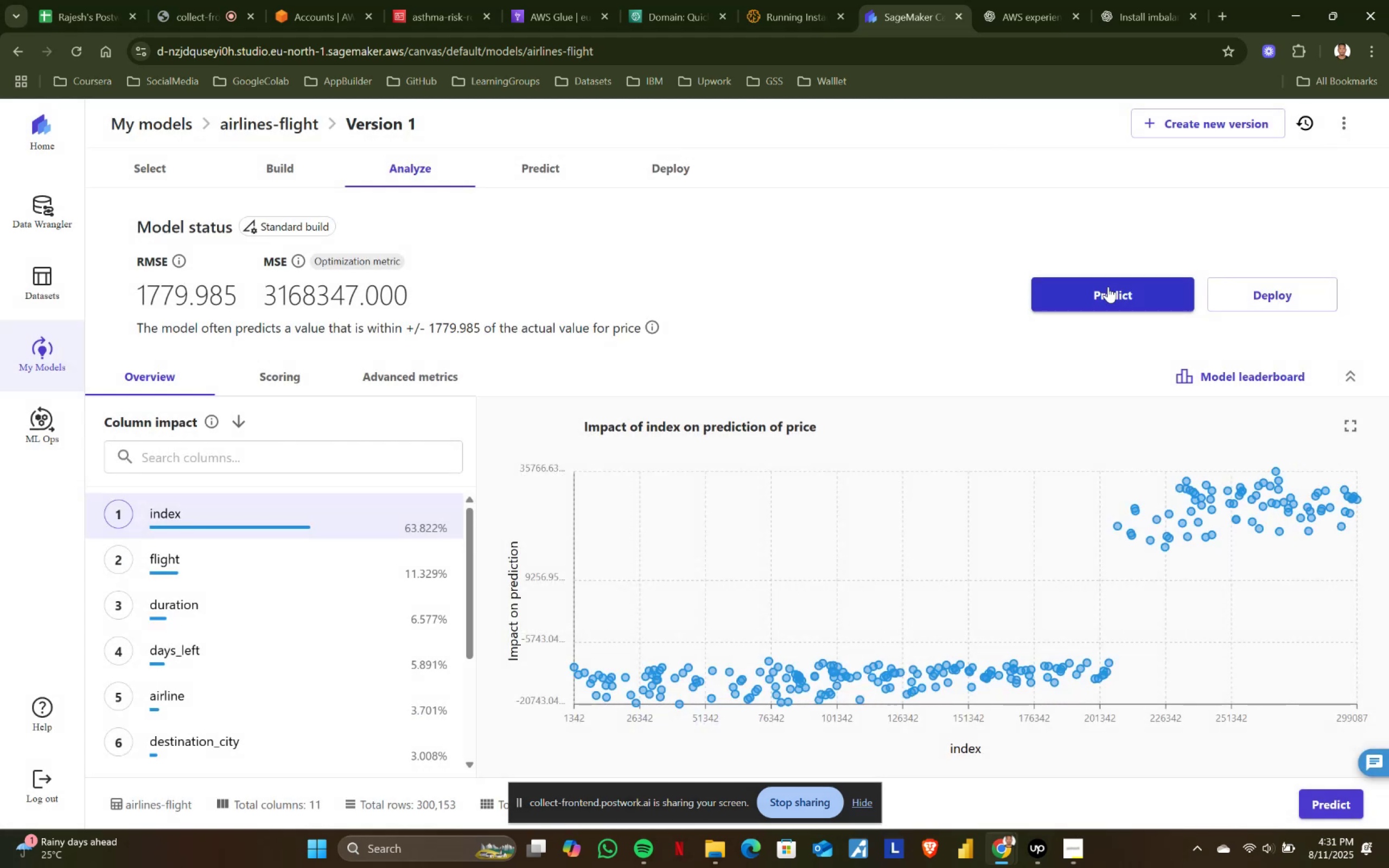 
left_click([1106, 287])
 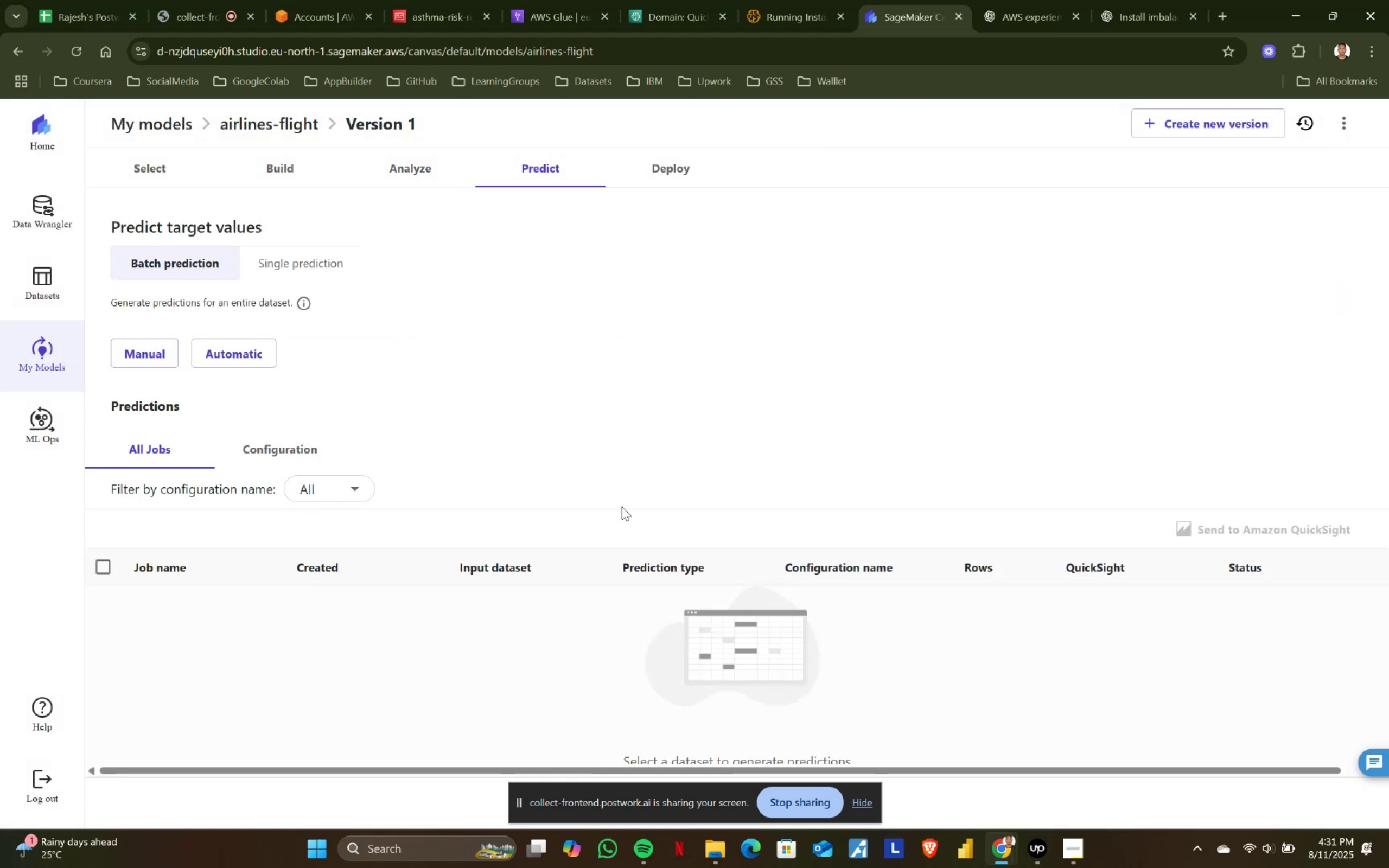 
scroll: coordinate [474, 624], scroll_direction: down, amount: 3.0
 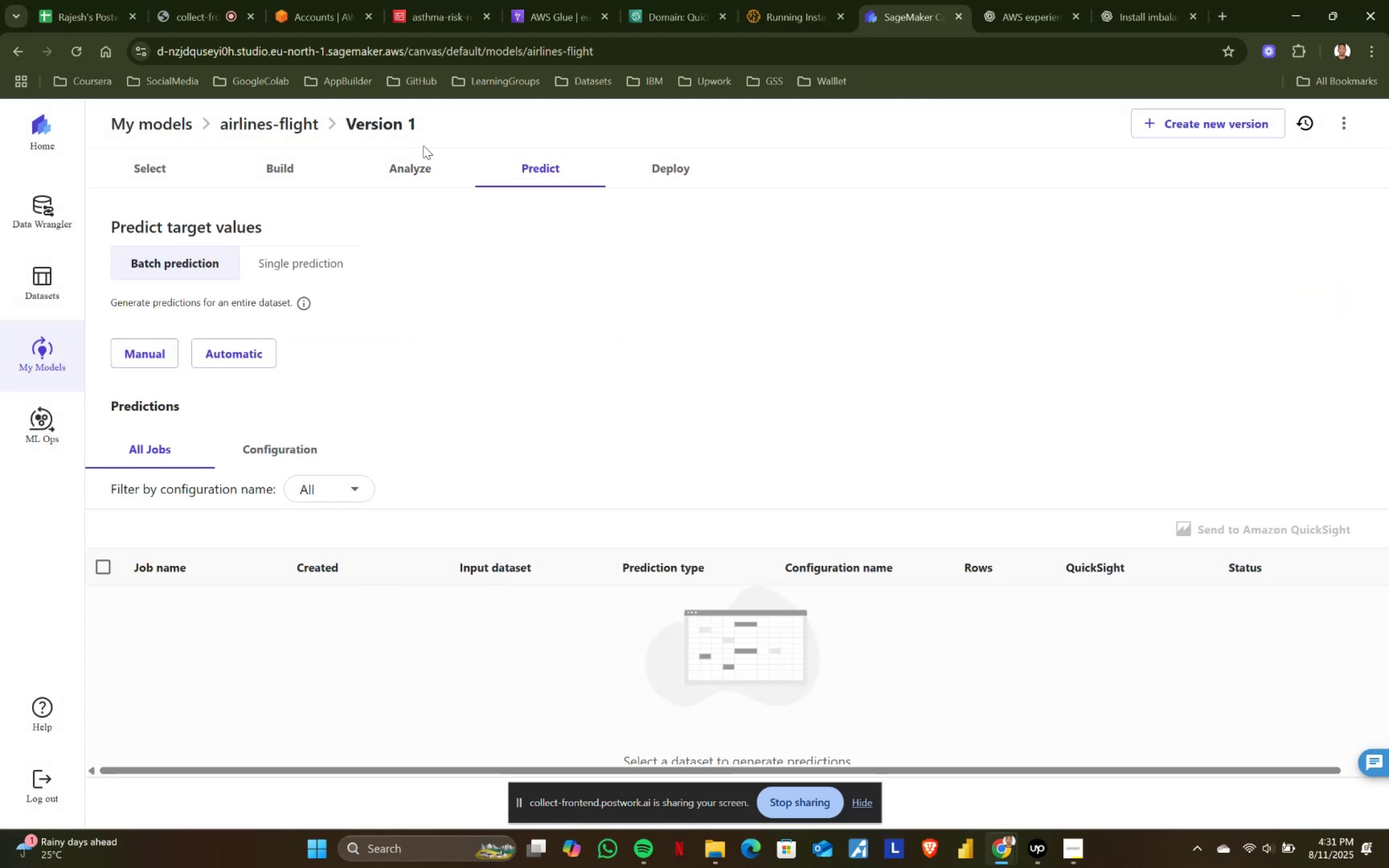 
double_click([398, 174])
 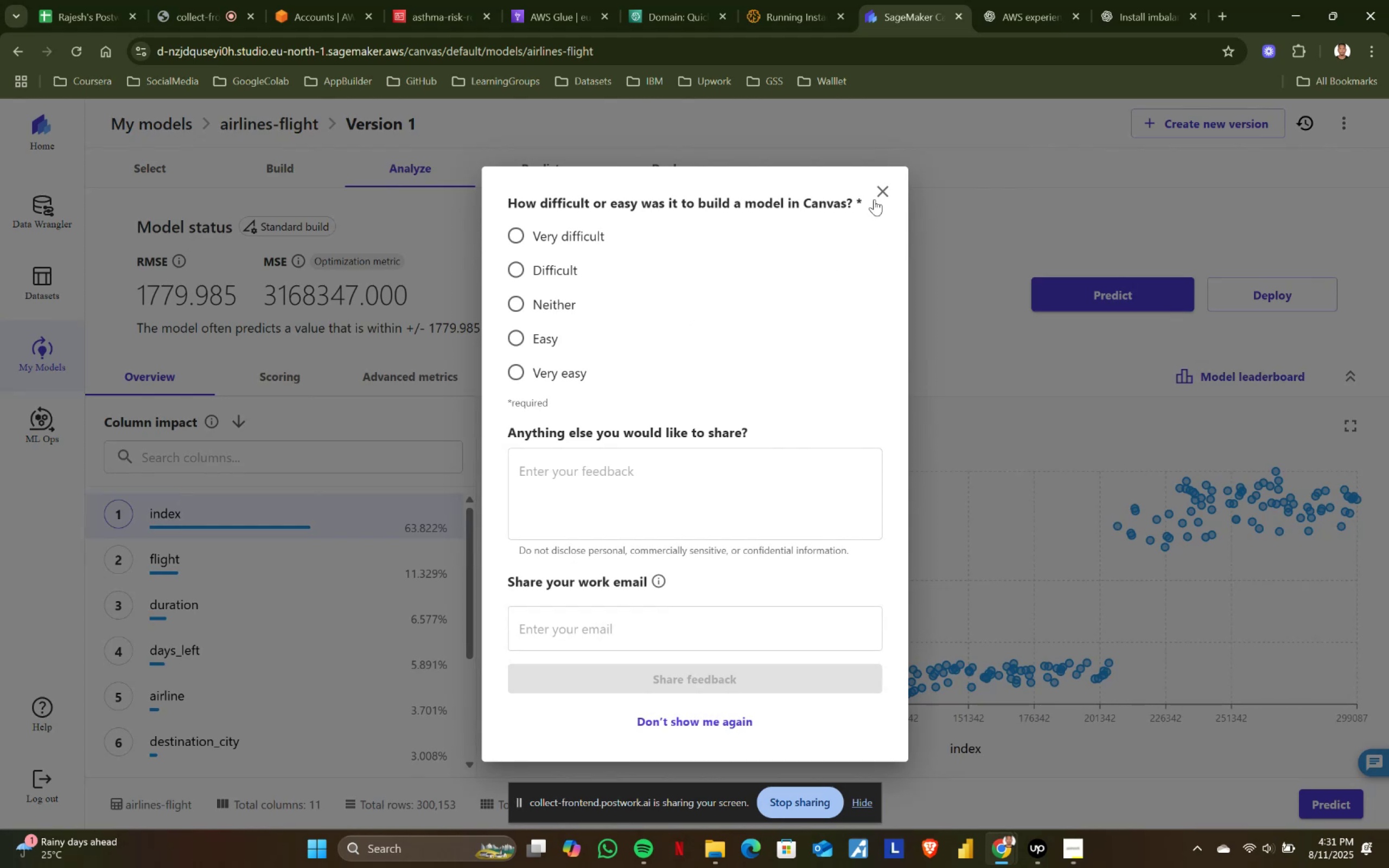 
left_click([885, 183])
 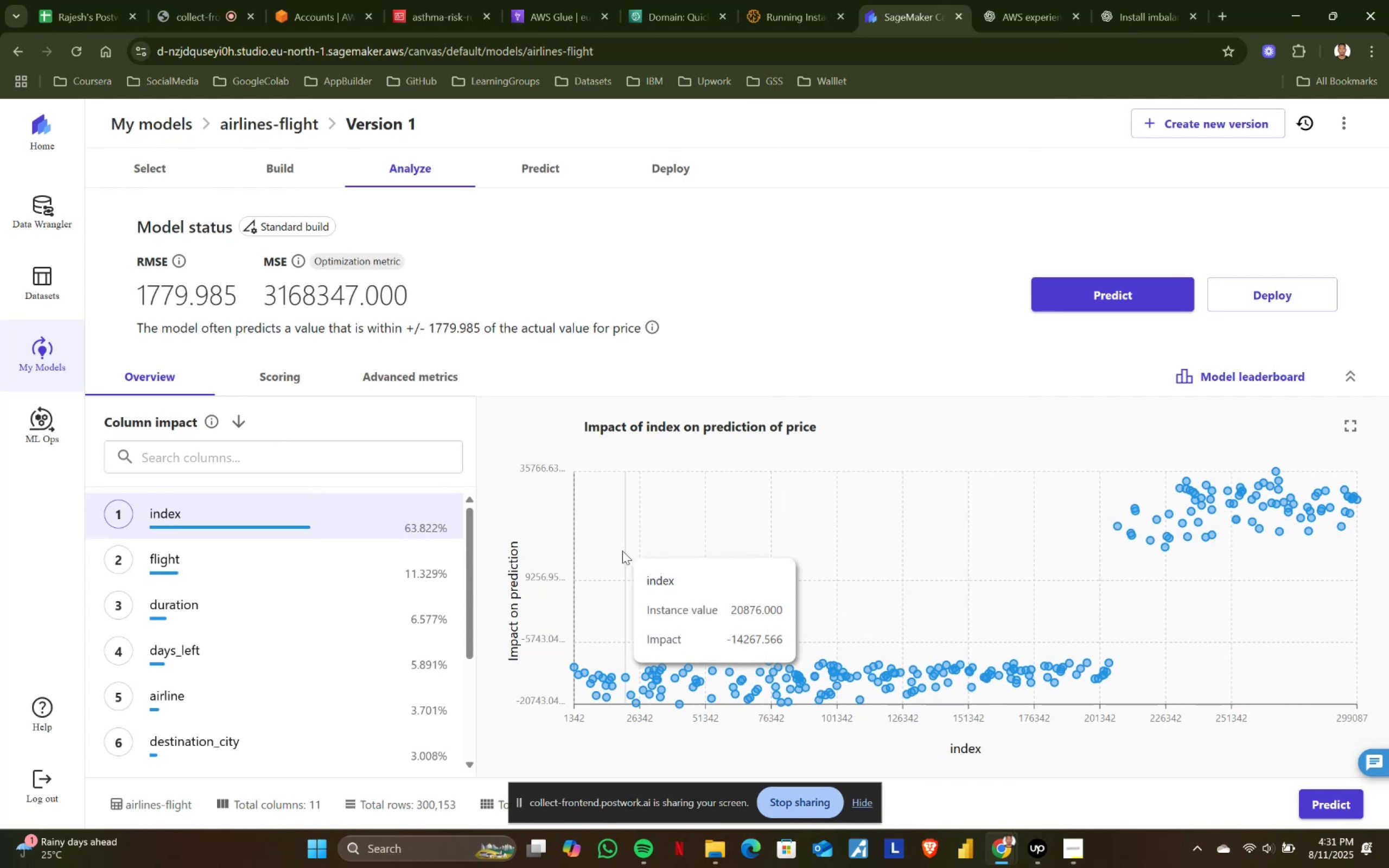 
wait(21.38)
 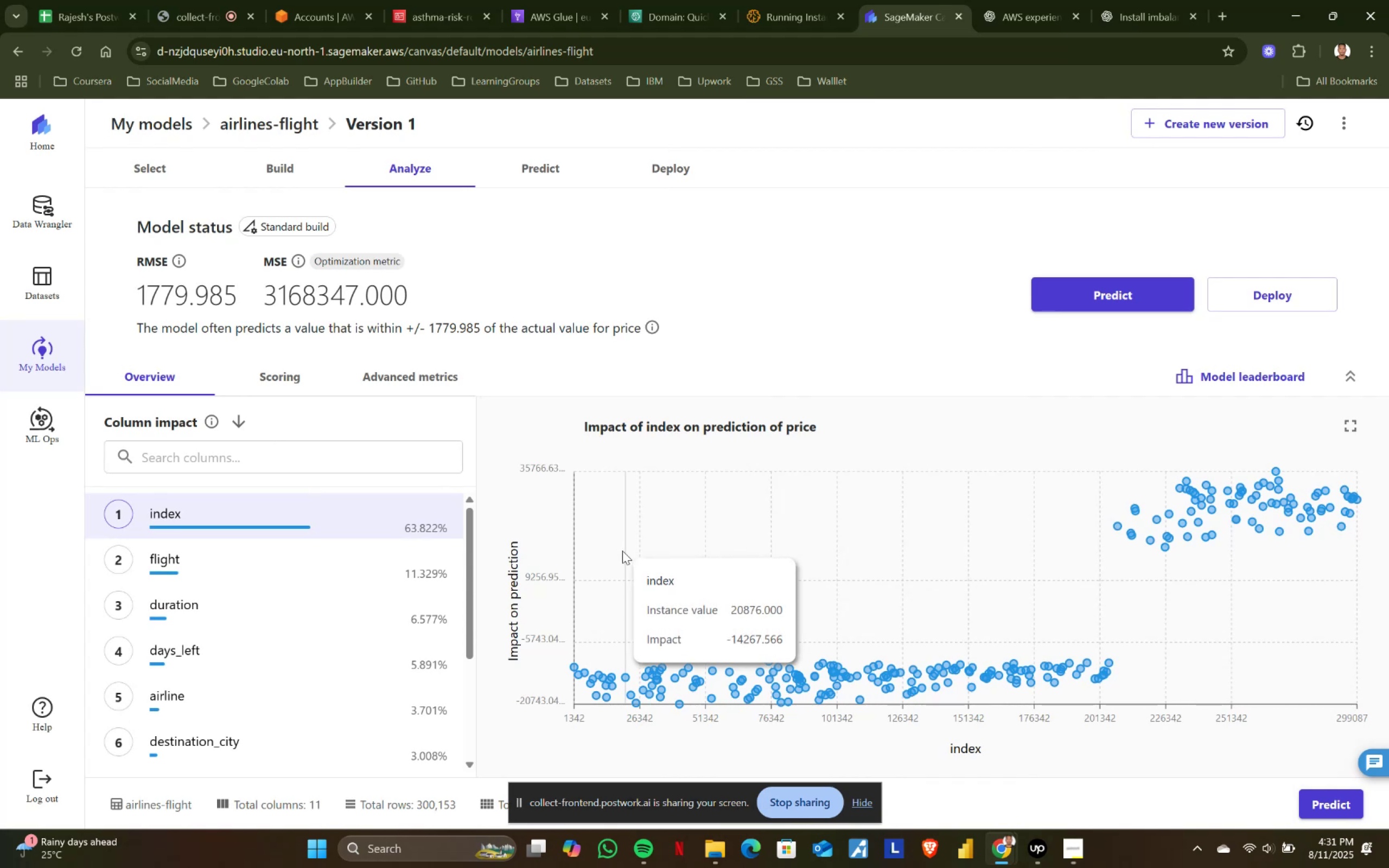 
left_click([281, 376])
 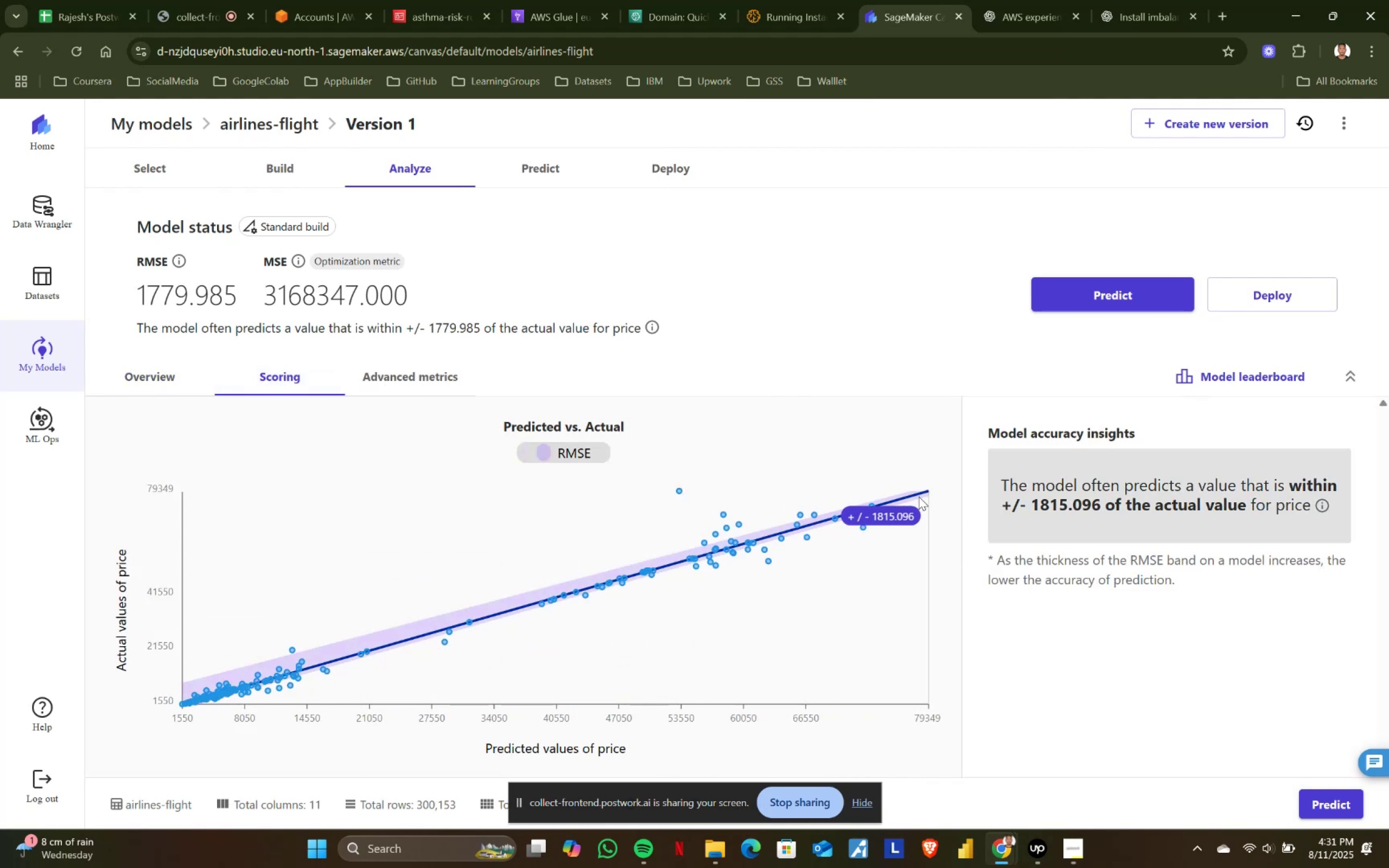 
wait(10.65)
 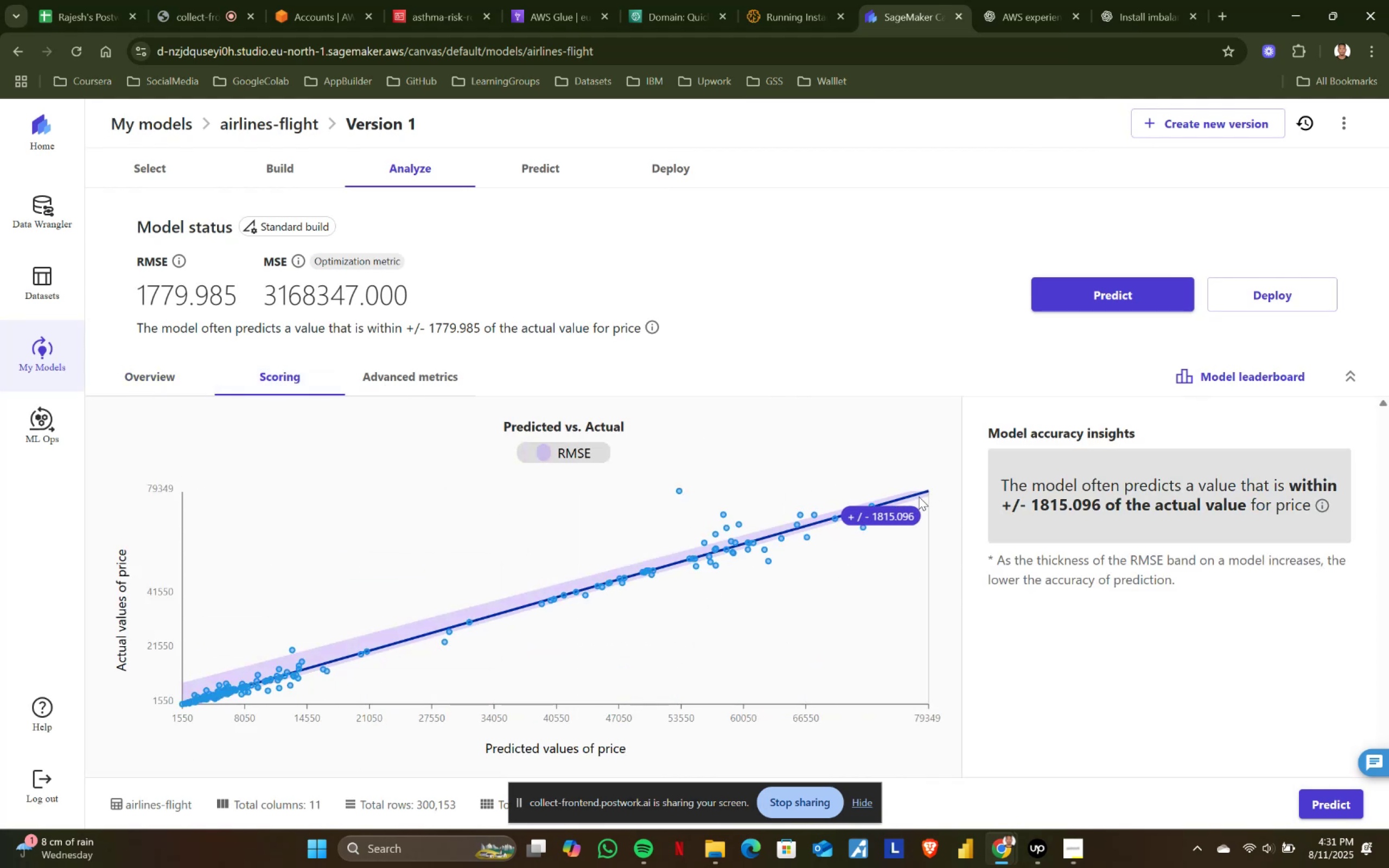 
scroll: coordinate [342, 729], scroll_direction: down, amount: 9.0
 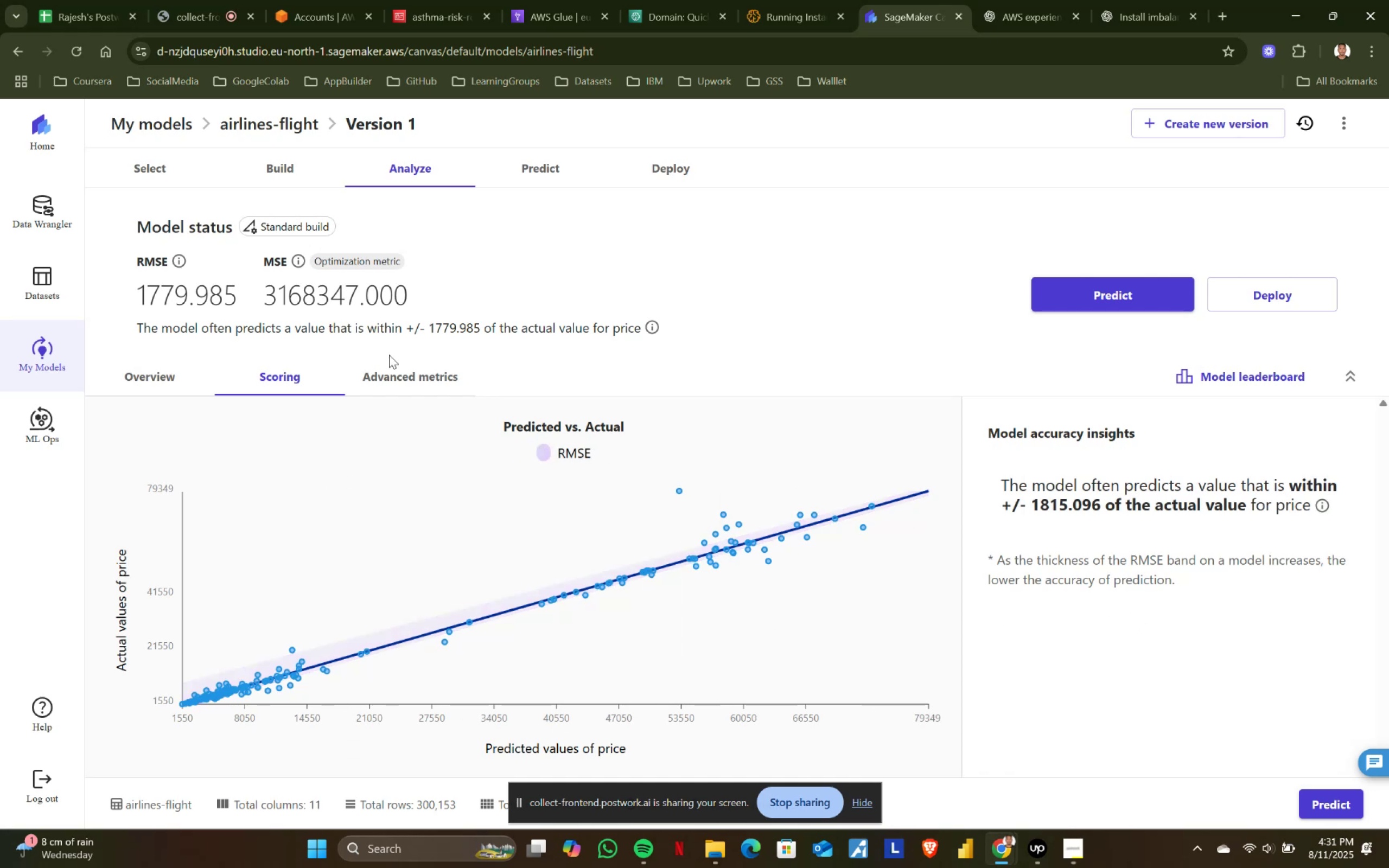 
left_click([389, 371])
 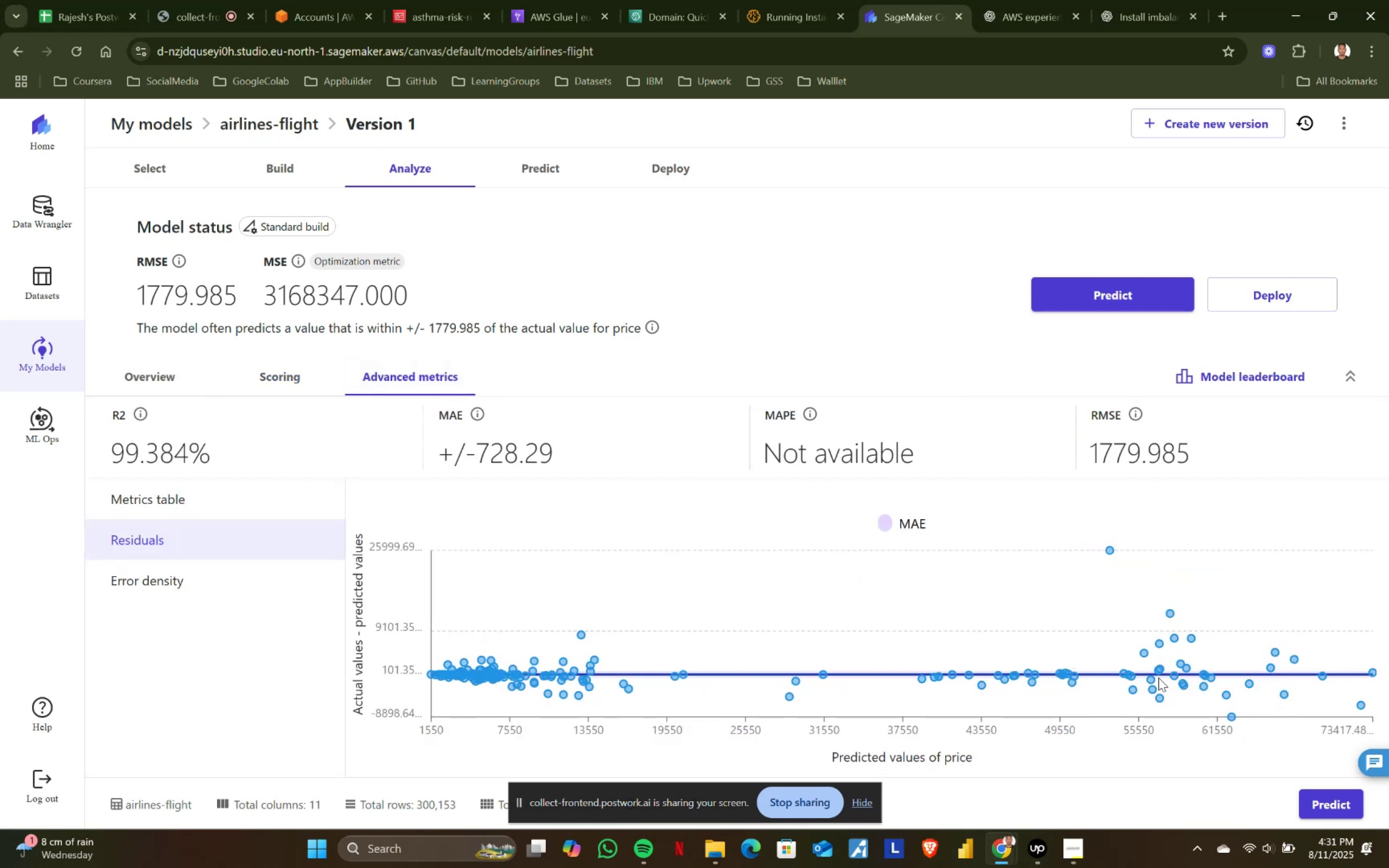 
mouse_move([788, 408])
 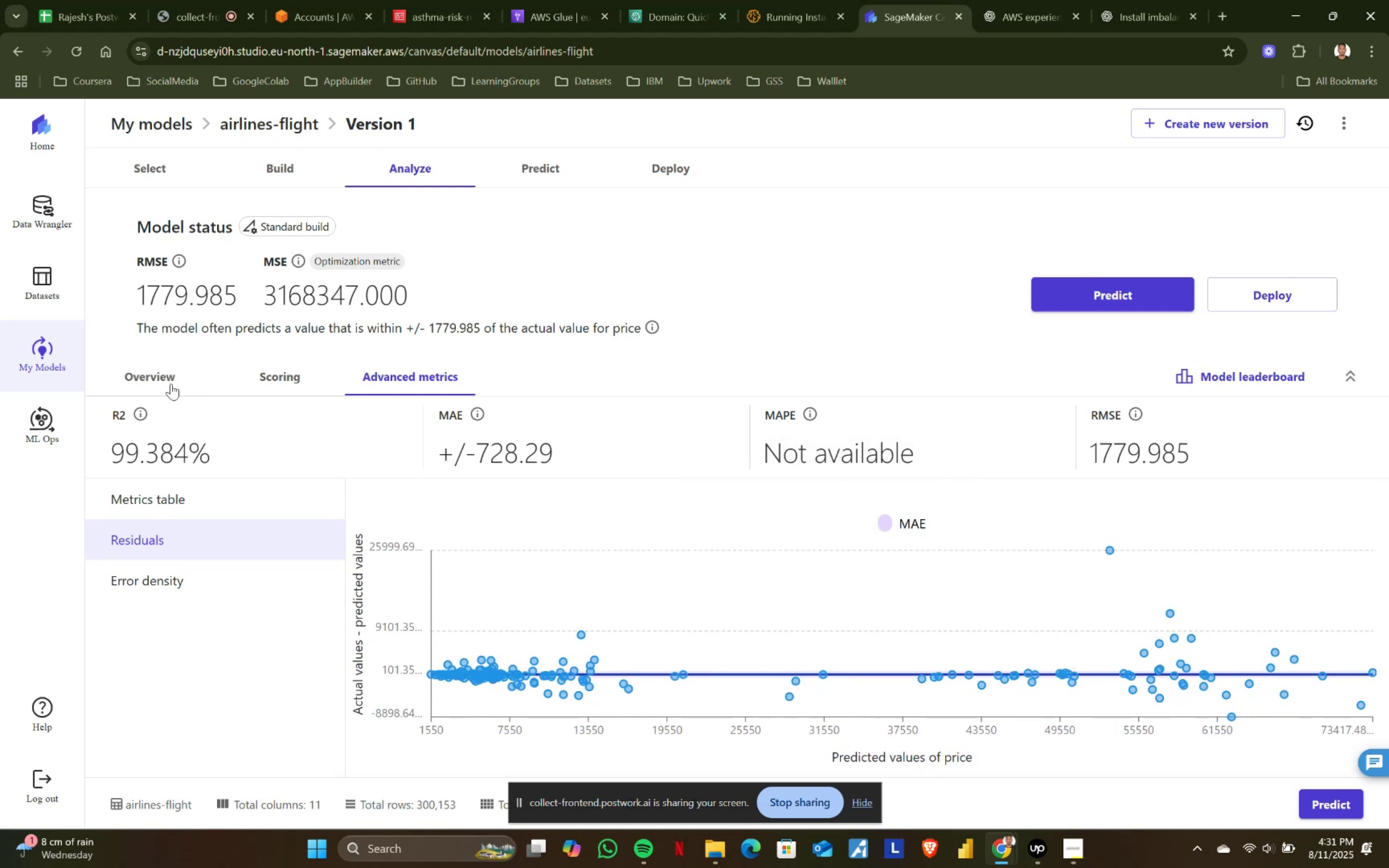 
left_click([161, 378])
 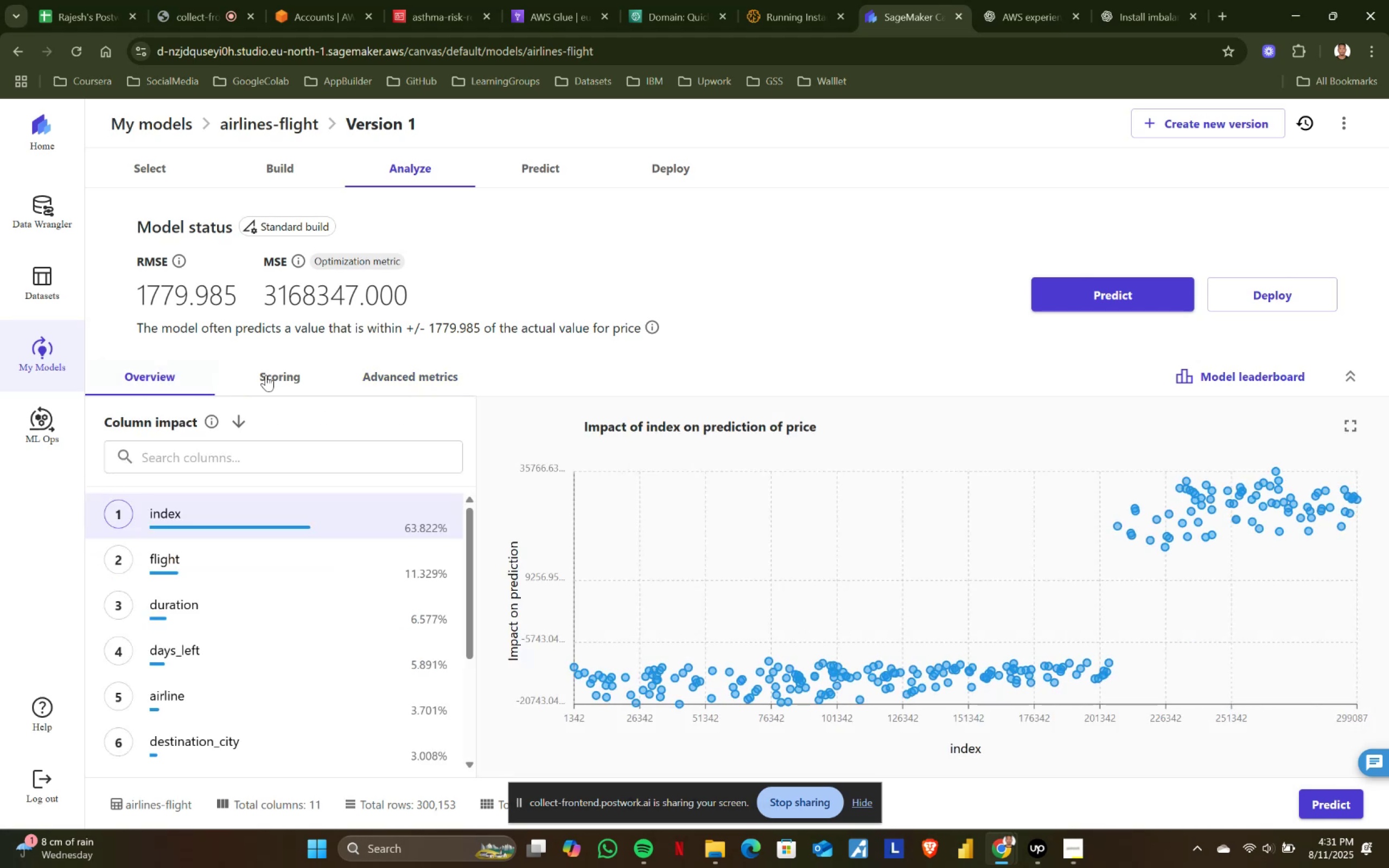 
left_click([267, 374])
 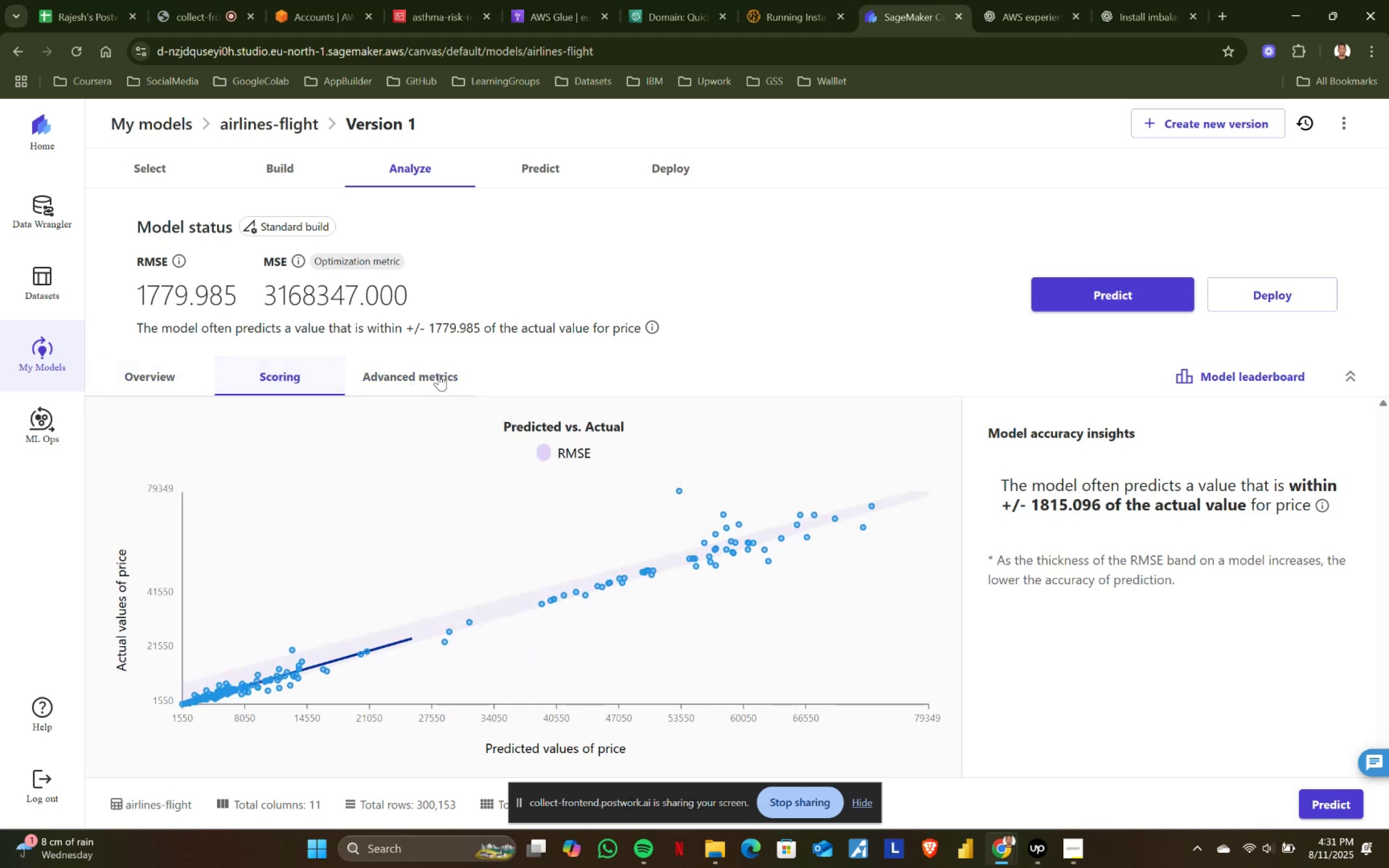 
left_click([442, 374])
 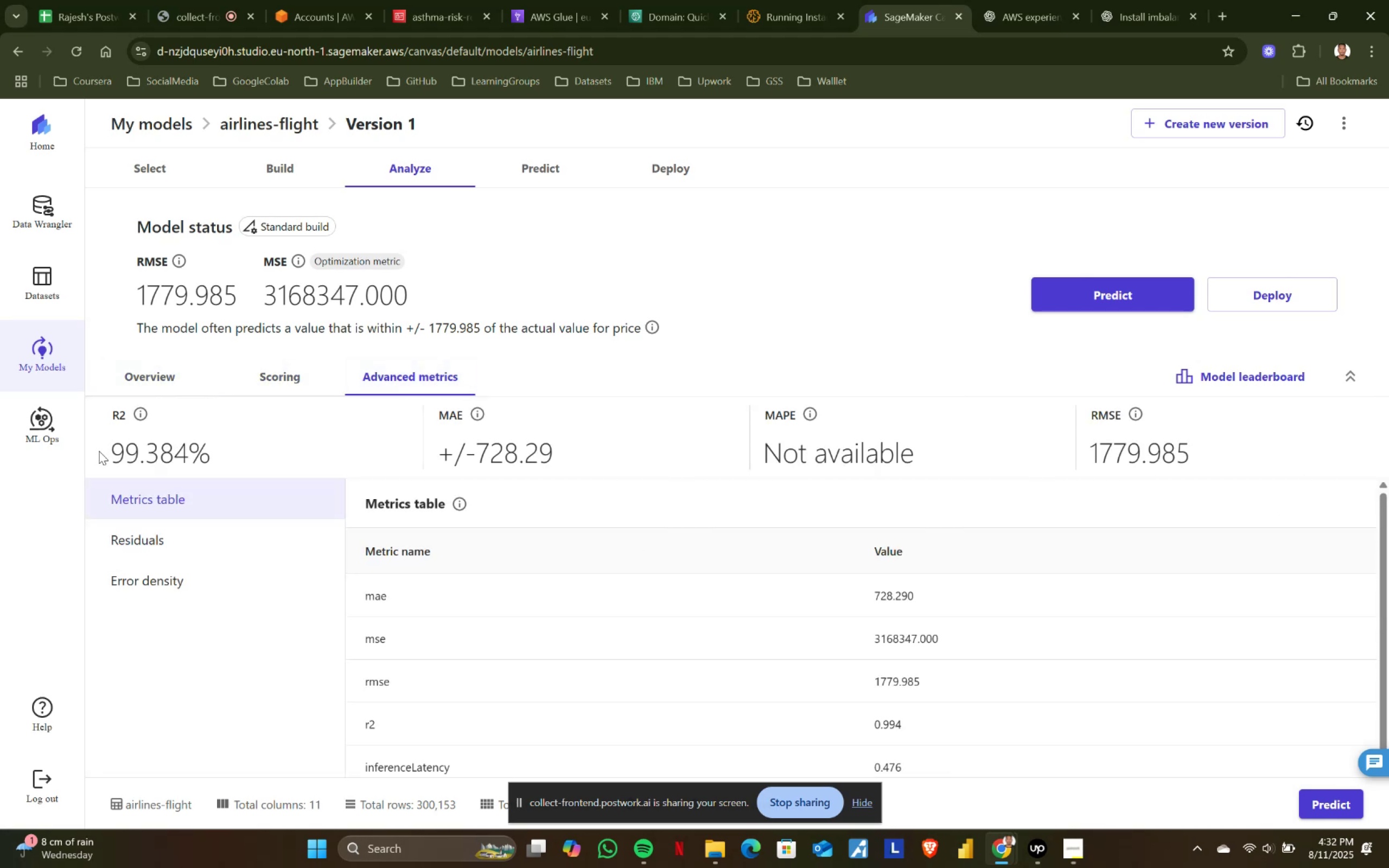 
left_click_drag(start_coordinate=[114, 451], to_coordinate=[290, 446])
 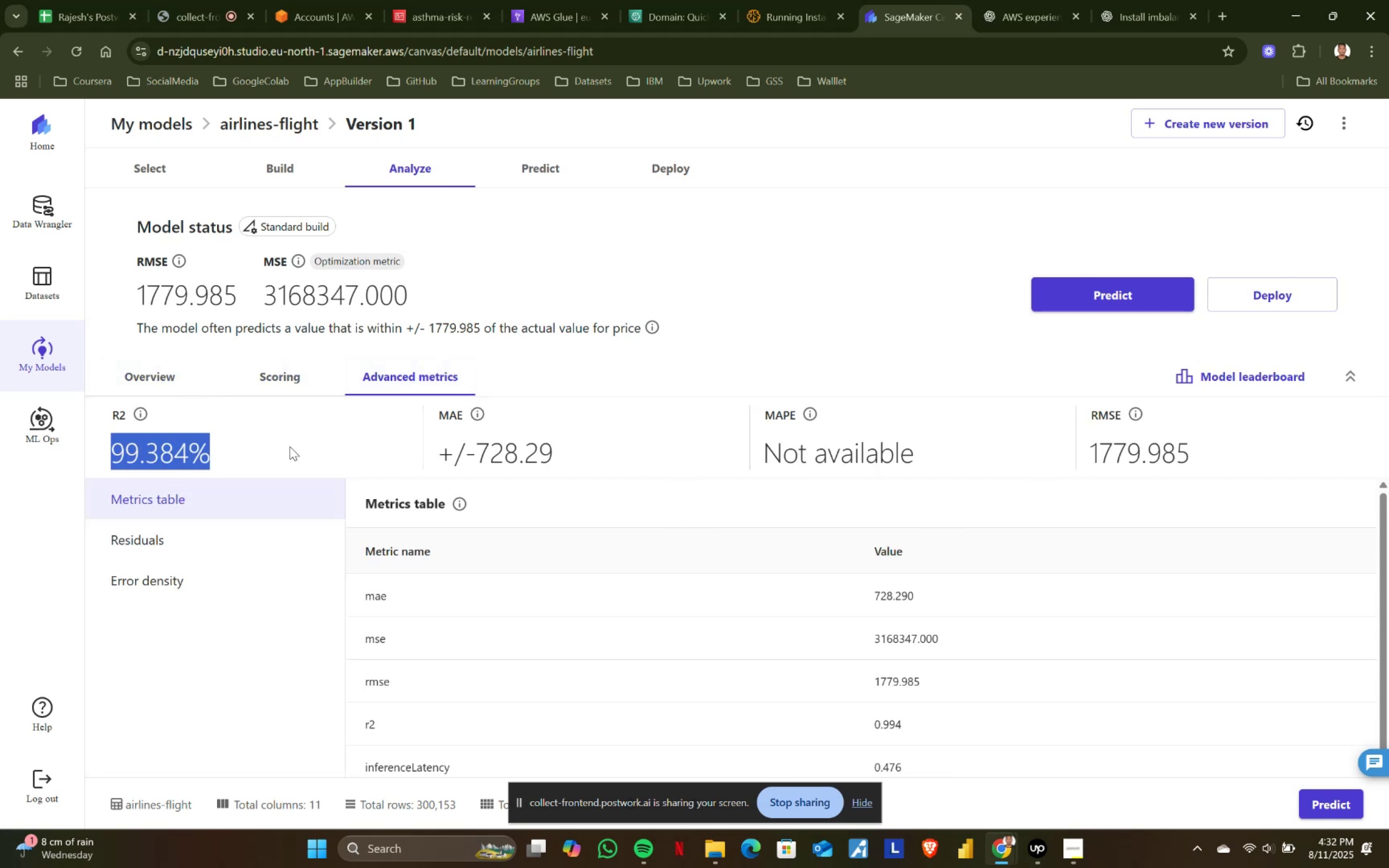 
left_click([290, 446])
 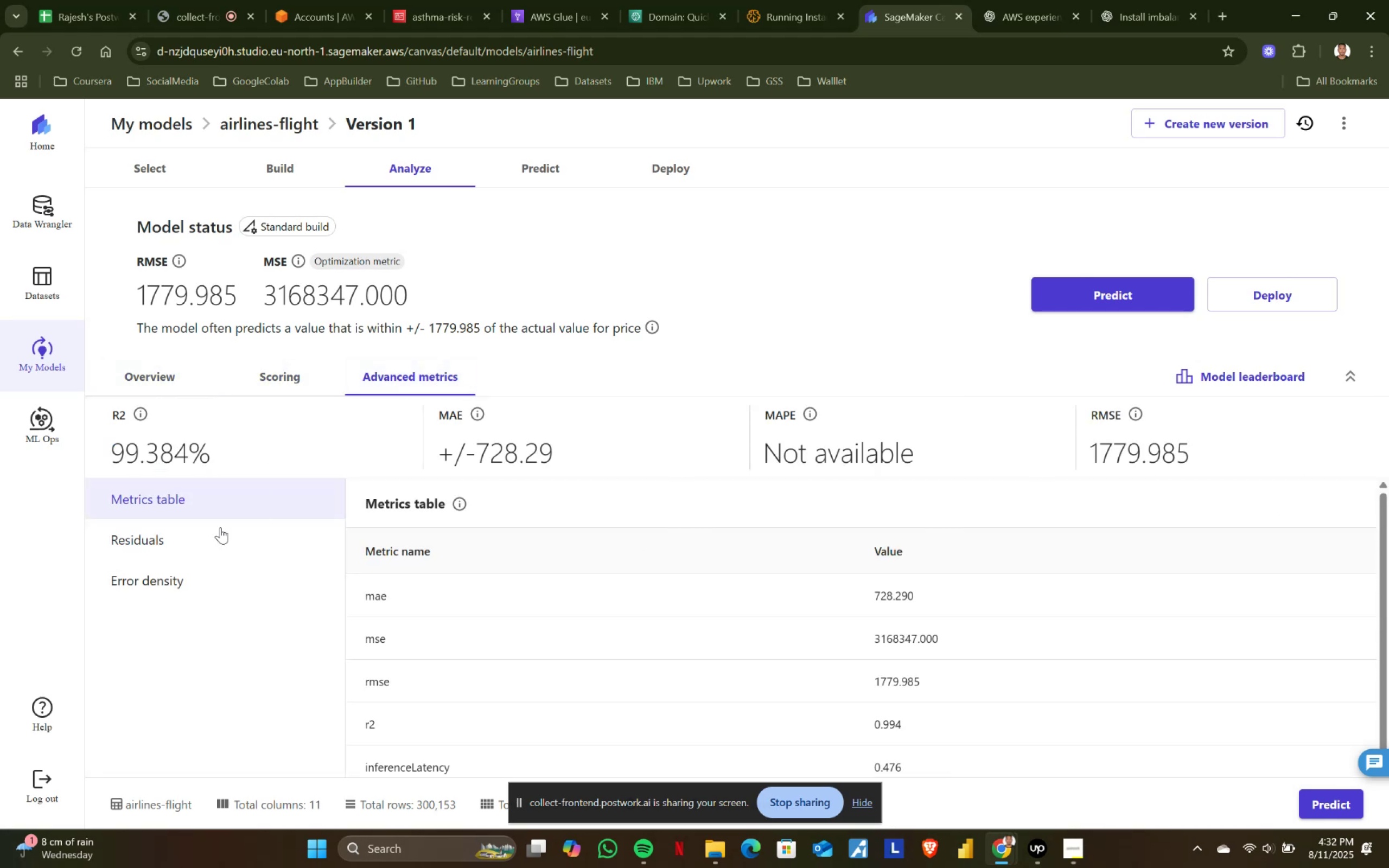 
scroll: coordinate [120, 572], scroll_direction: down, amount: 1.0
 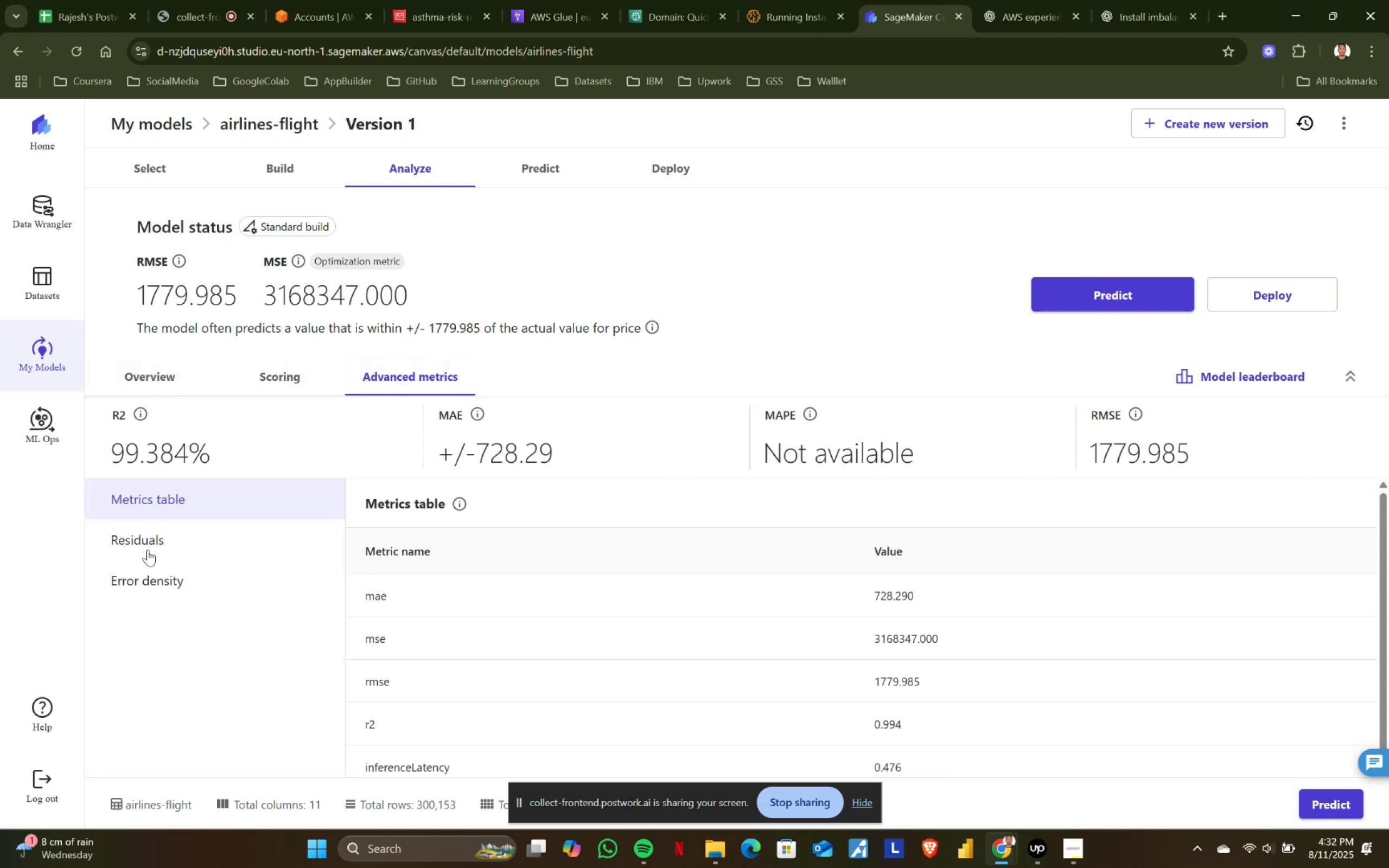 
left_click([149, 548])
 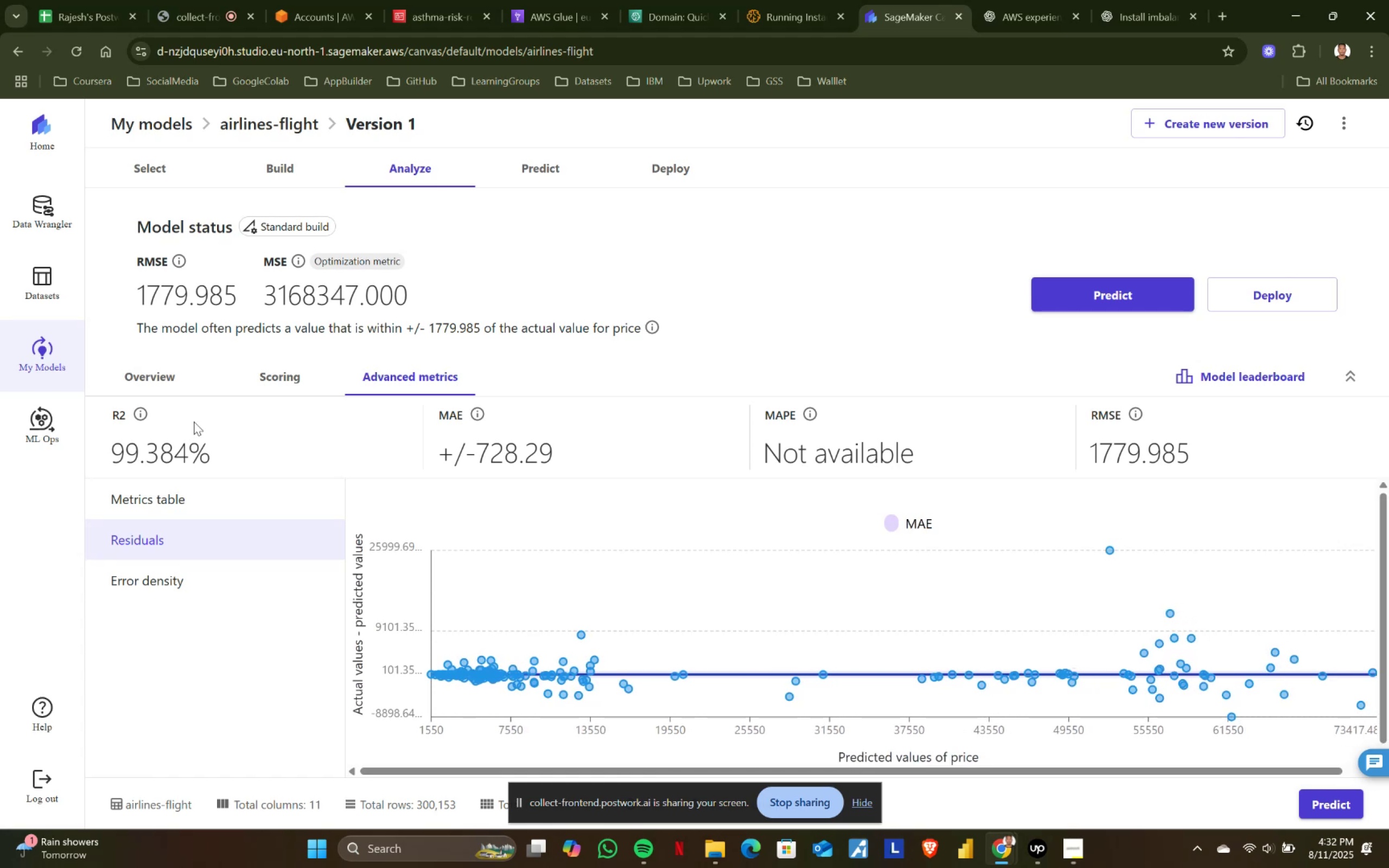 
wait(59.83)
 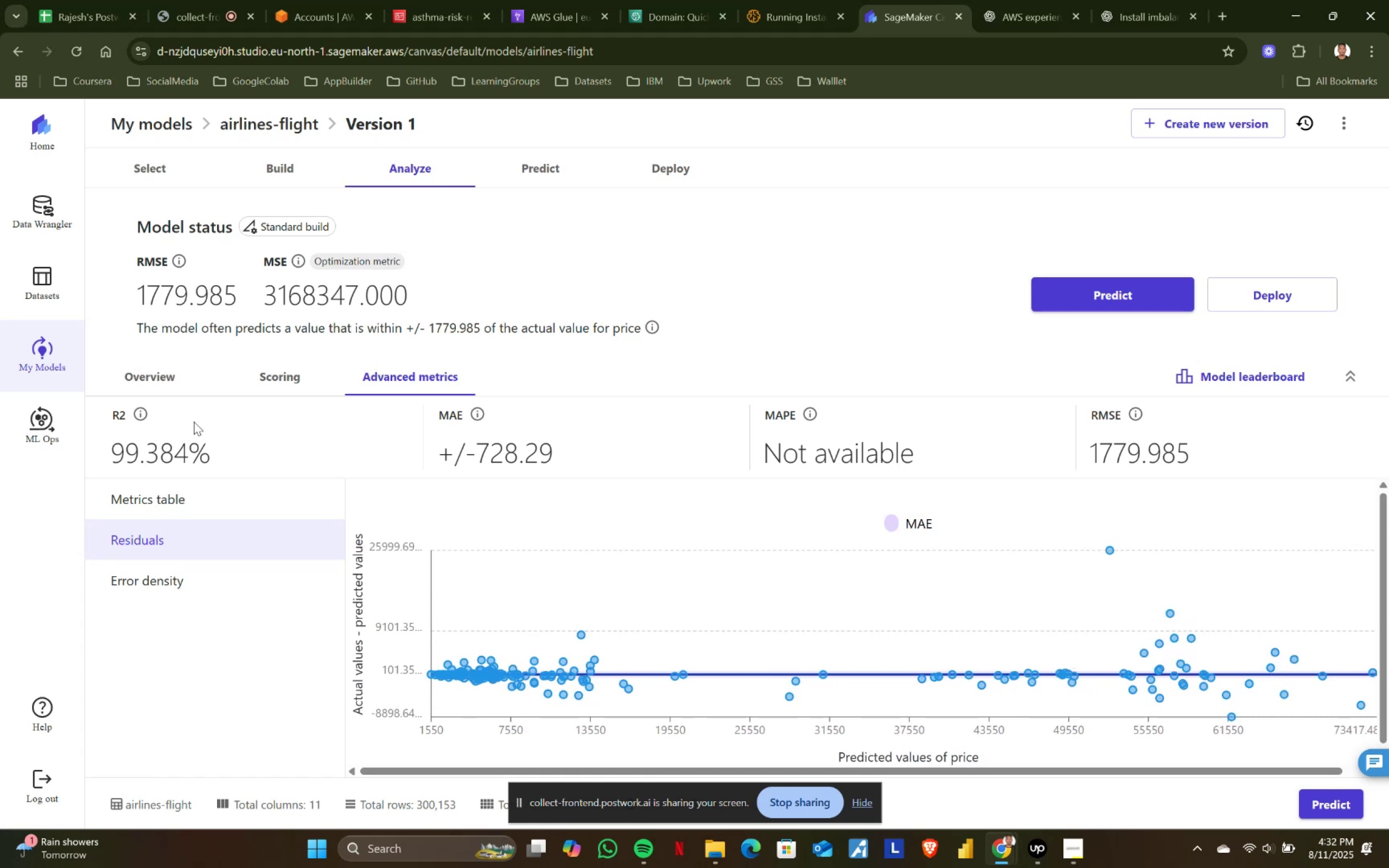 
left_click([1089, 296])
 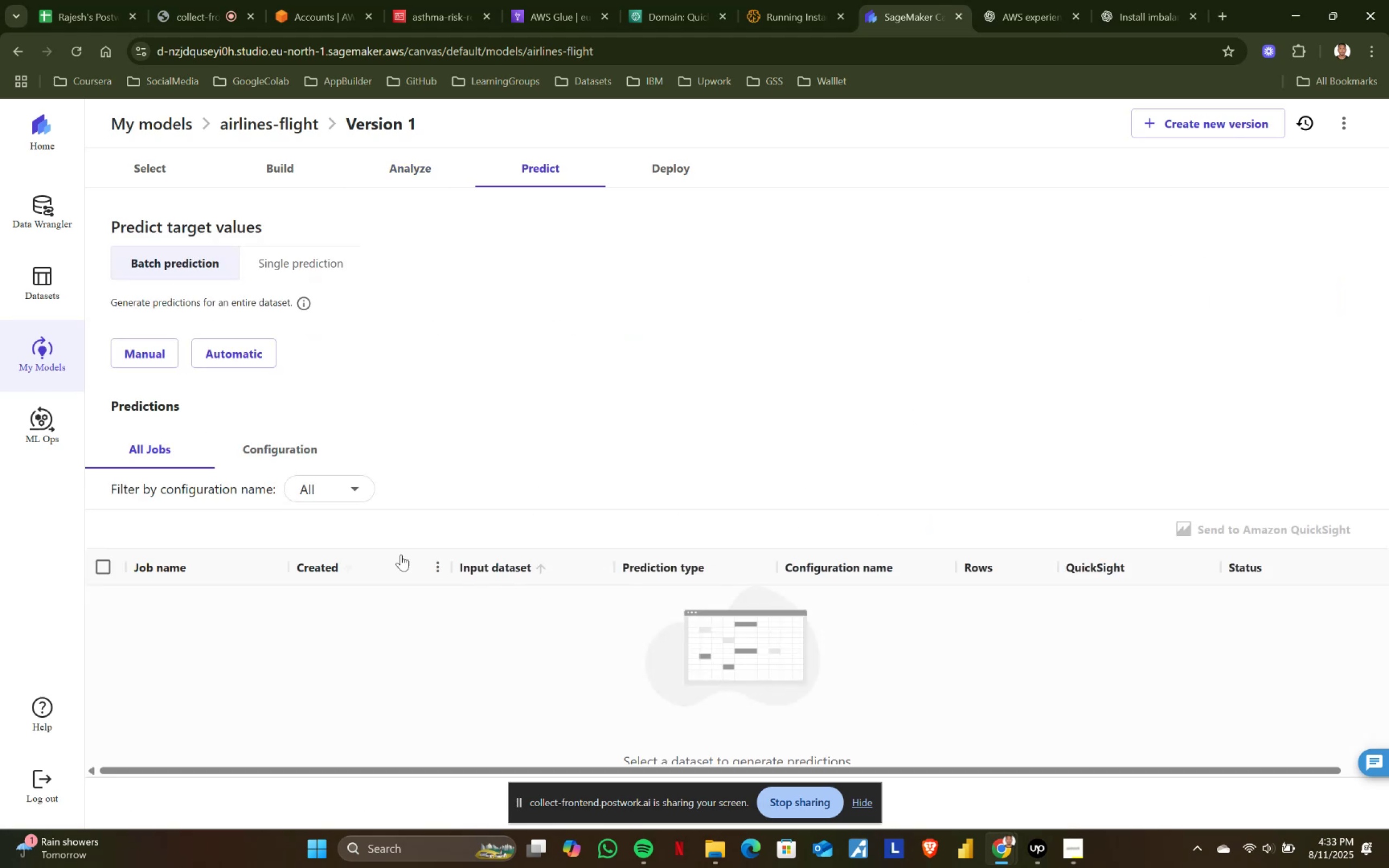 
scroll: coordinate [256, 529], scroll_direction: down, amount: 2.0
 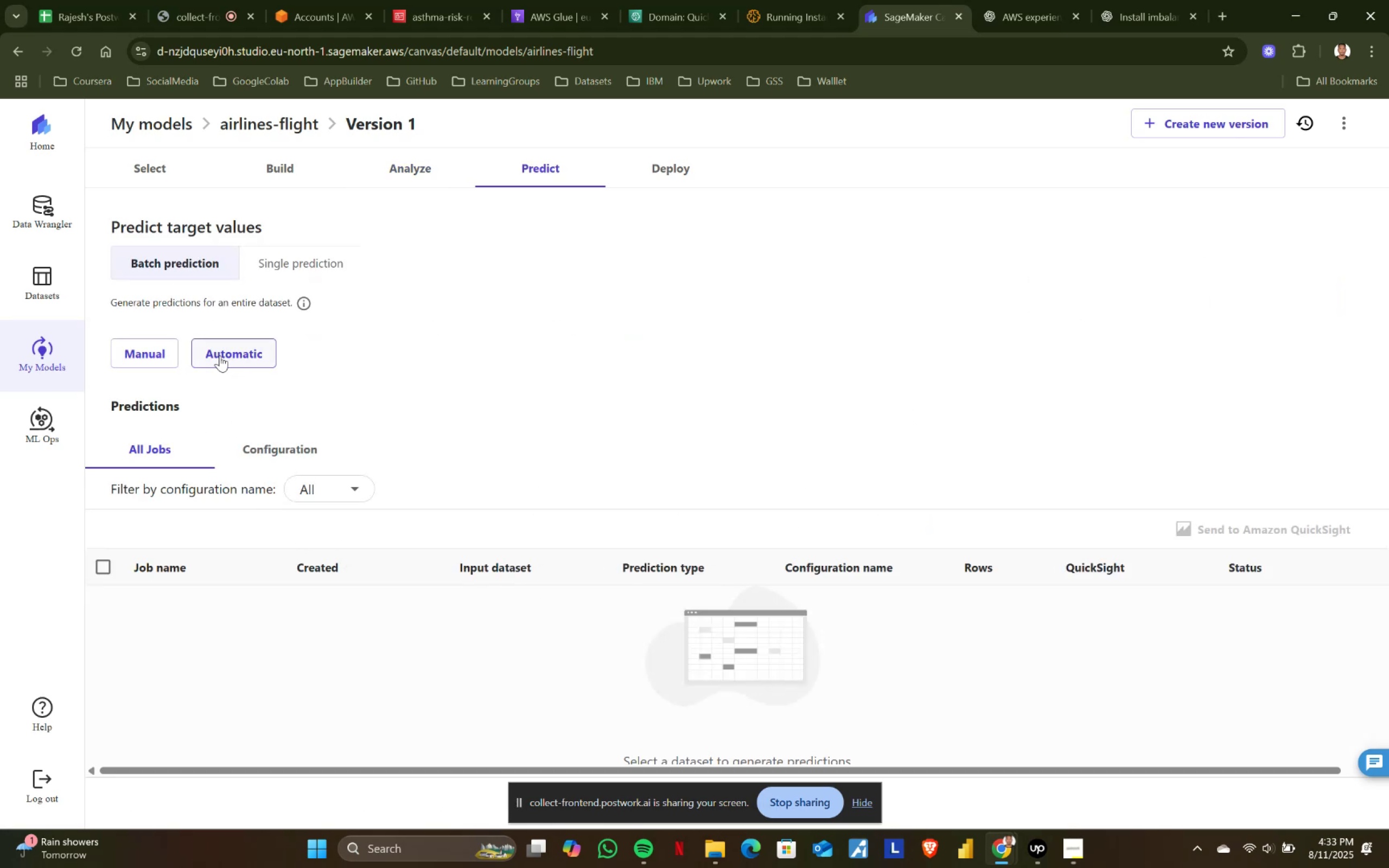 
left_click([153, 355])
 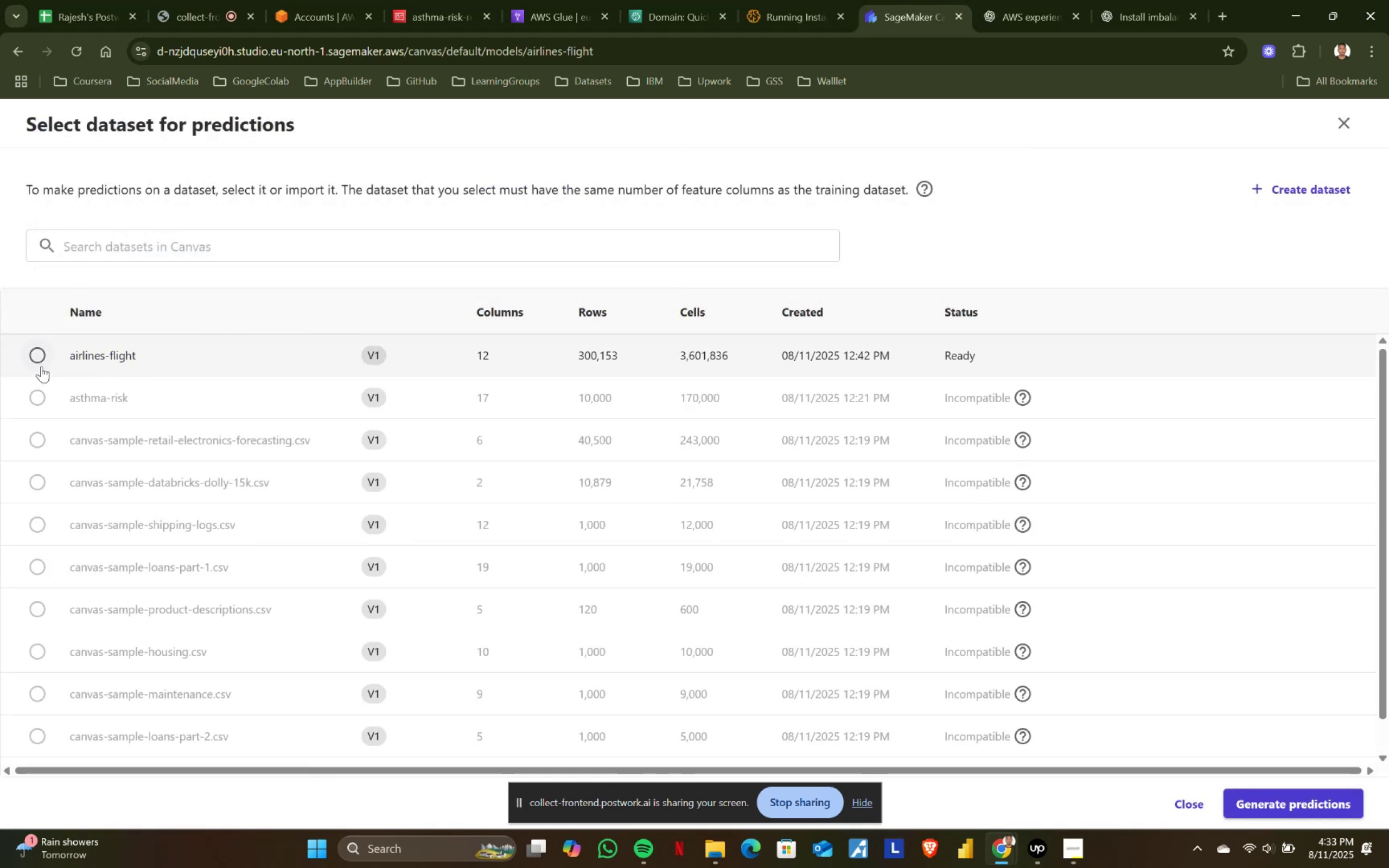 
left_click([38, 353])
 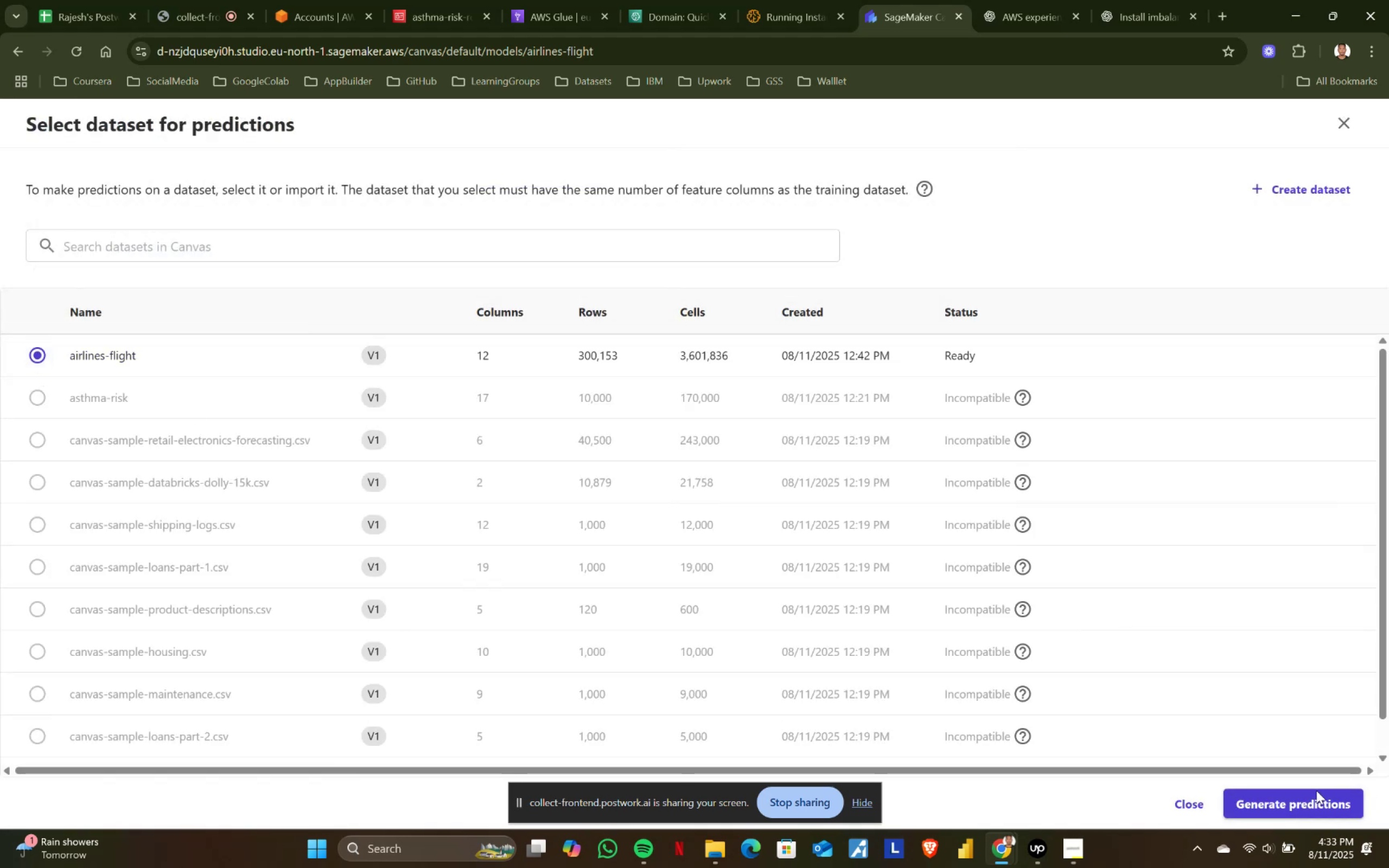 
left_click([1303, 808])
 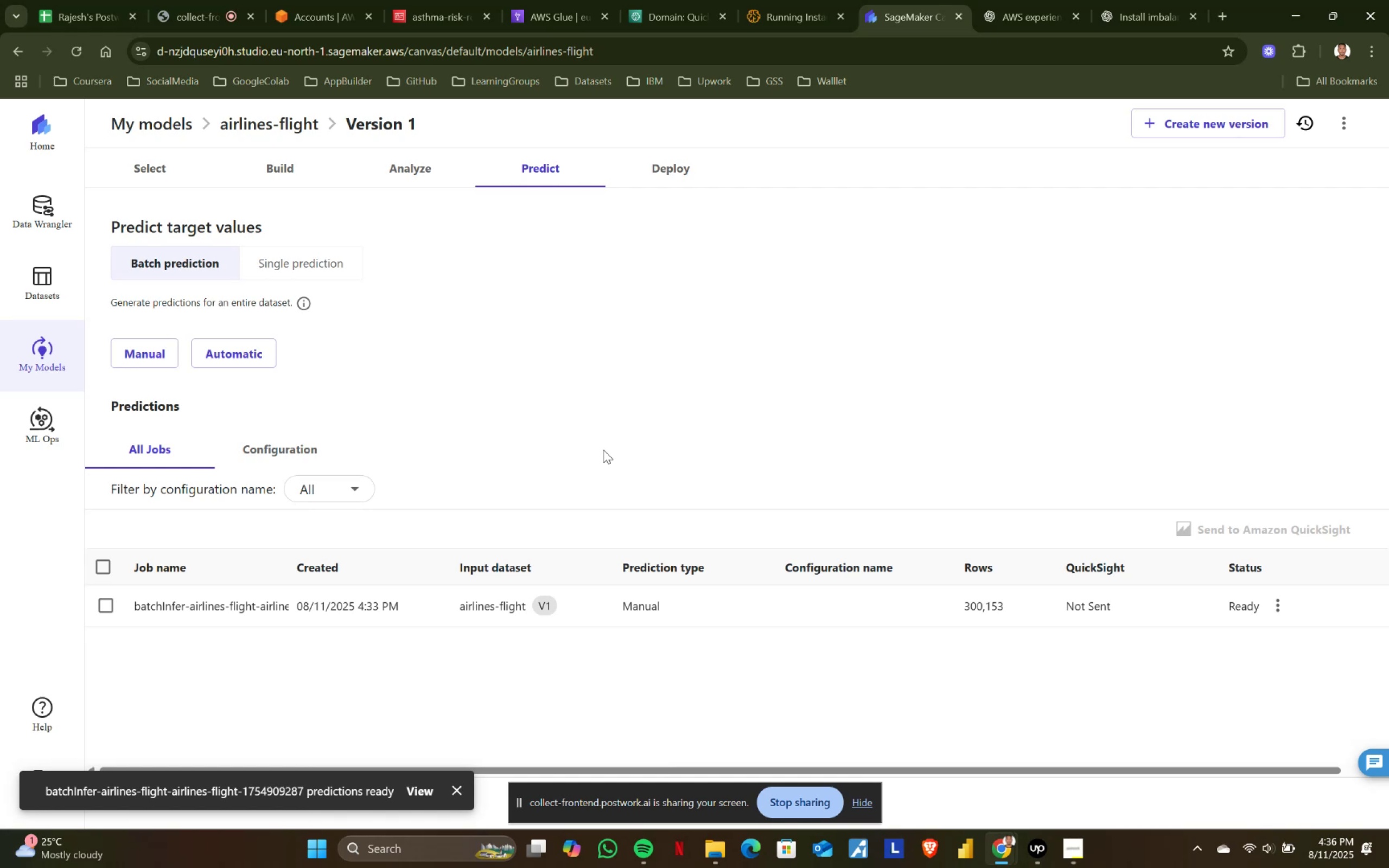 
wait(187.25)
 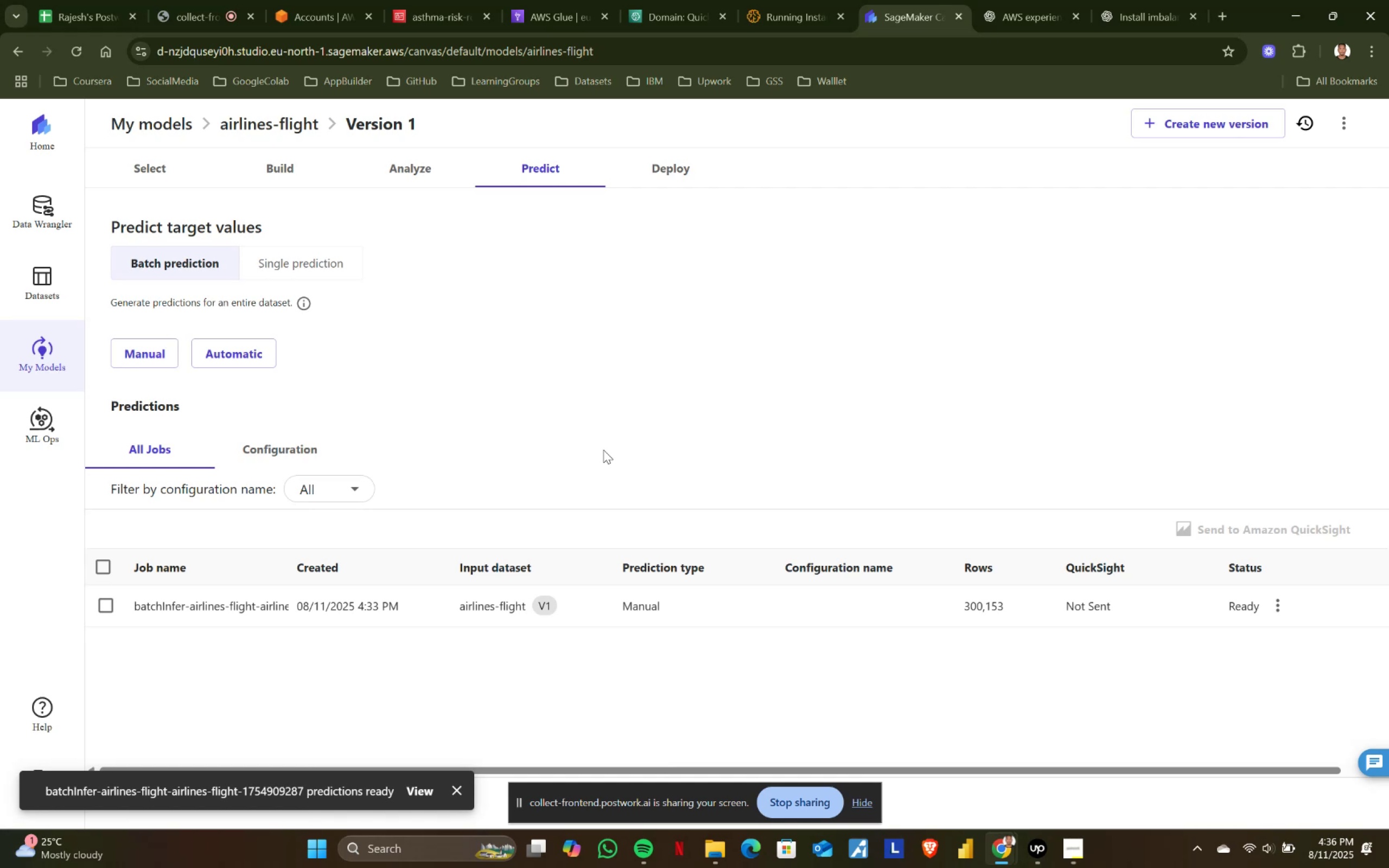 
left_click([1074, 608])
 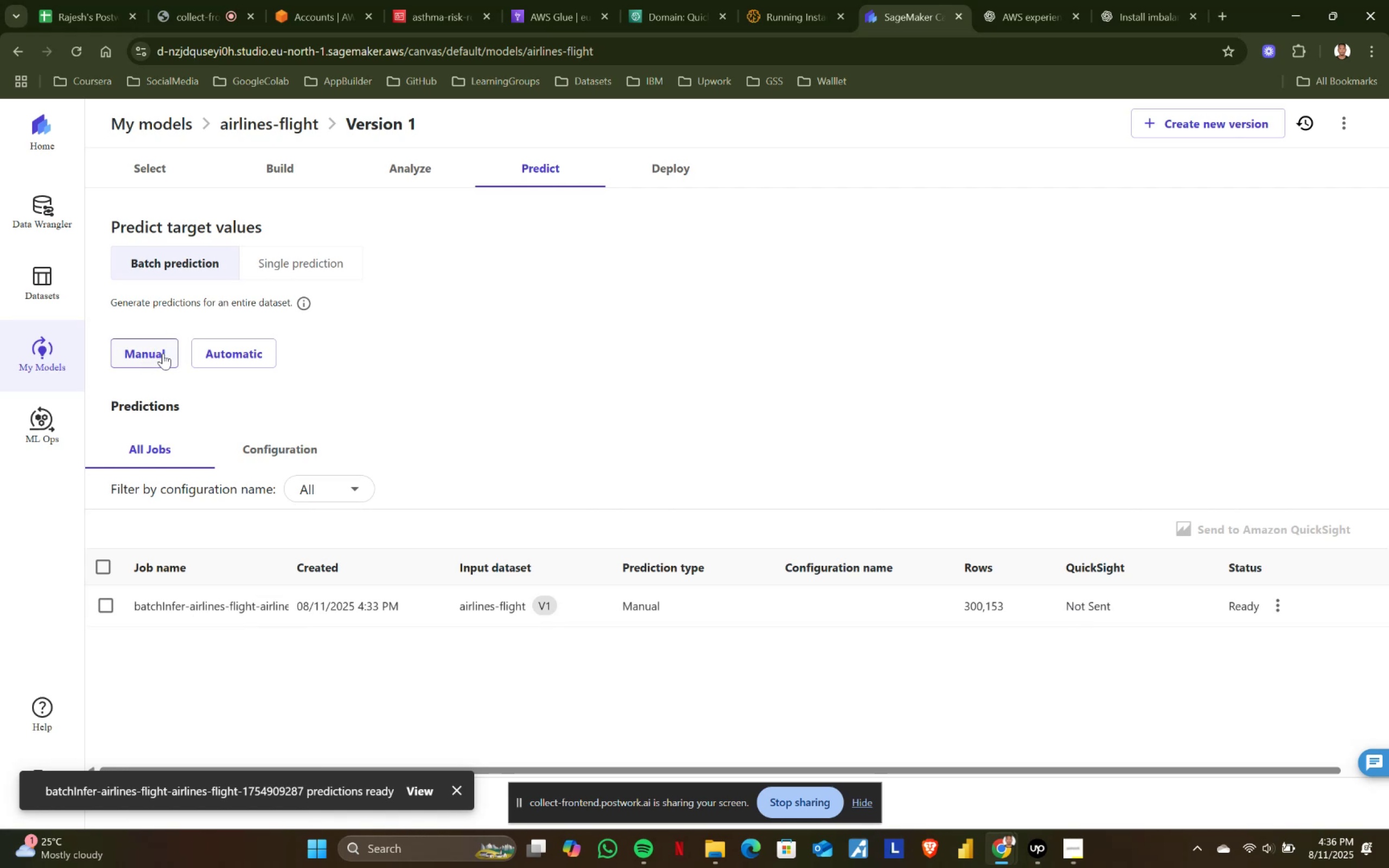 
left_click([225, 349])
 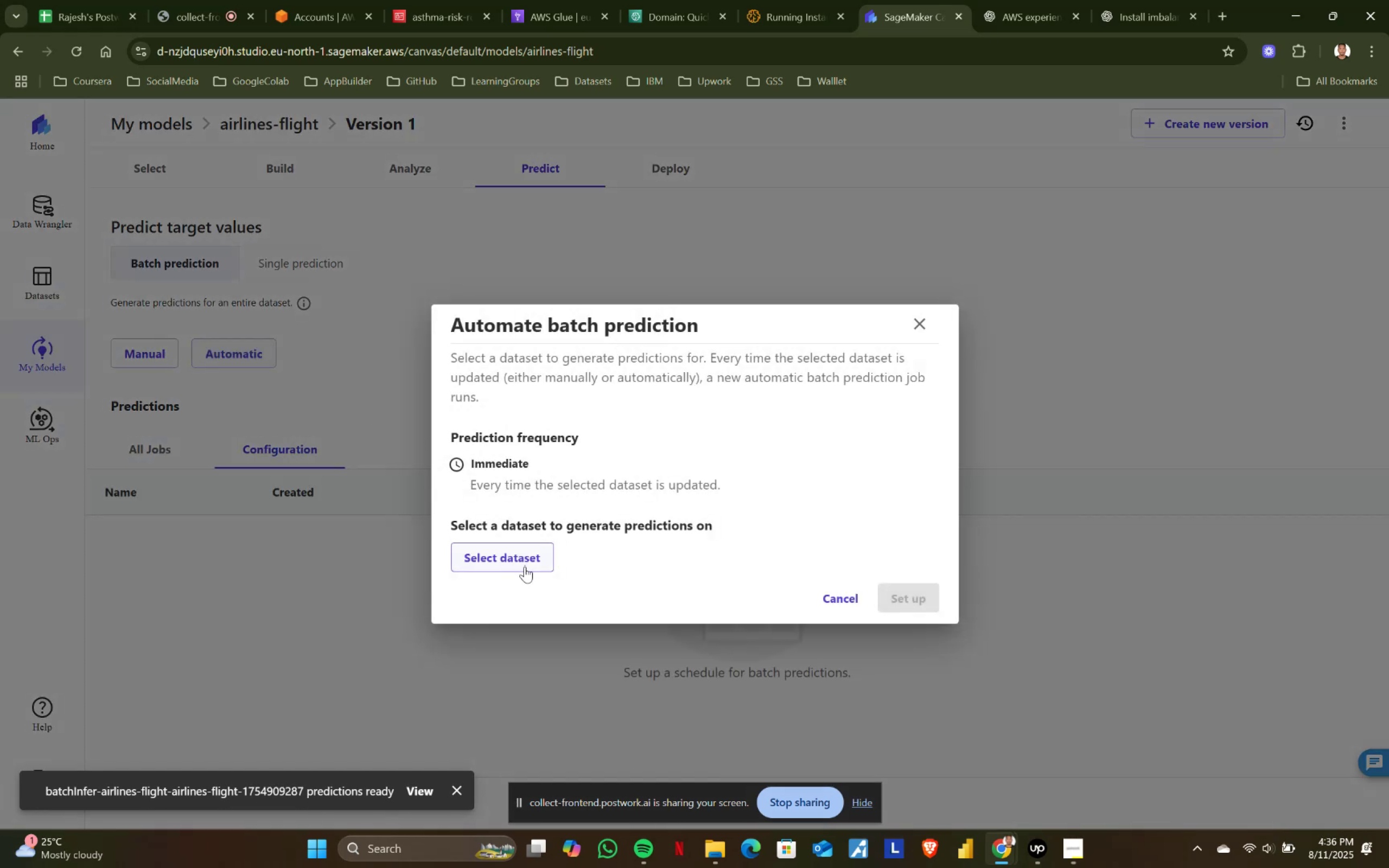 
left_click([509, 562])
 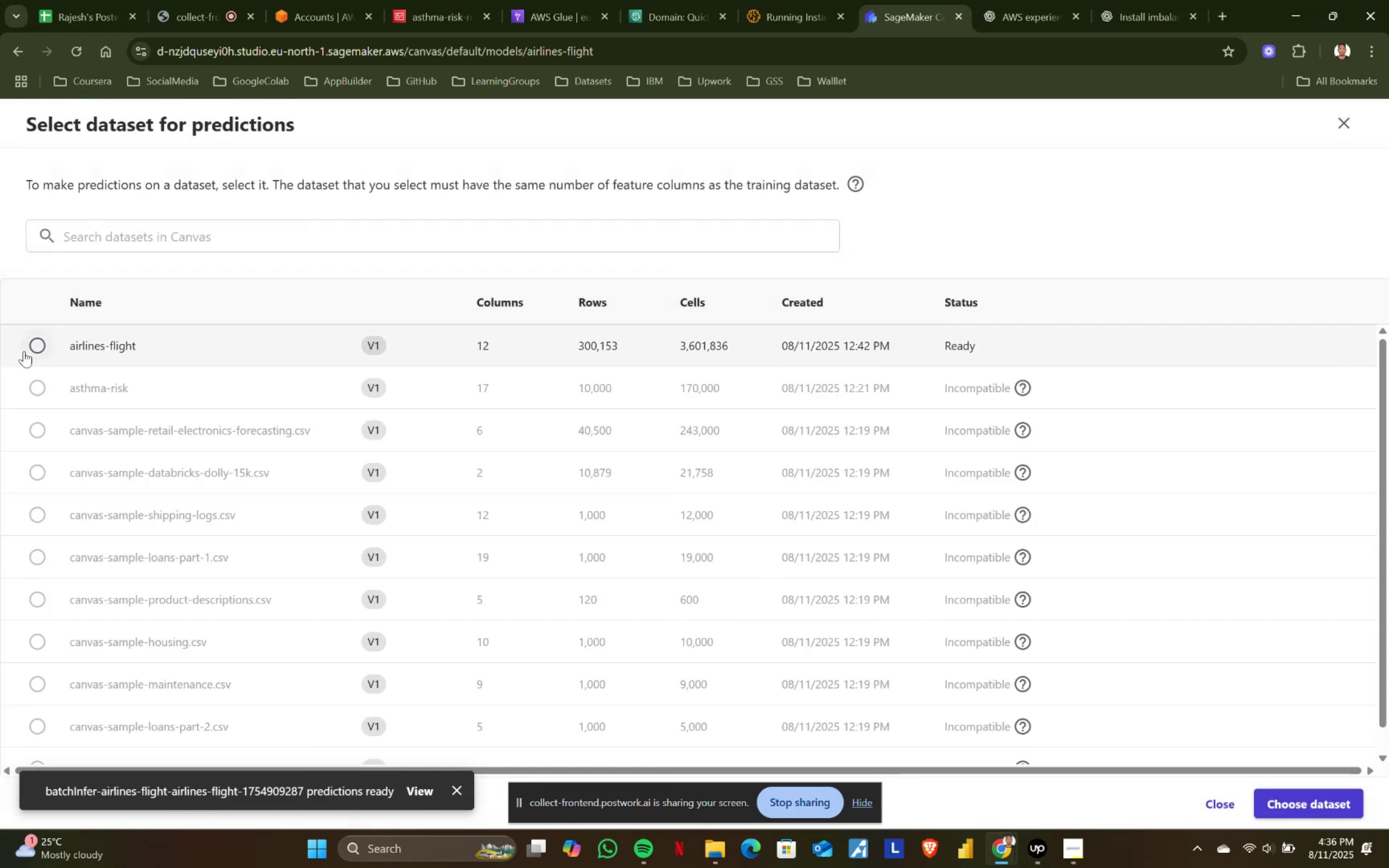 
left_click([35, 347])
 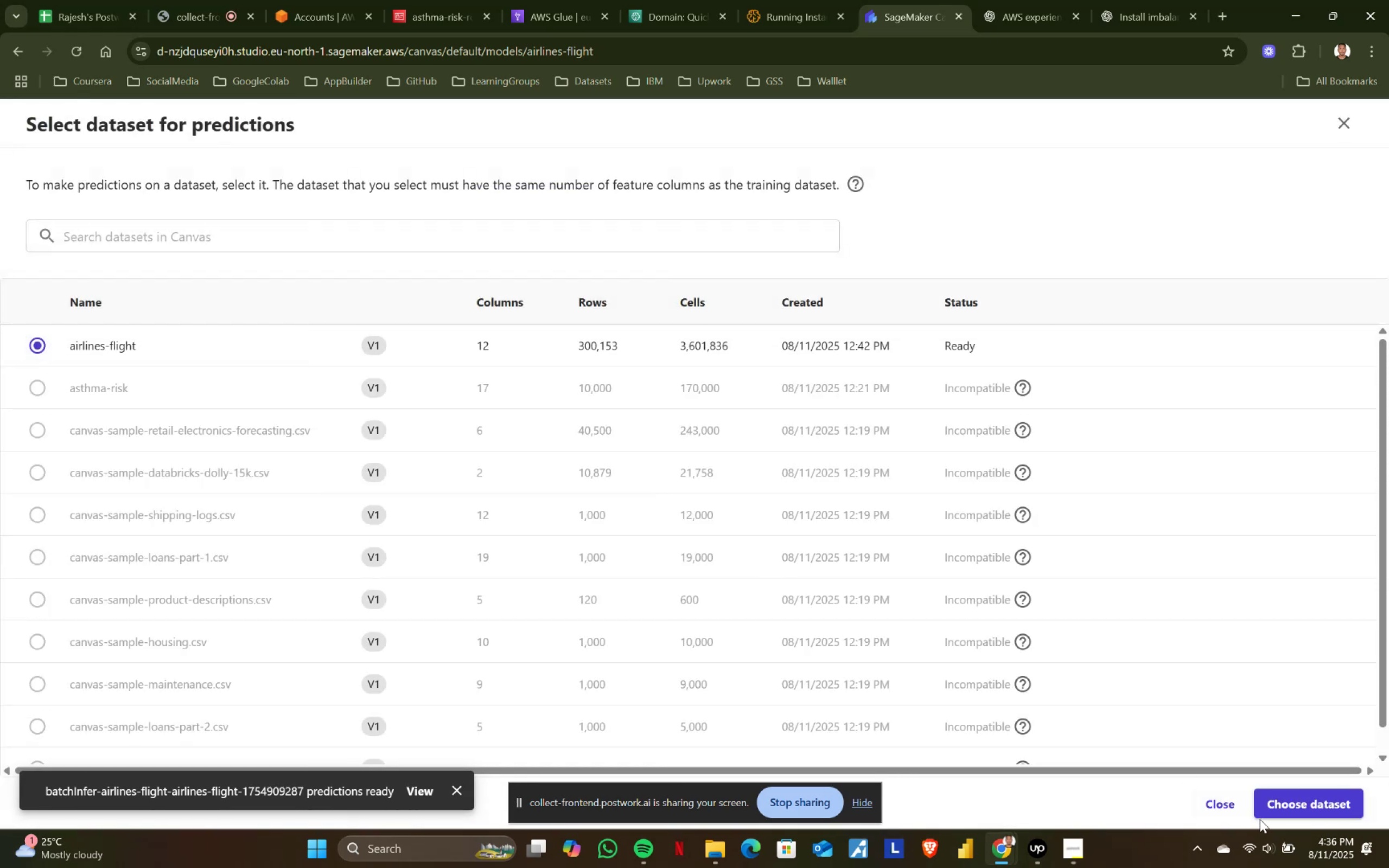 
left_click([1267, 813])
 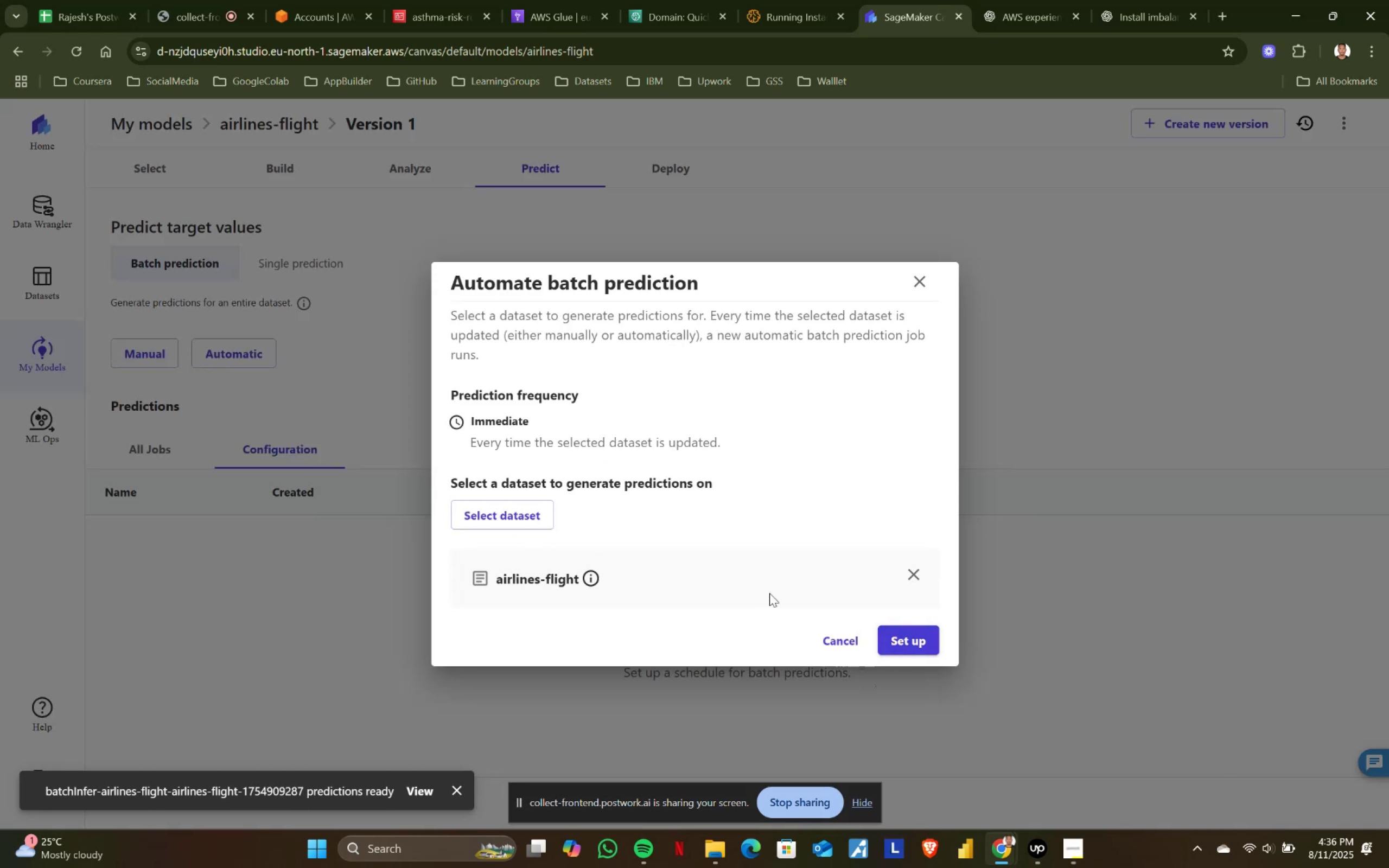 
left_click([907, 644])
 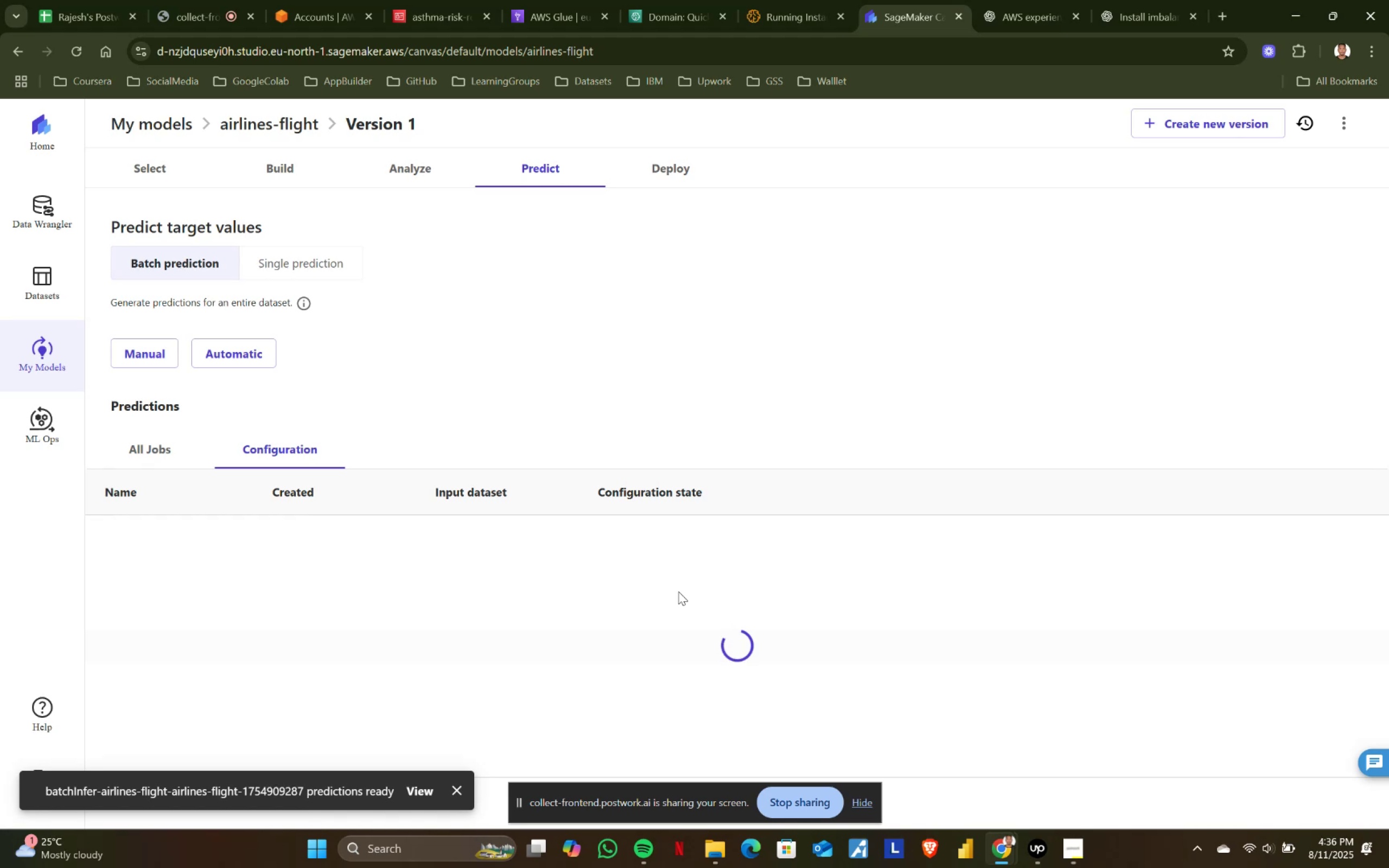 
scroll: coordinate [451, 566], scroll_direction: down, amount: 2.0
 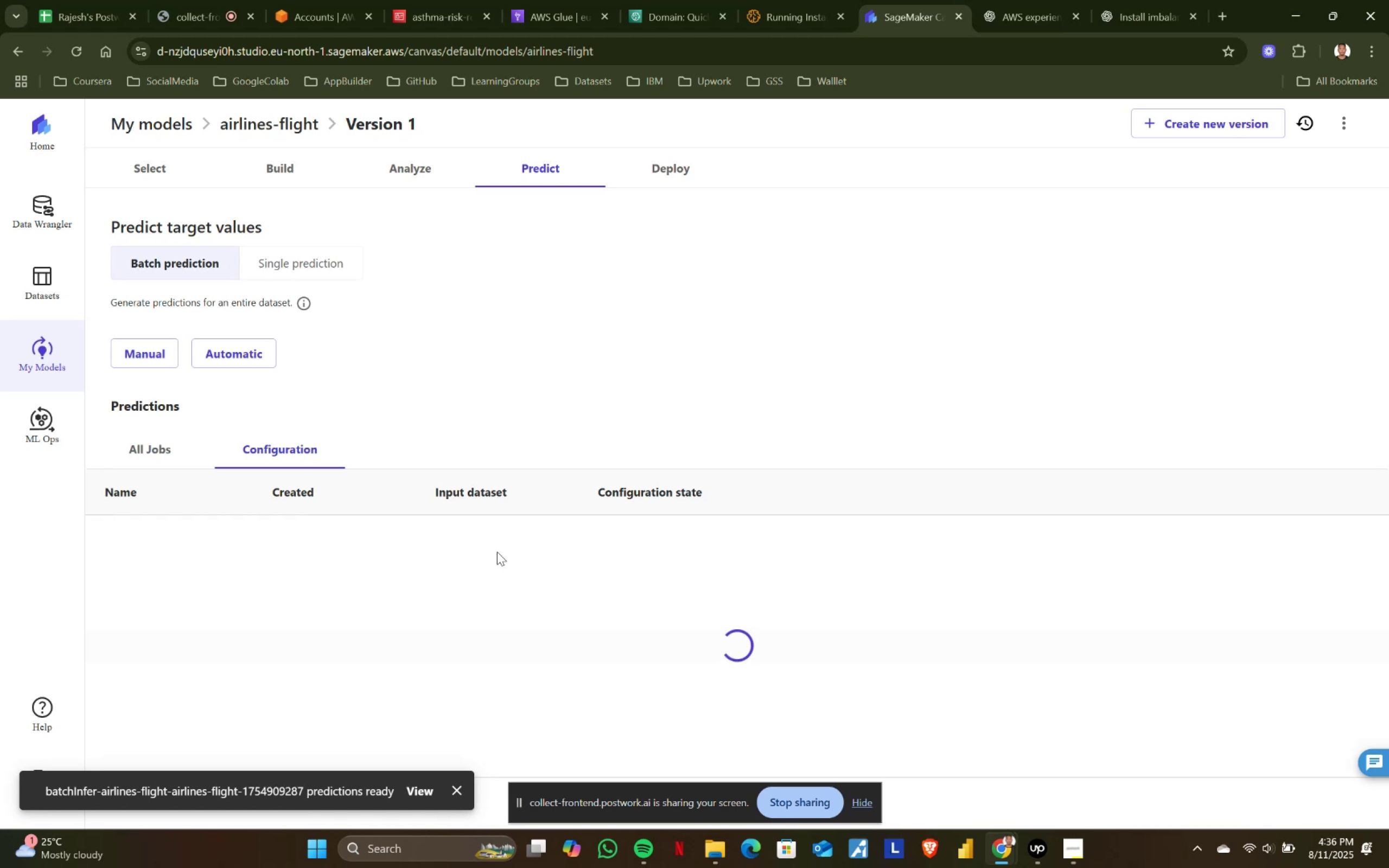 
wait(5.37)
 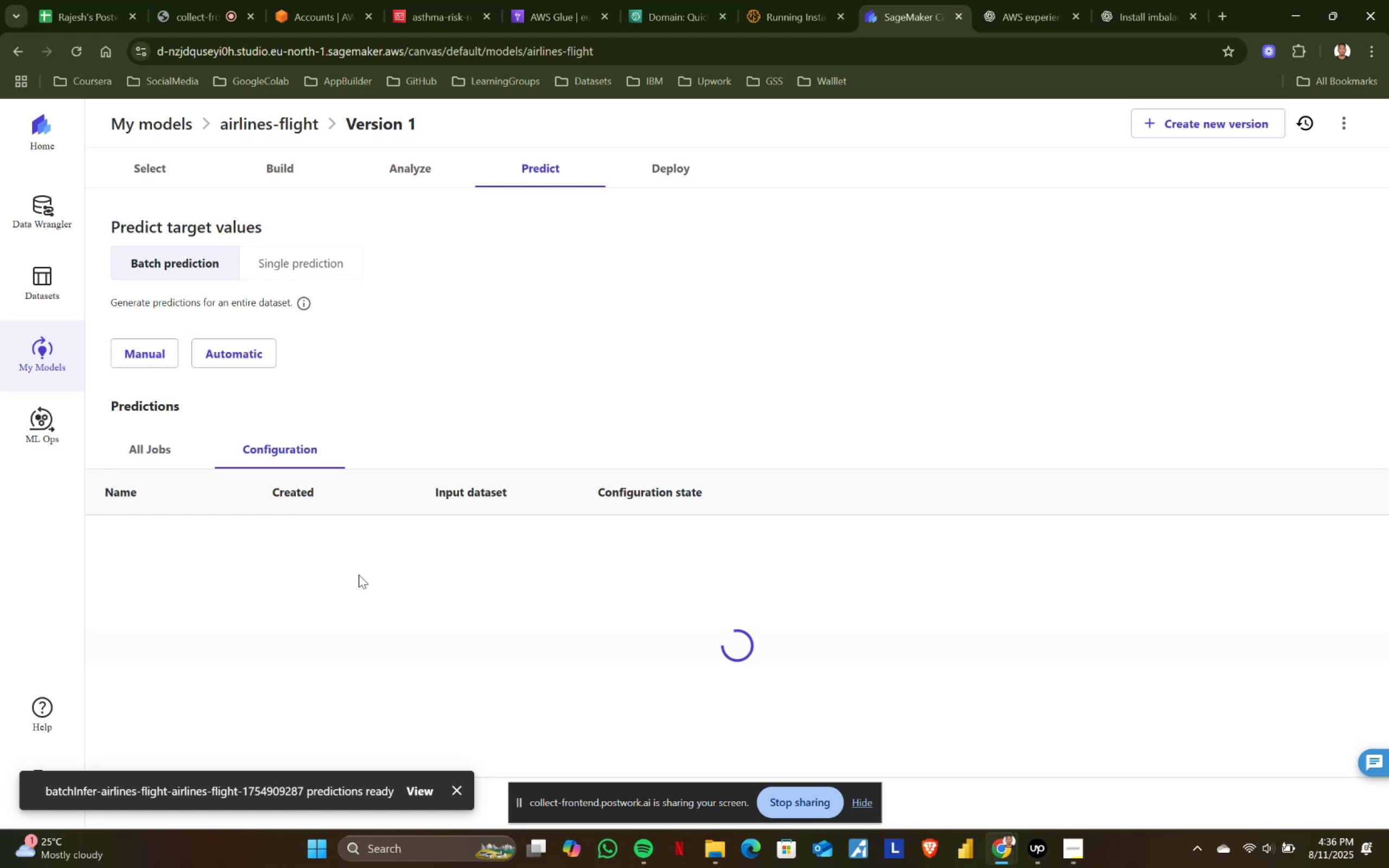 
left_click([428, 795])
 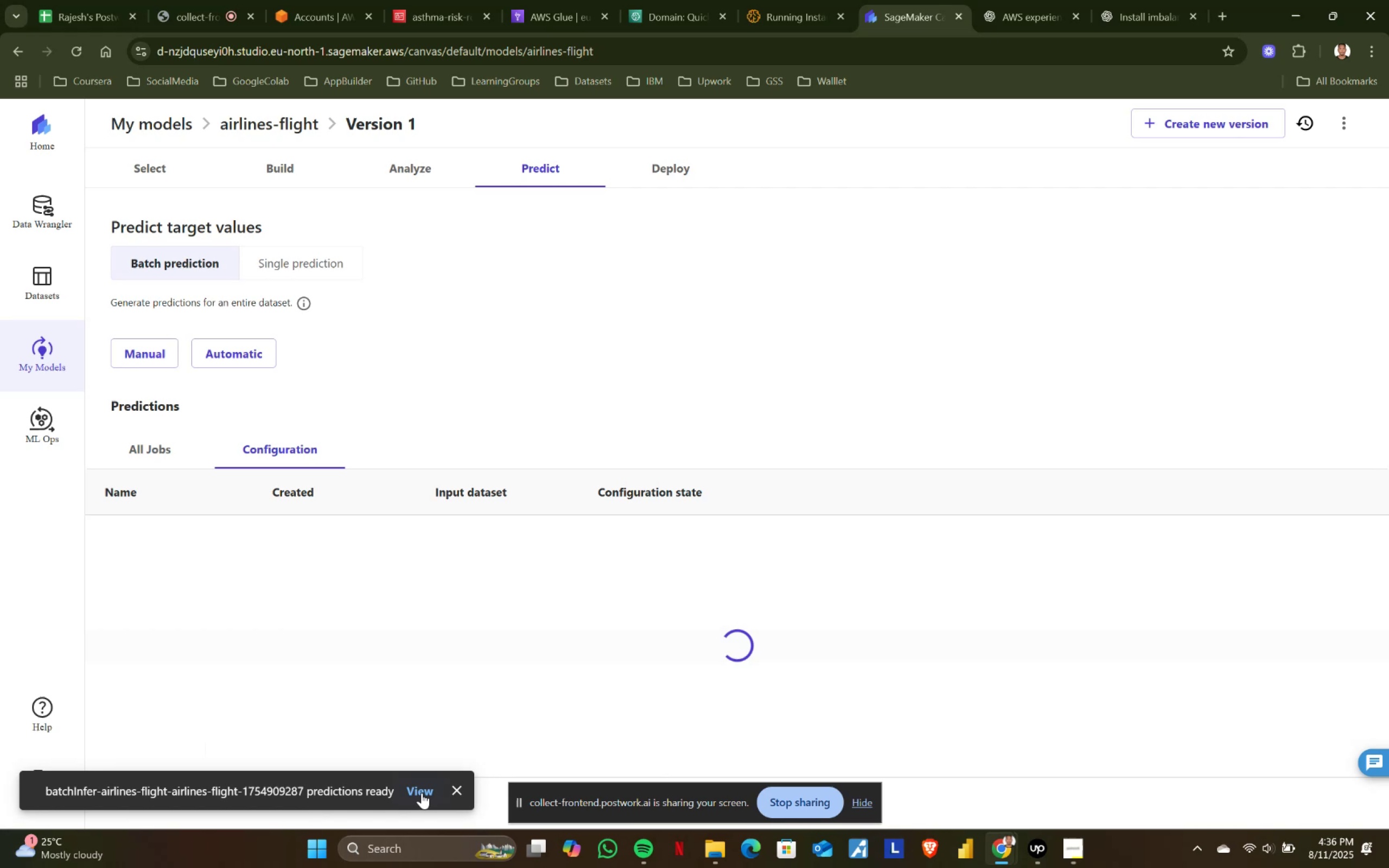 
scroll: coordinate [487, 668], scroll_direction: down, amount: 4.0
 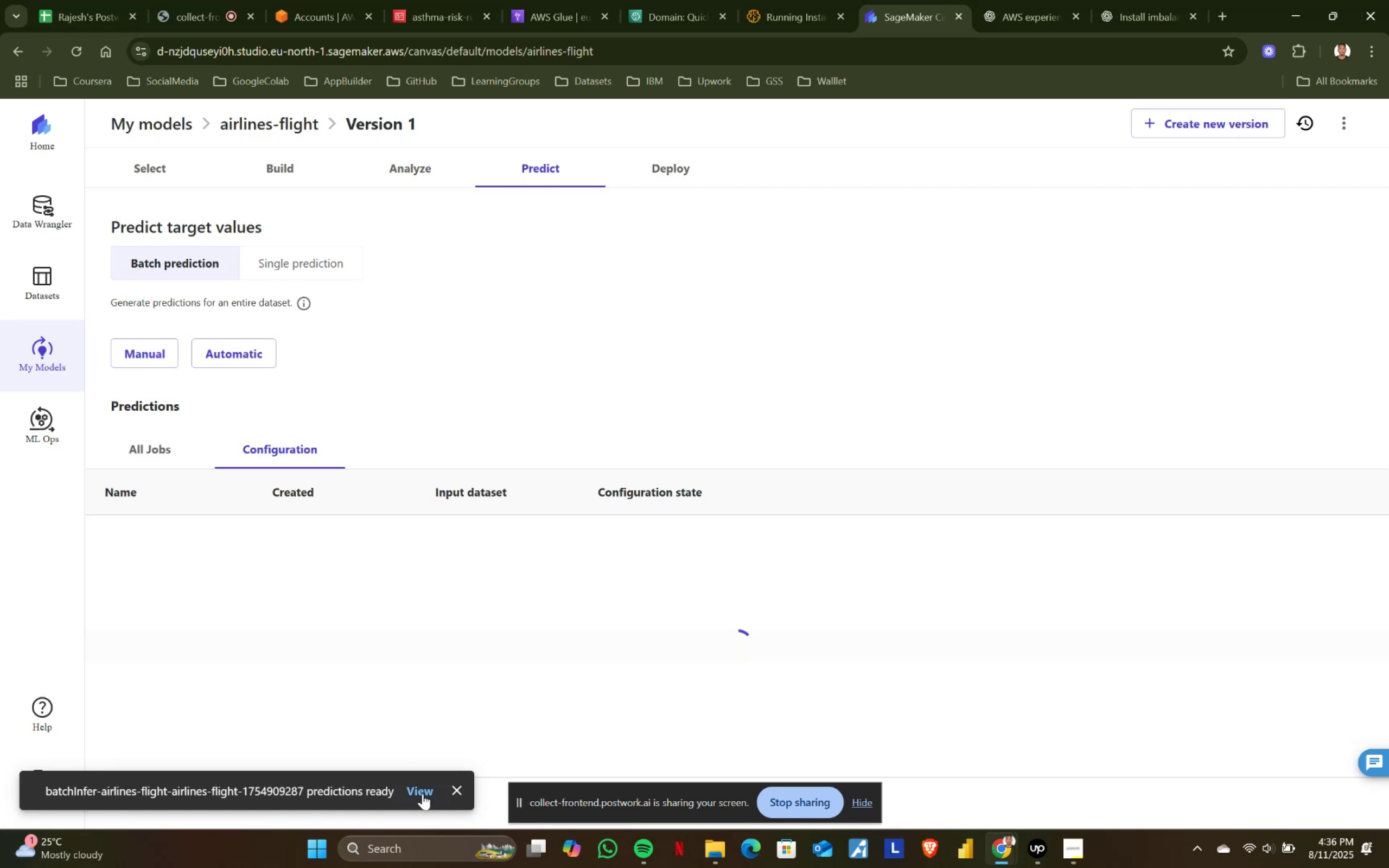 
double_click([423, 794])
 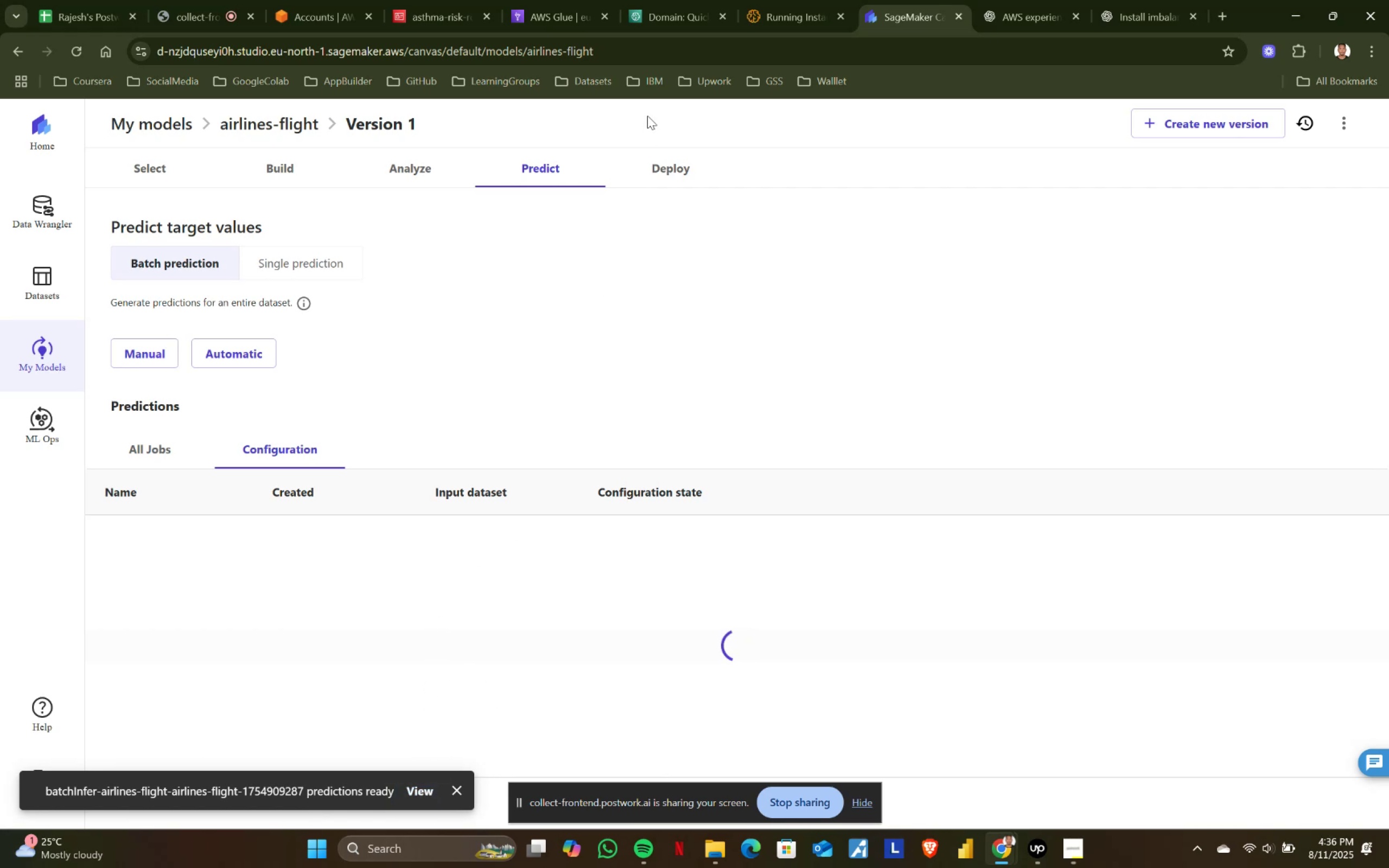 
left_click([418, 168])
 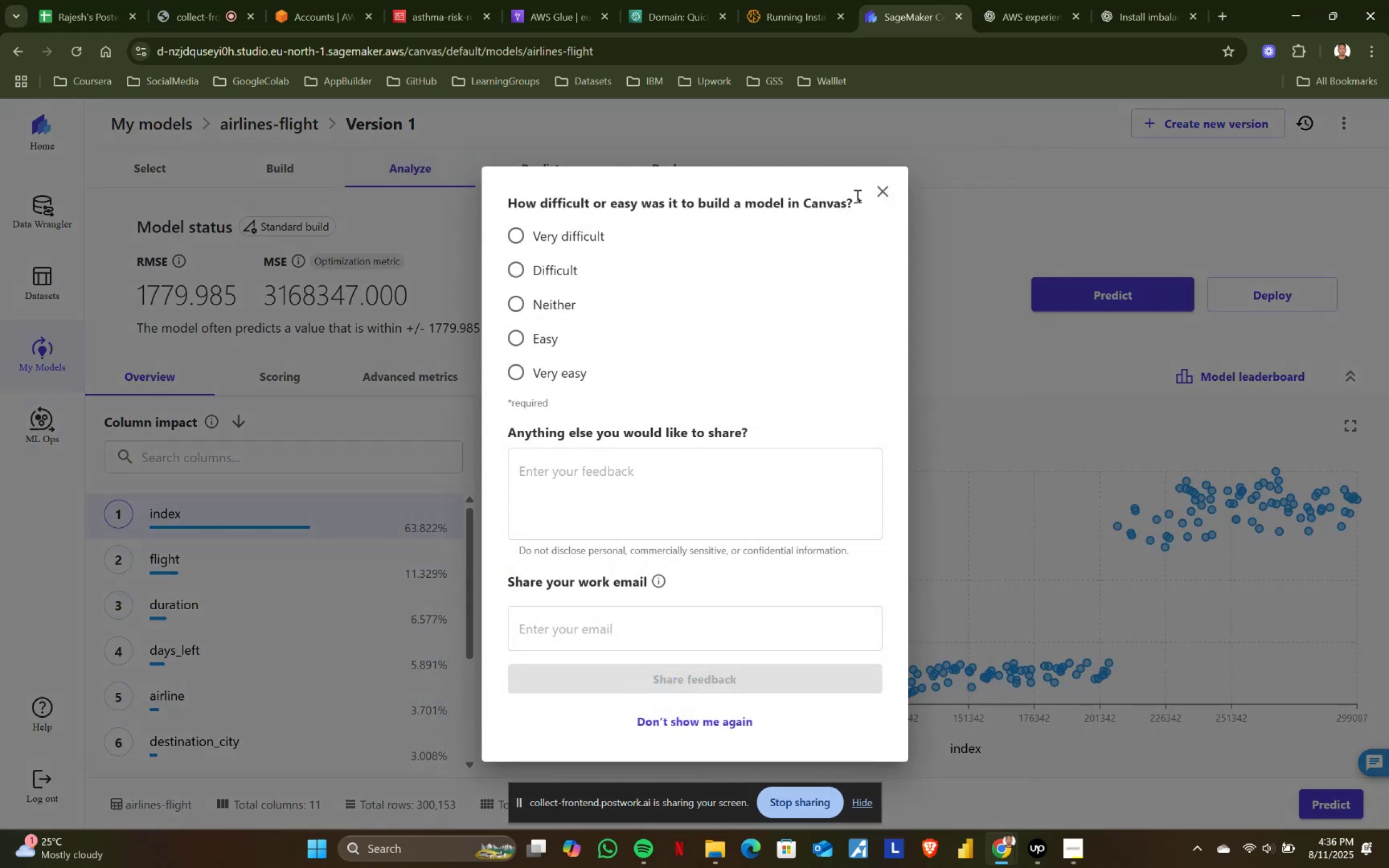 
left_click([887, 201])
 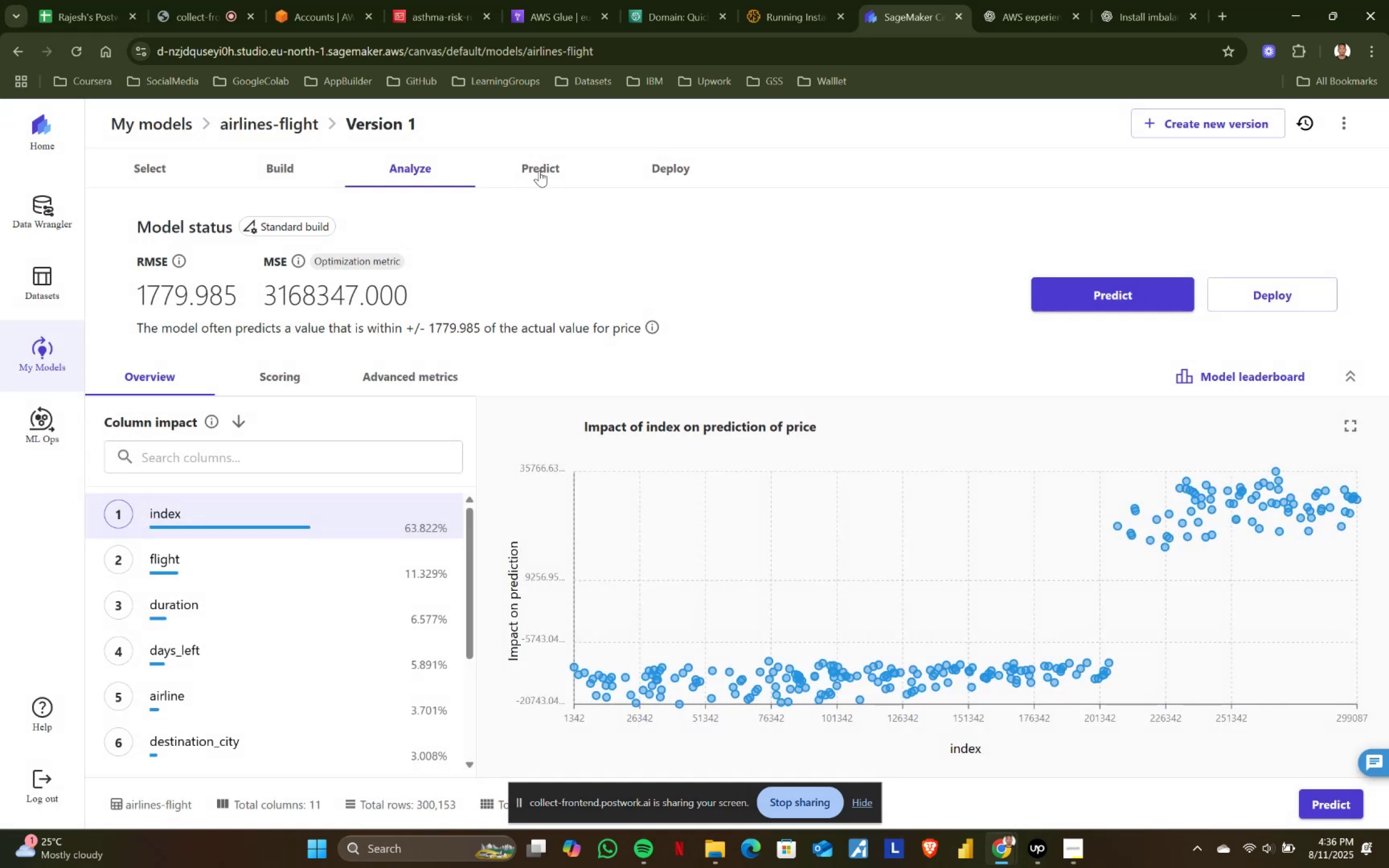 
left_click([539, 170])
 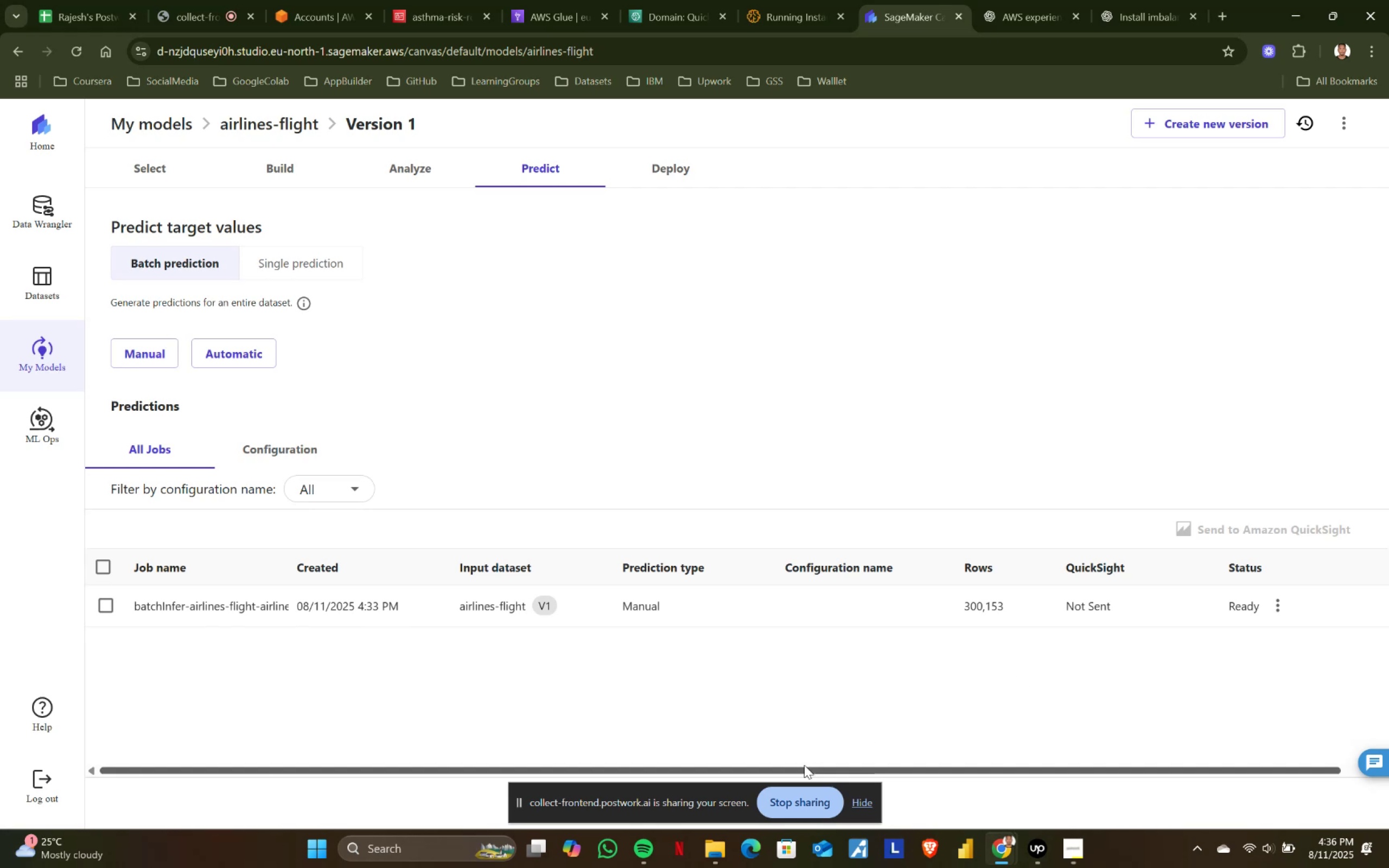 
left_click([1210, 611])
 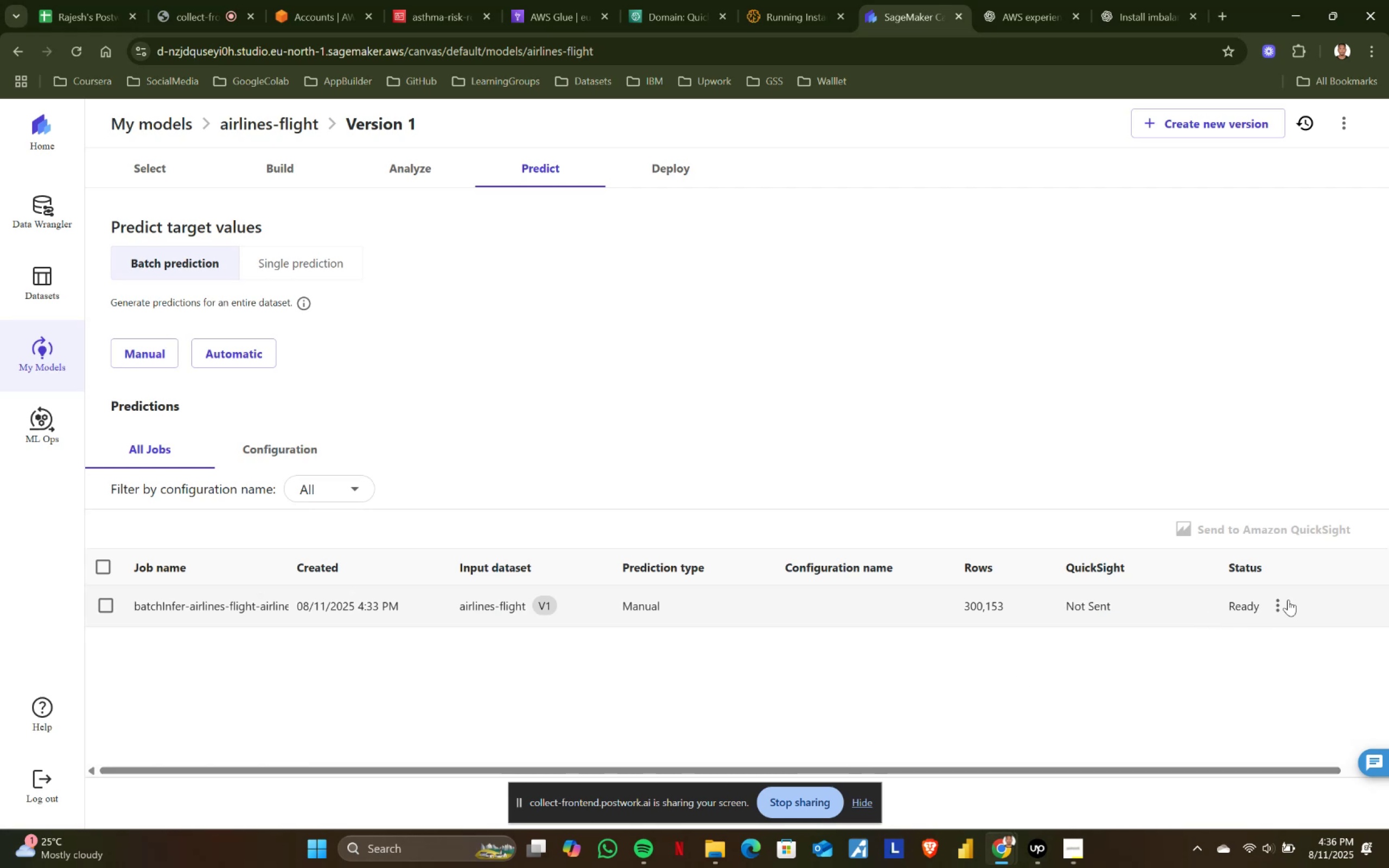 
left_click([1280, 602])
 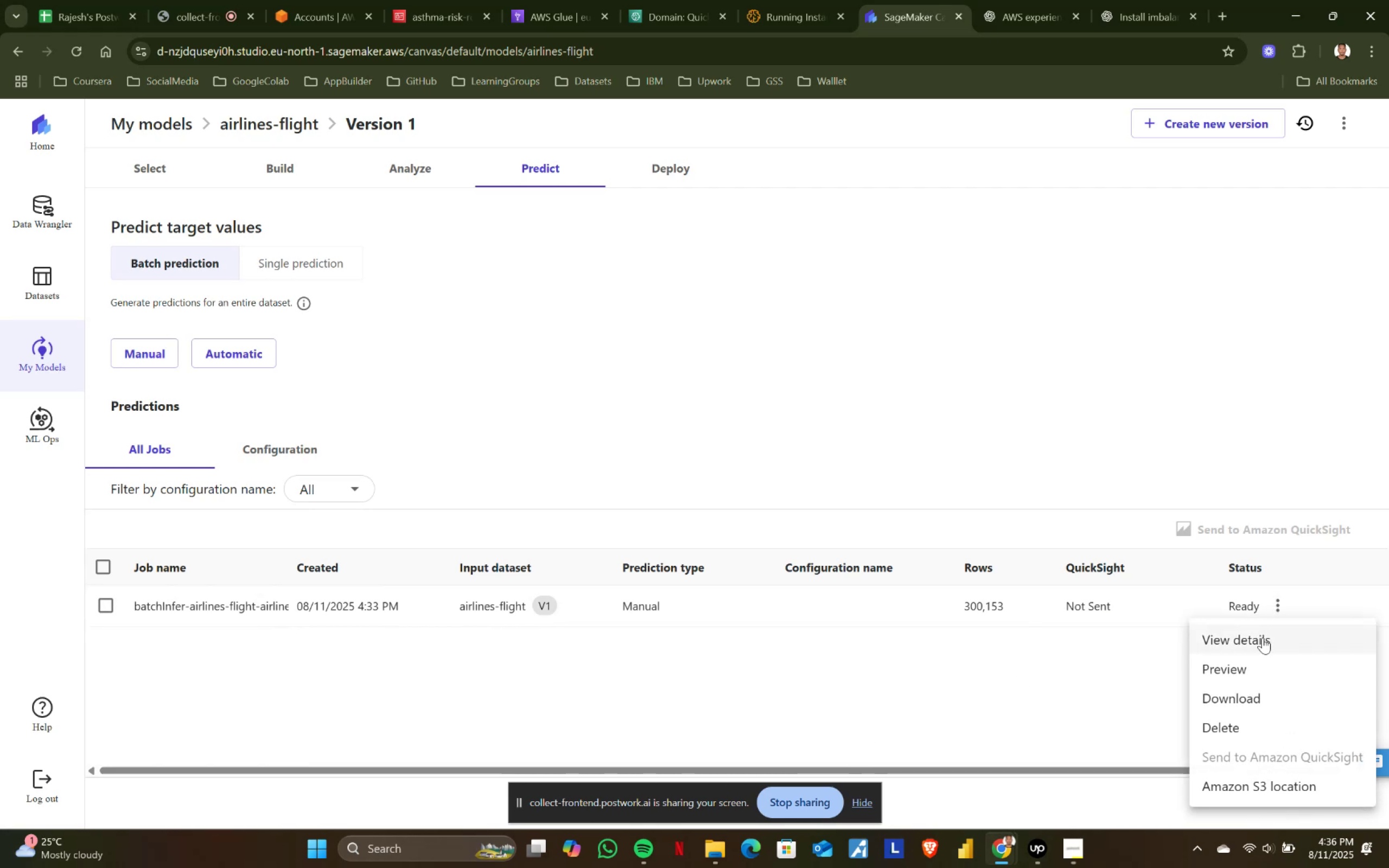 
left_click([1257, 646])
 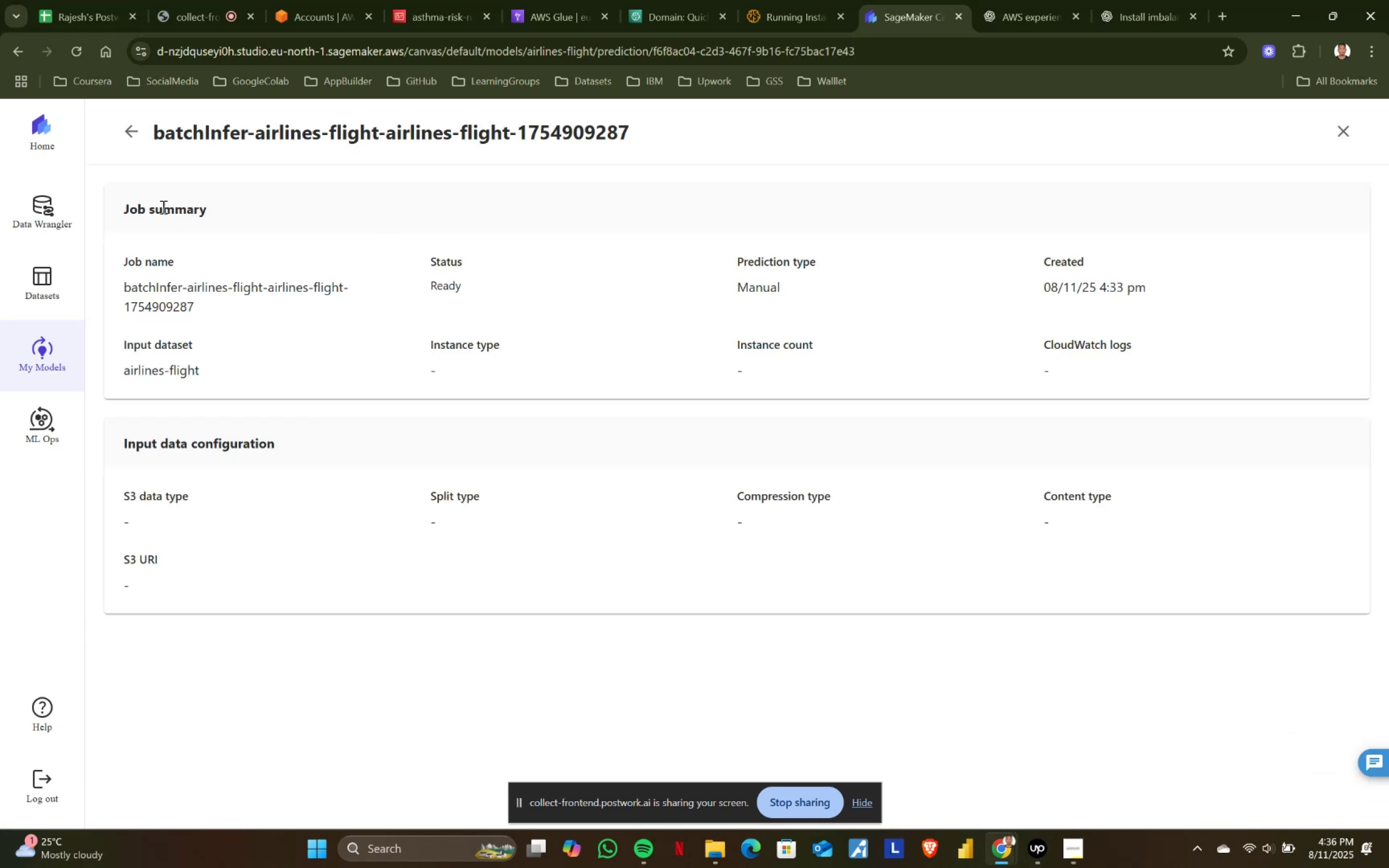 
left_click([135, 127])
 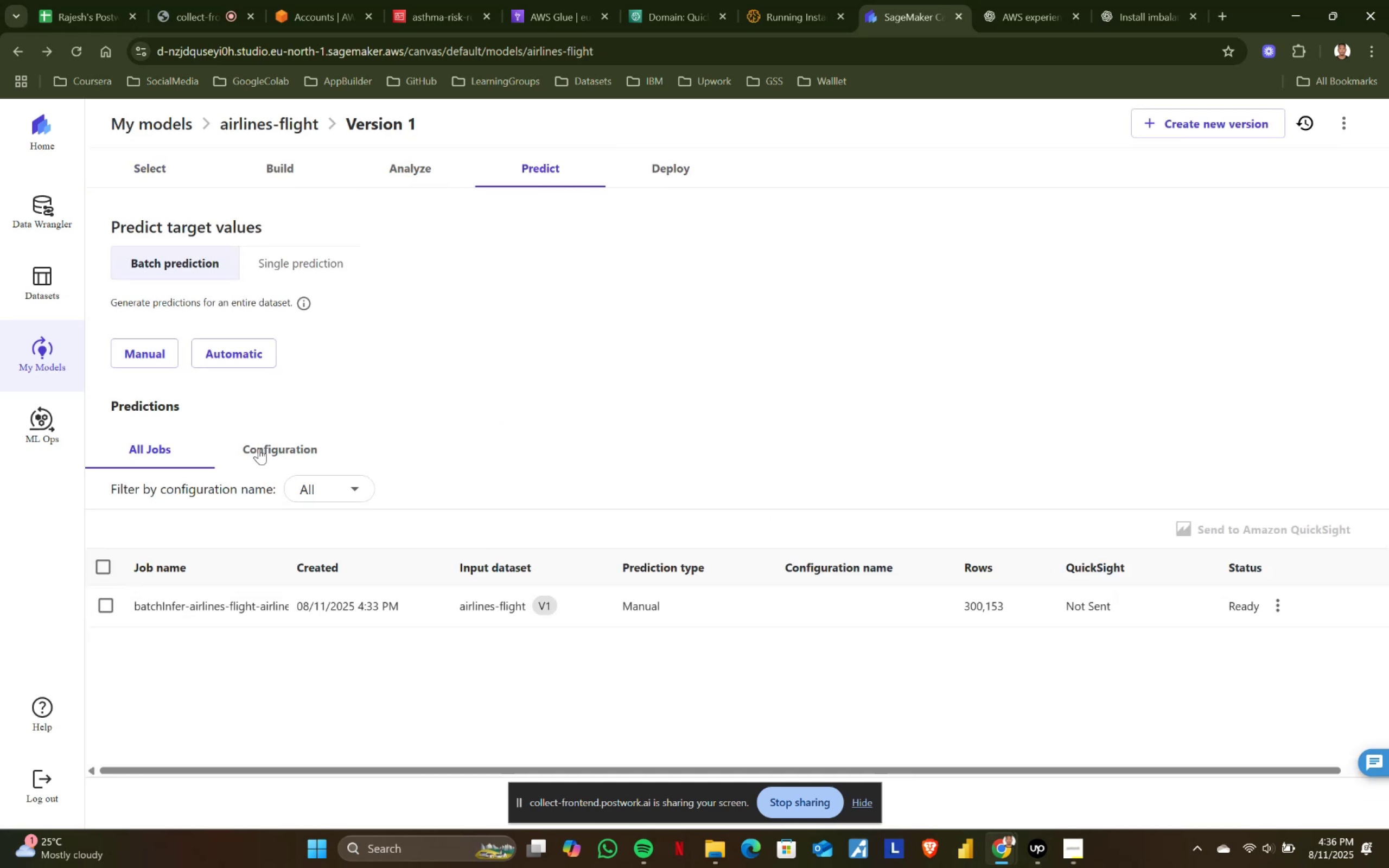 
left_click([226, 352])
 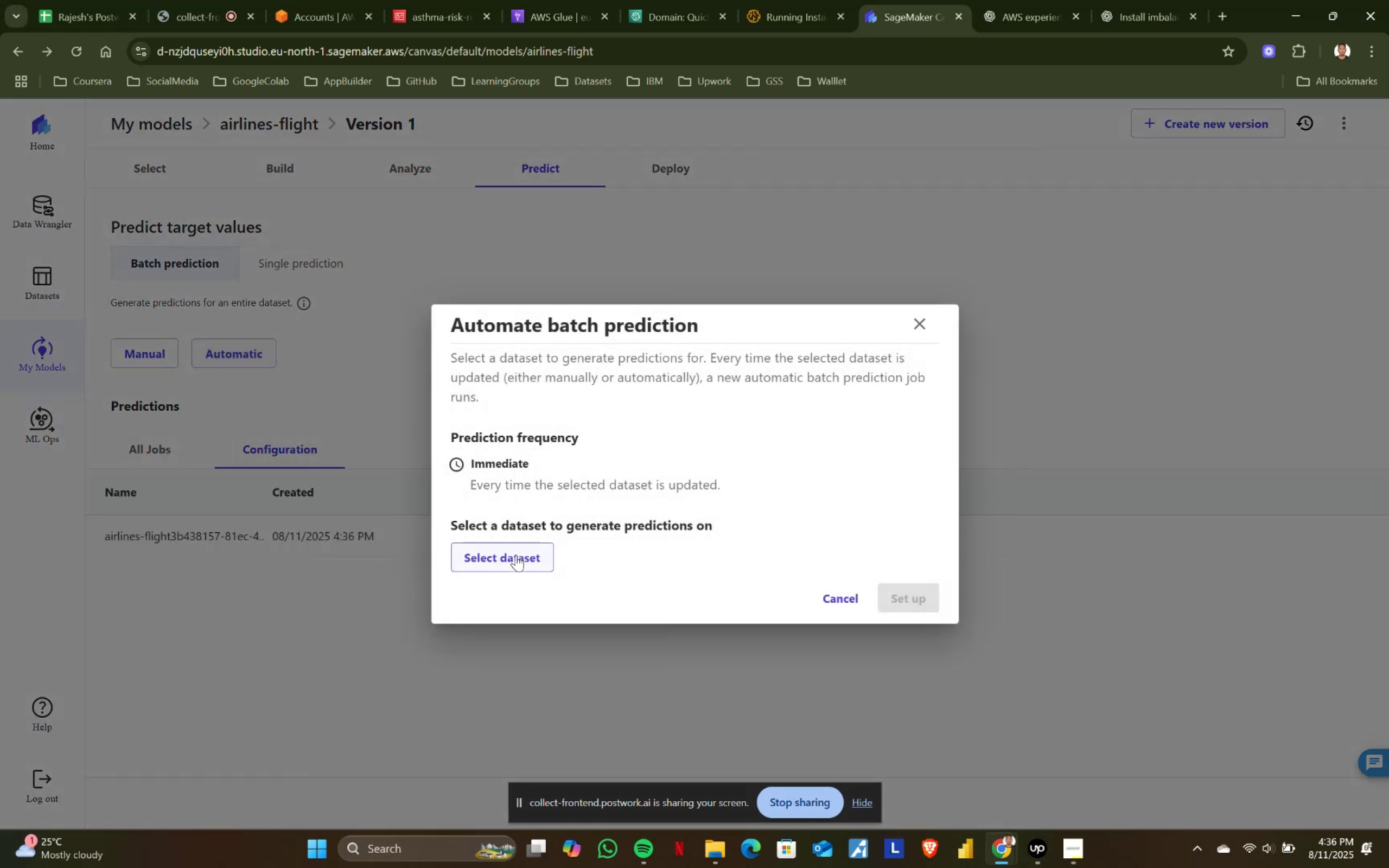 
left_click([516, 555])
 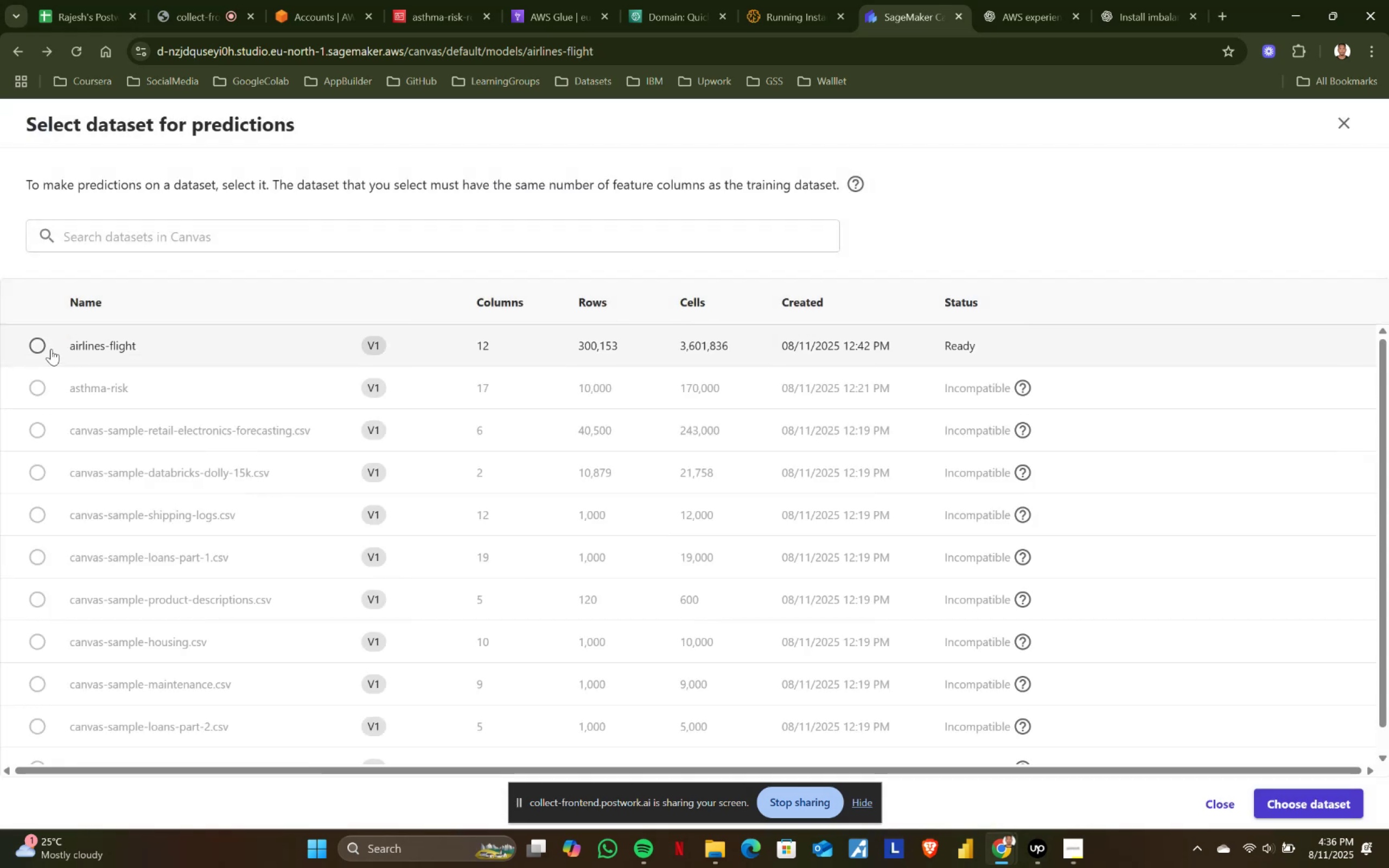 
left_click([35, 337])
 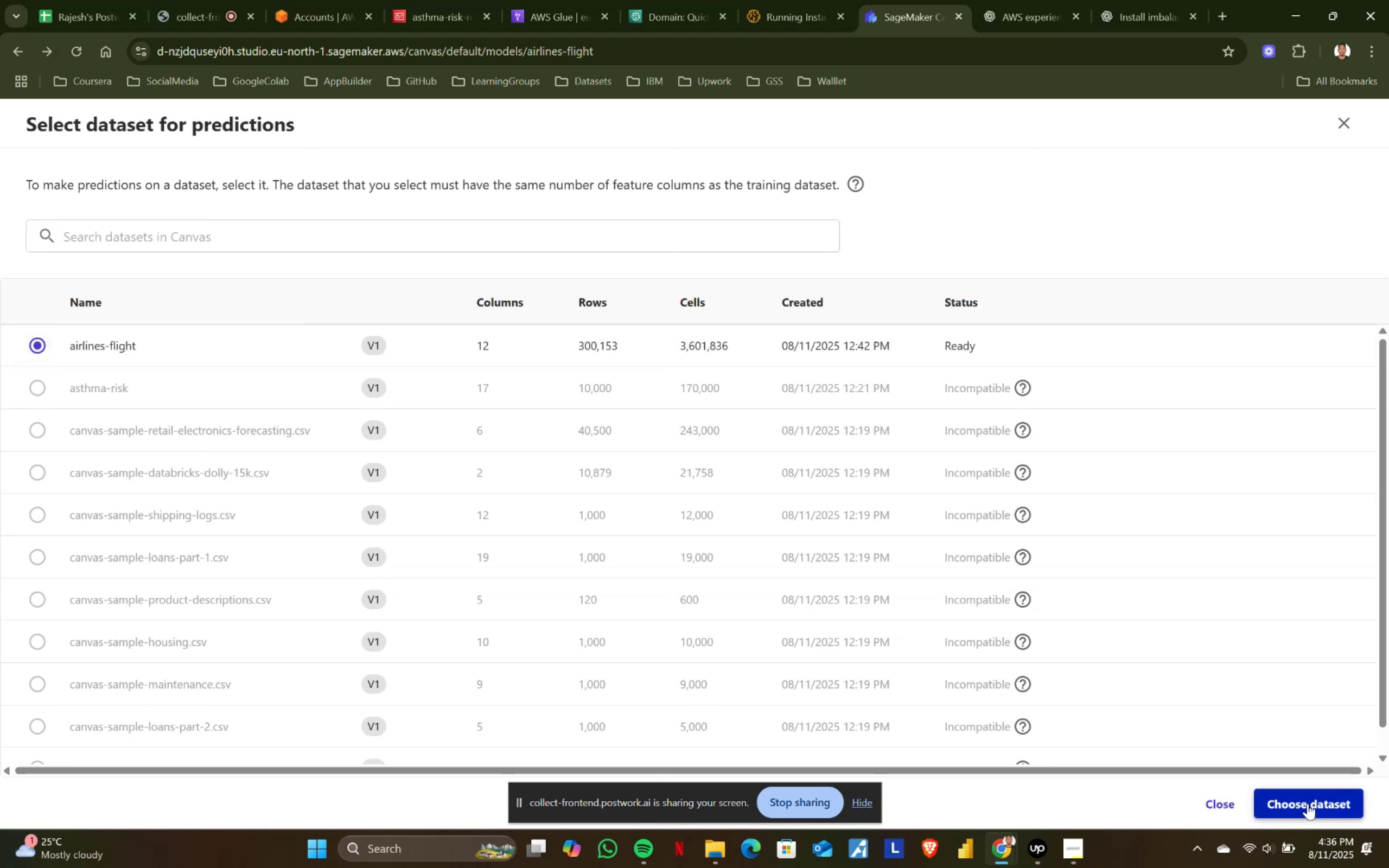 
left_click([1308, 803])
 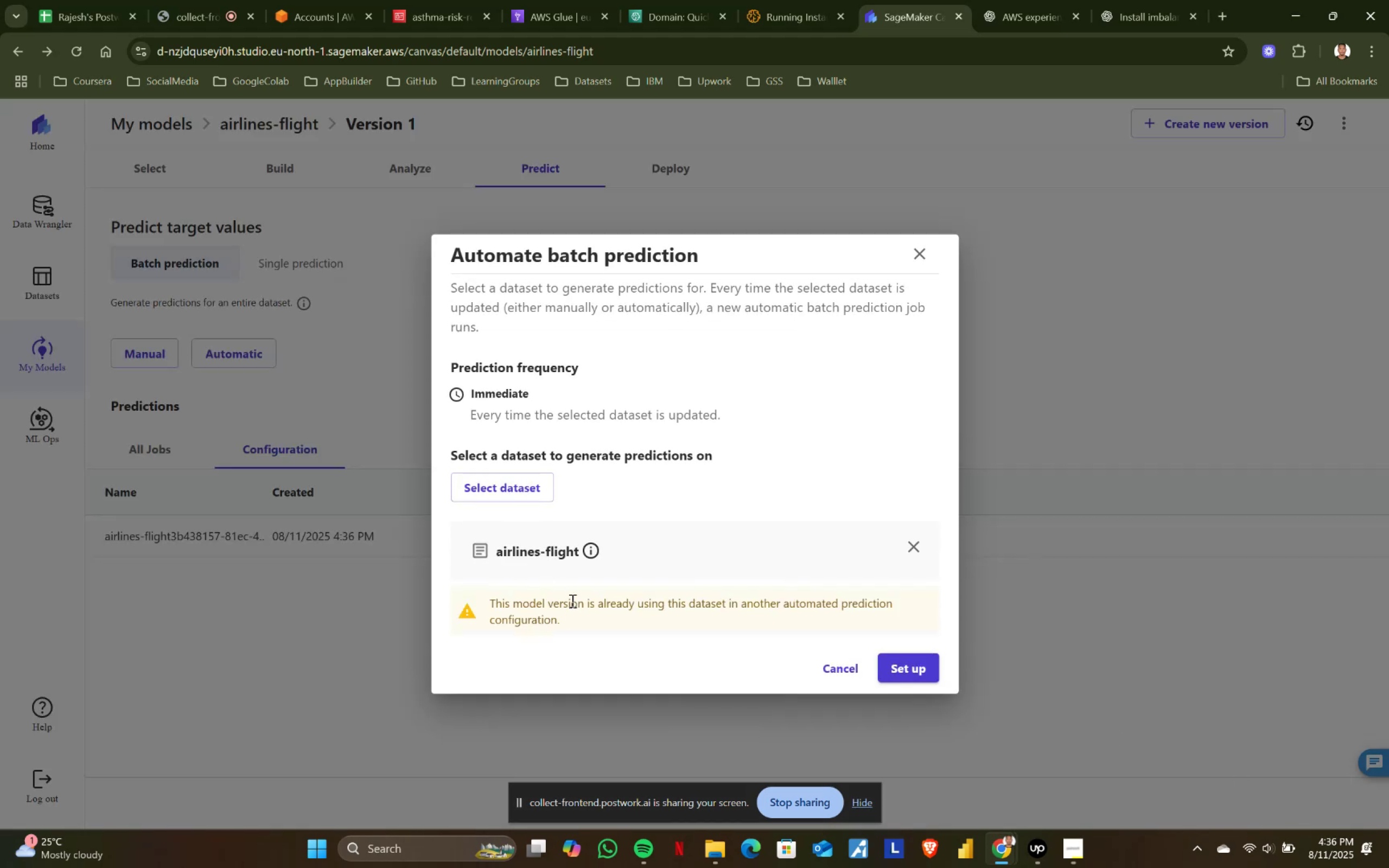 
left_click_drag(start_coordinate=[484, 595], to_coordinate=[655, 641])
 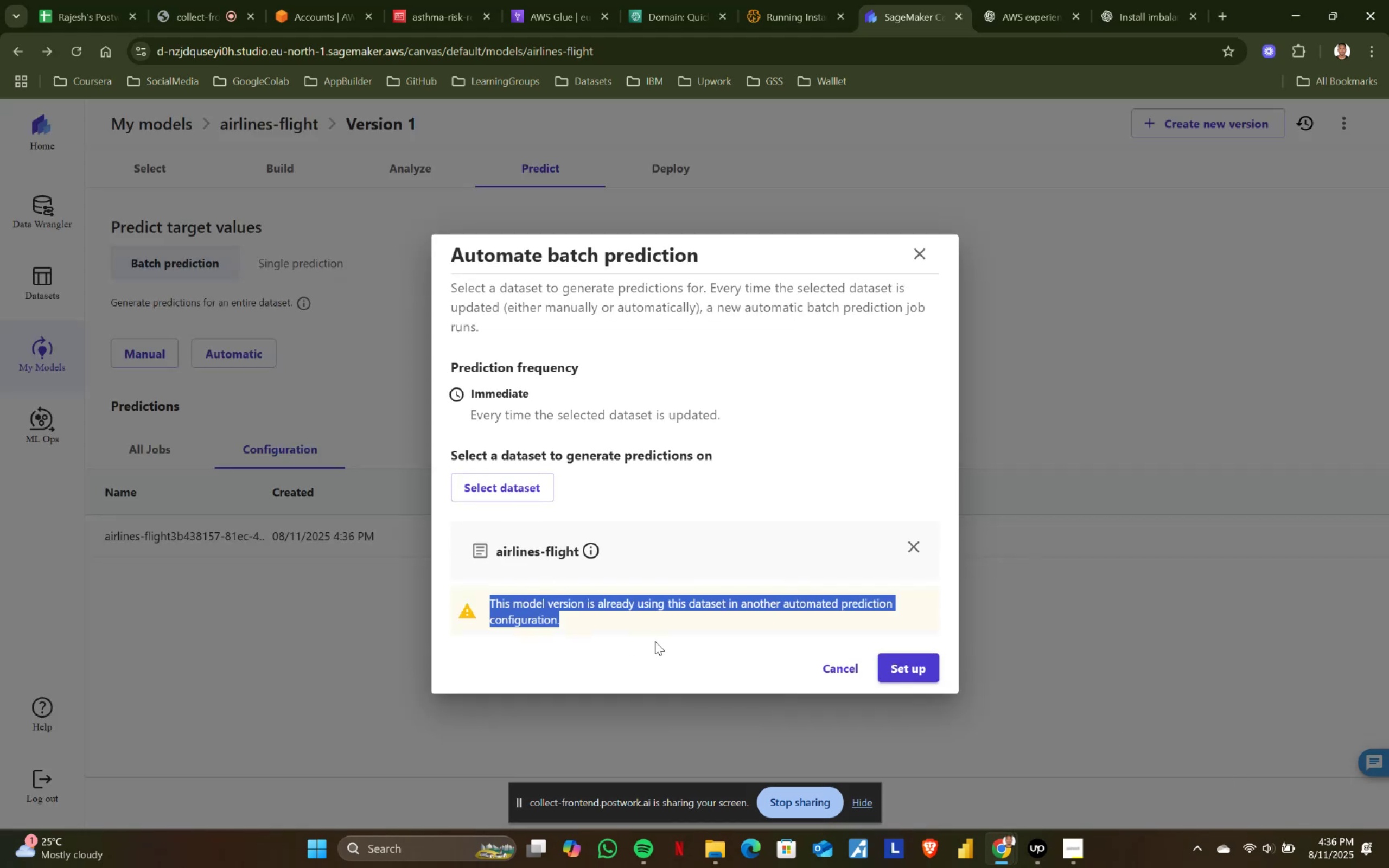 
left_click([655, 641])
 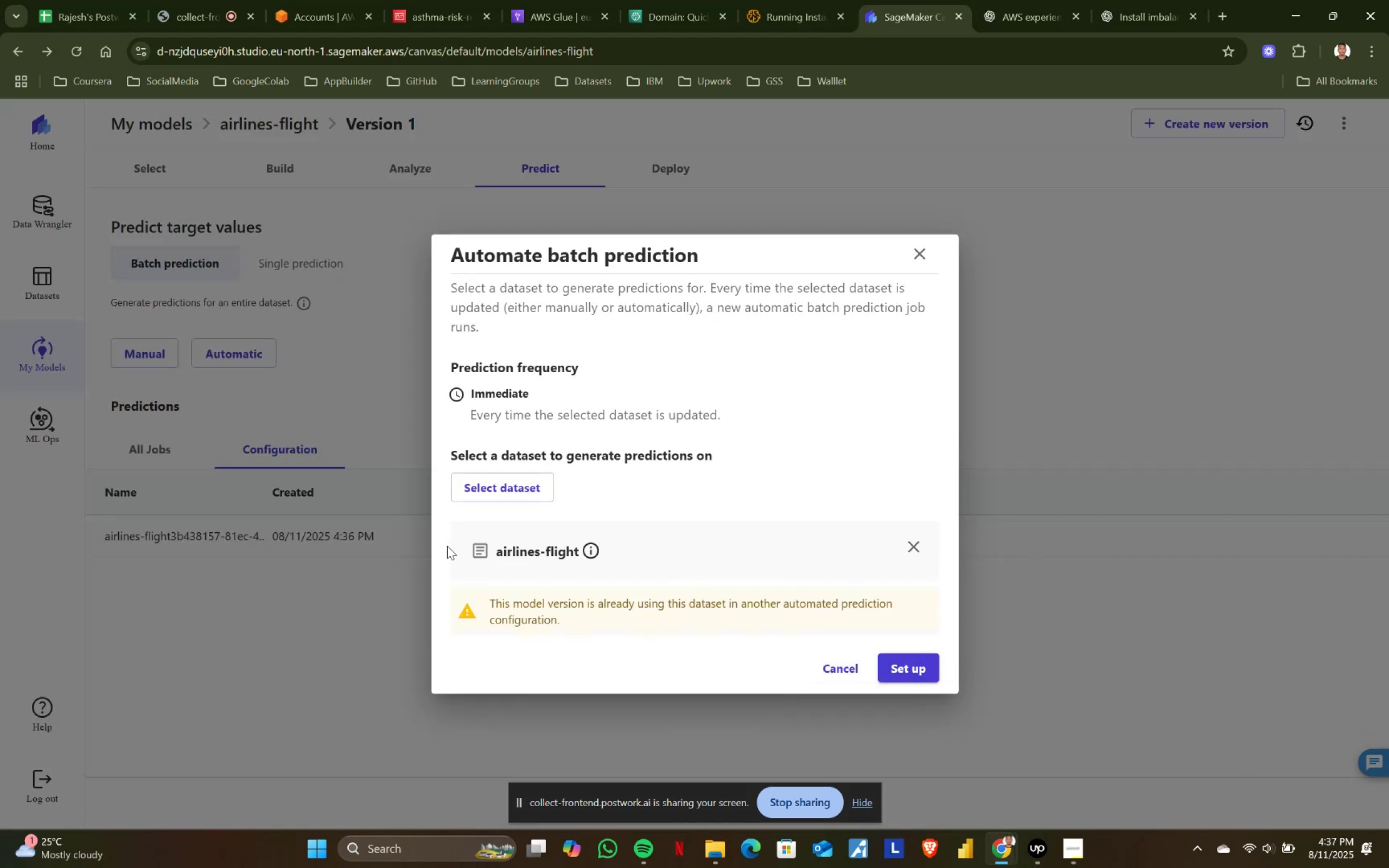 
left_click_drag(start_coordinate=[490, 604], to_coordinate=[689, 631])
 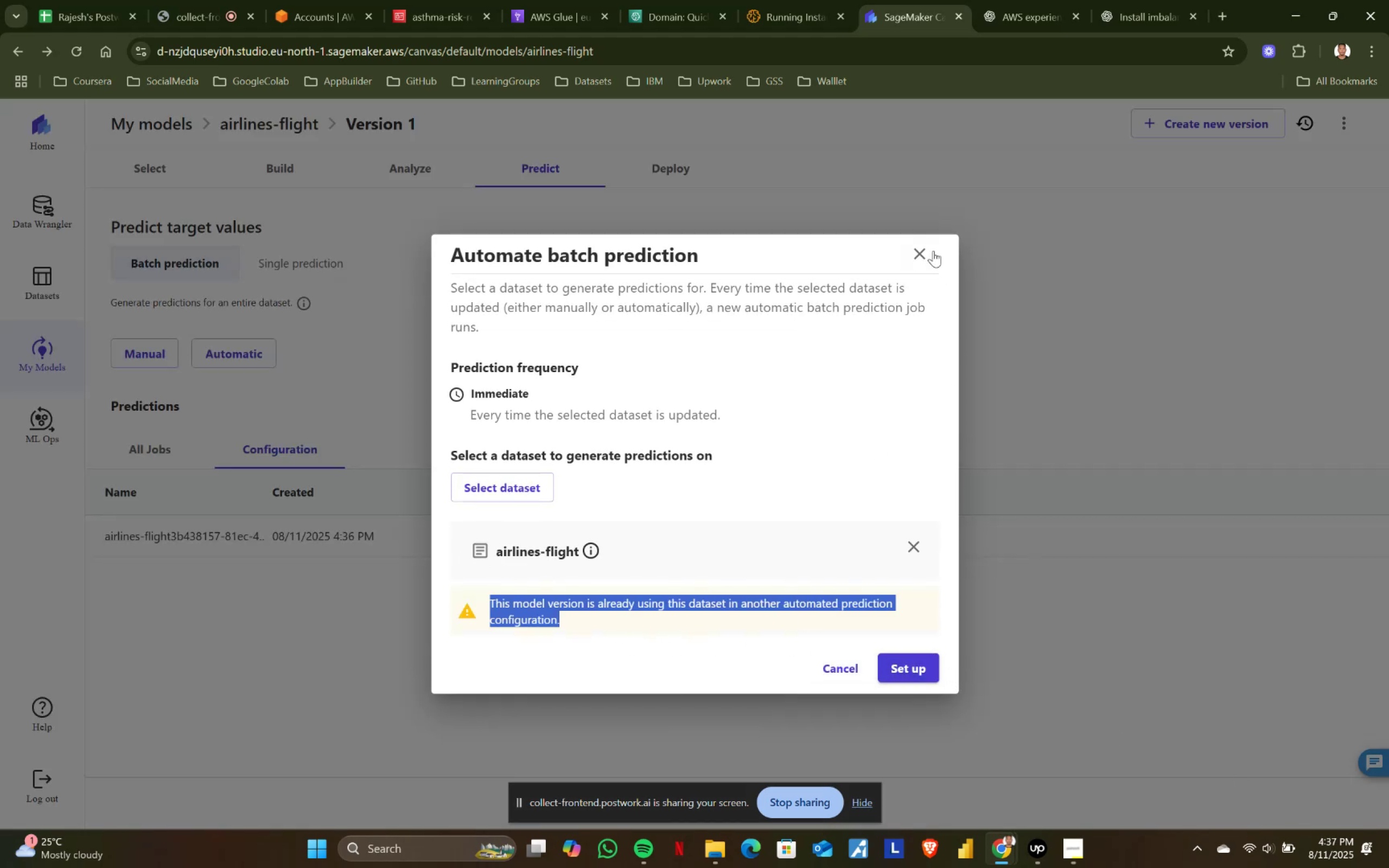 
left_click([920, 248])
 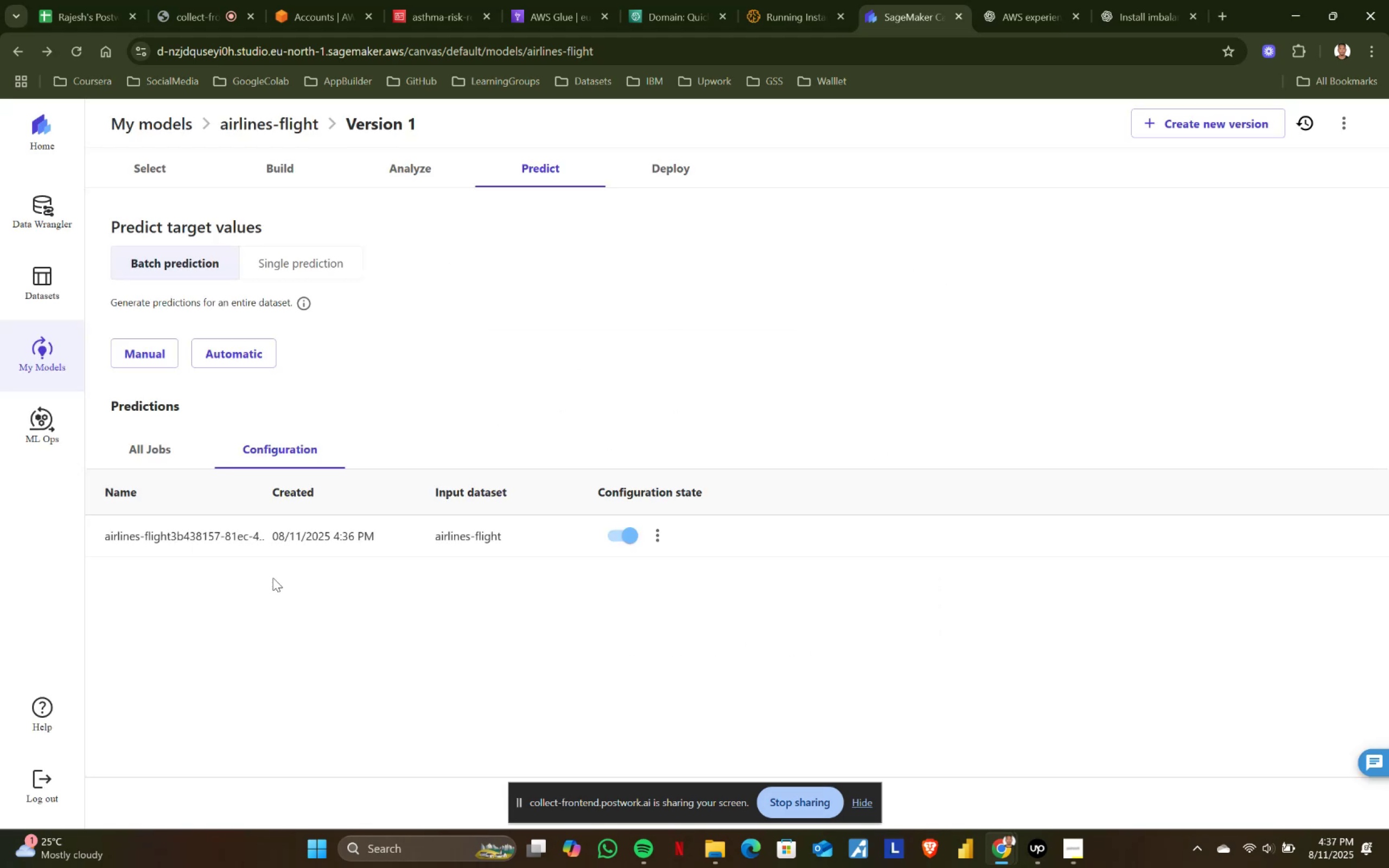 
left_click([304, 541])
 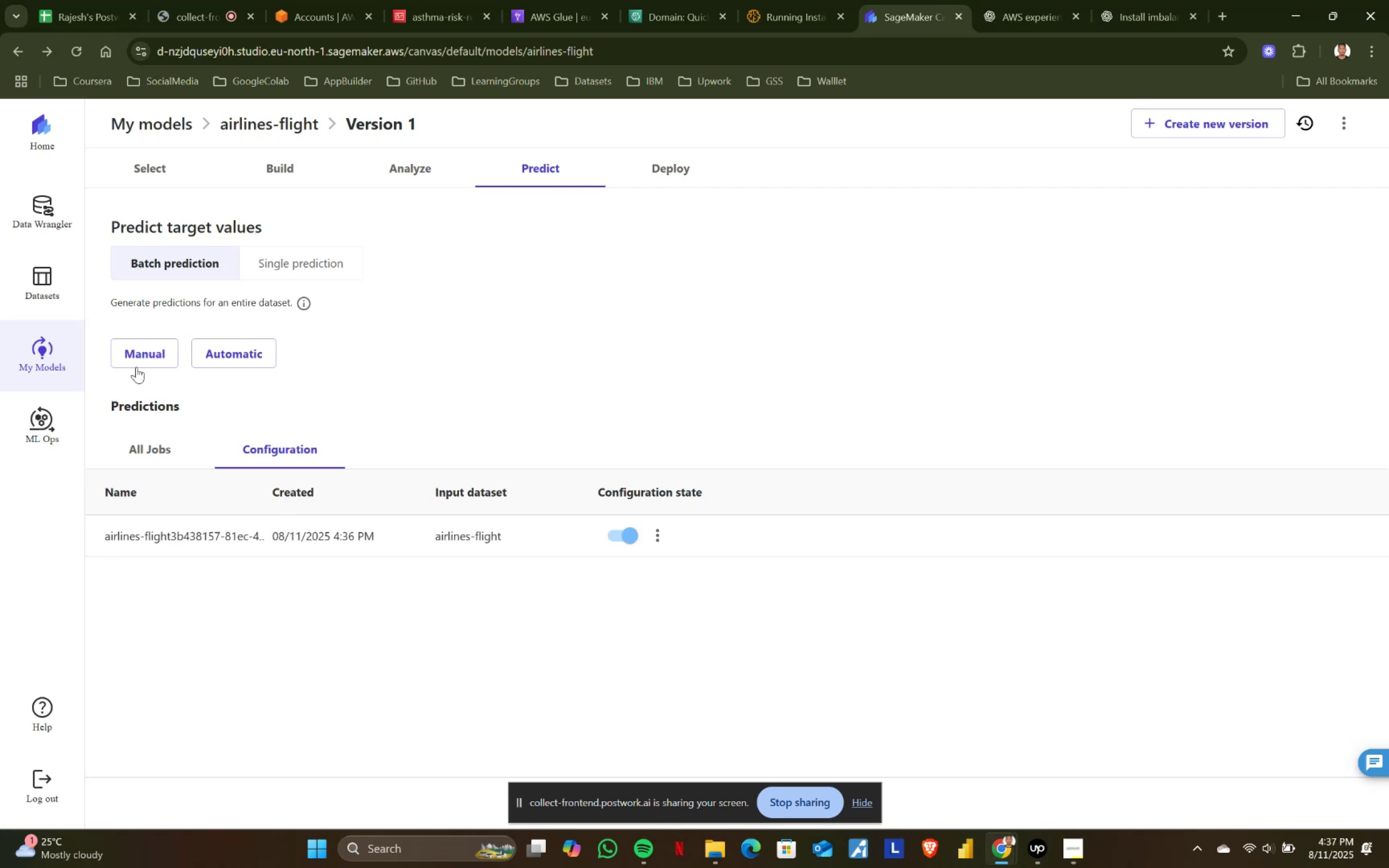 
left_click([135, 351])
 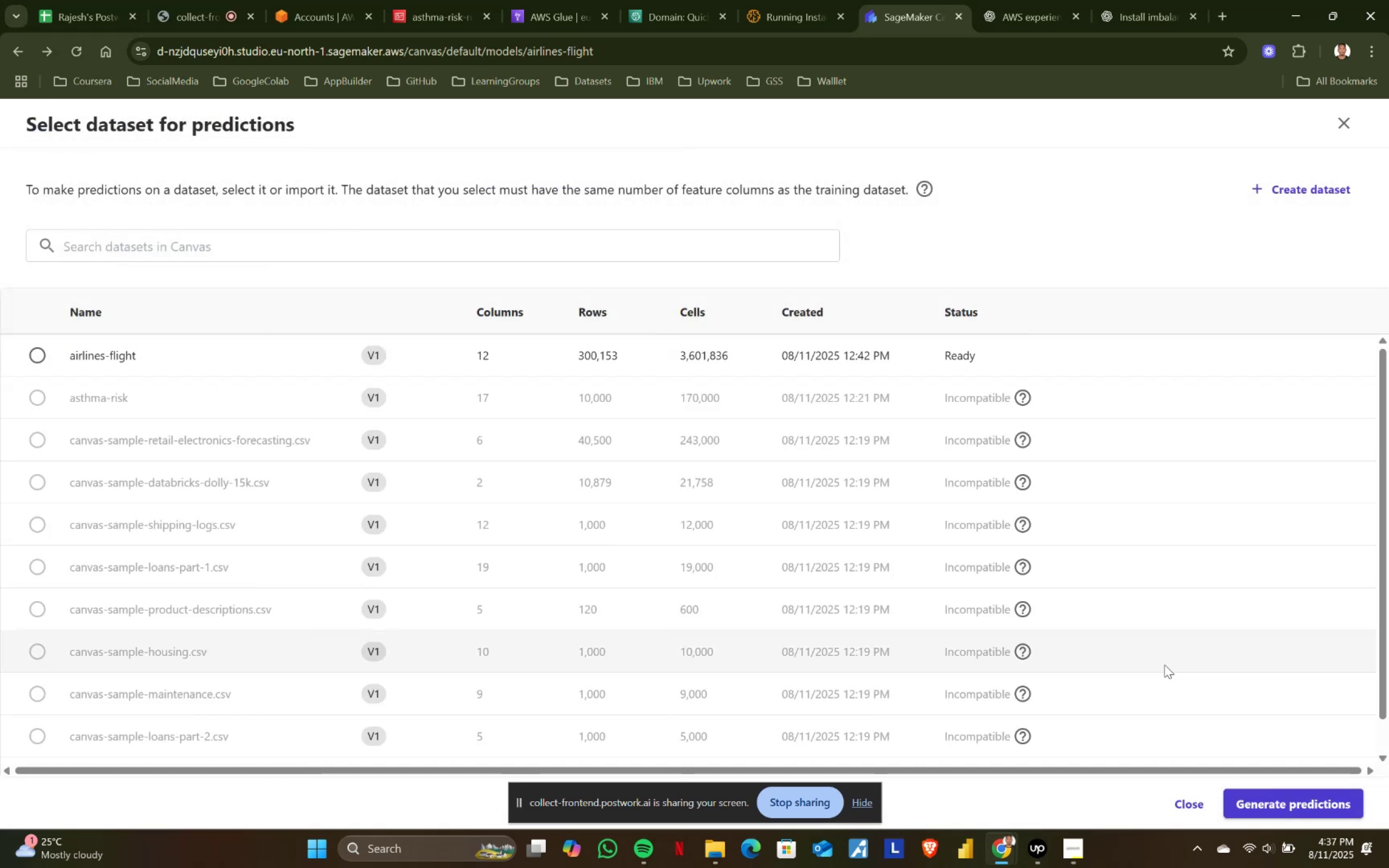 
left_click([1196, 810])
 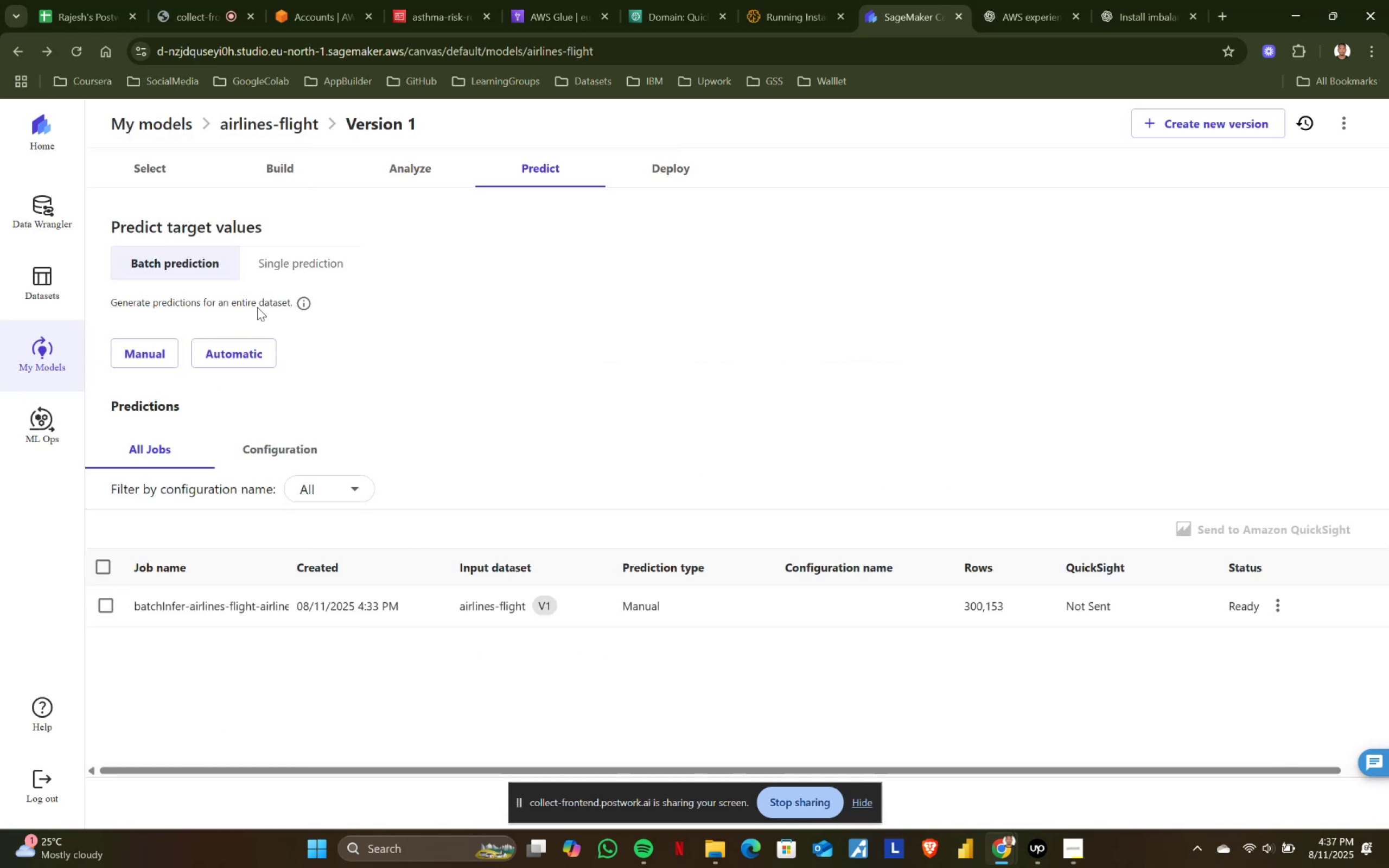 
left_click([320, 255])
 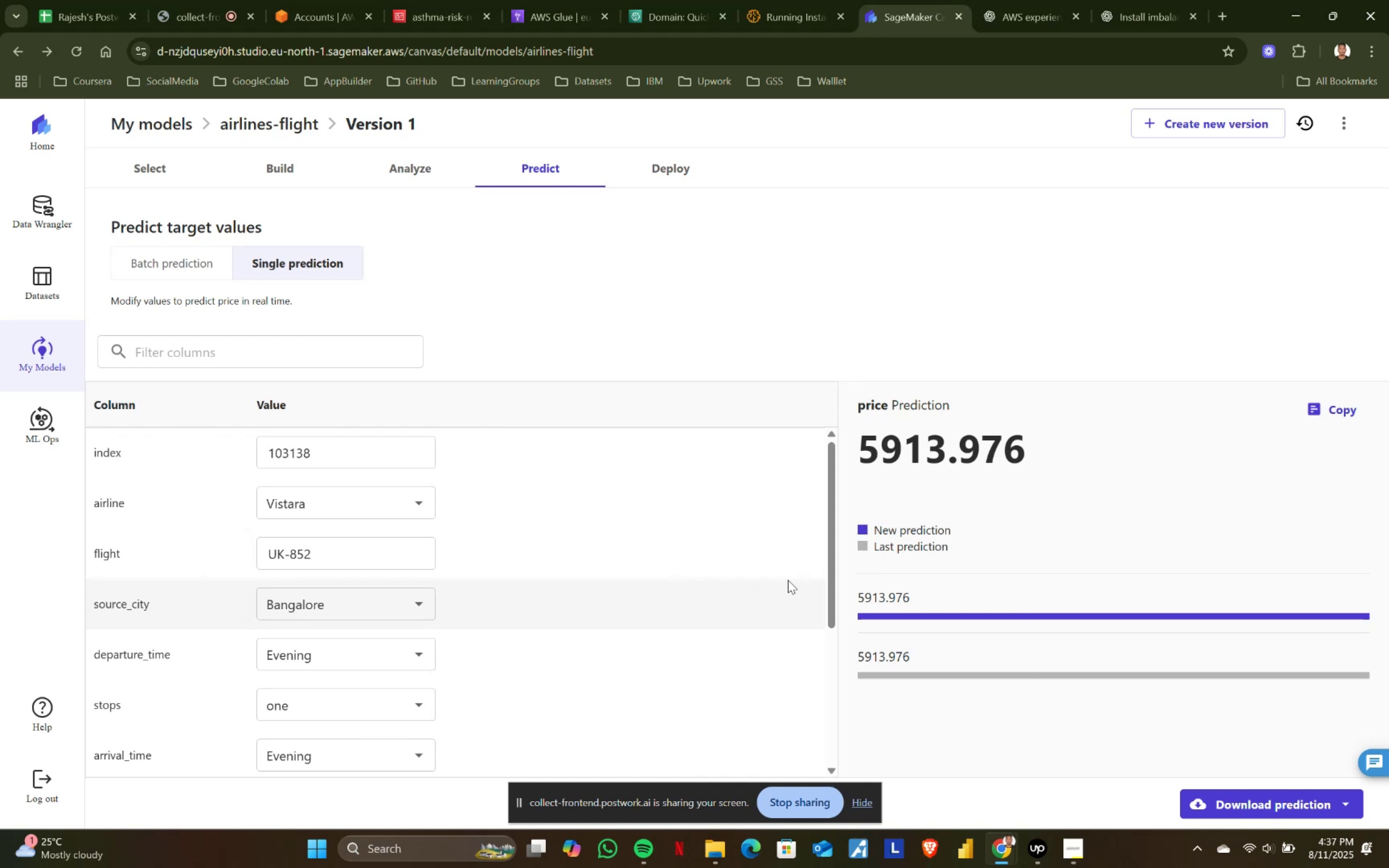 
wait(6.82)
 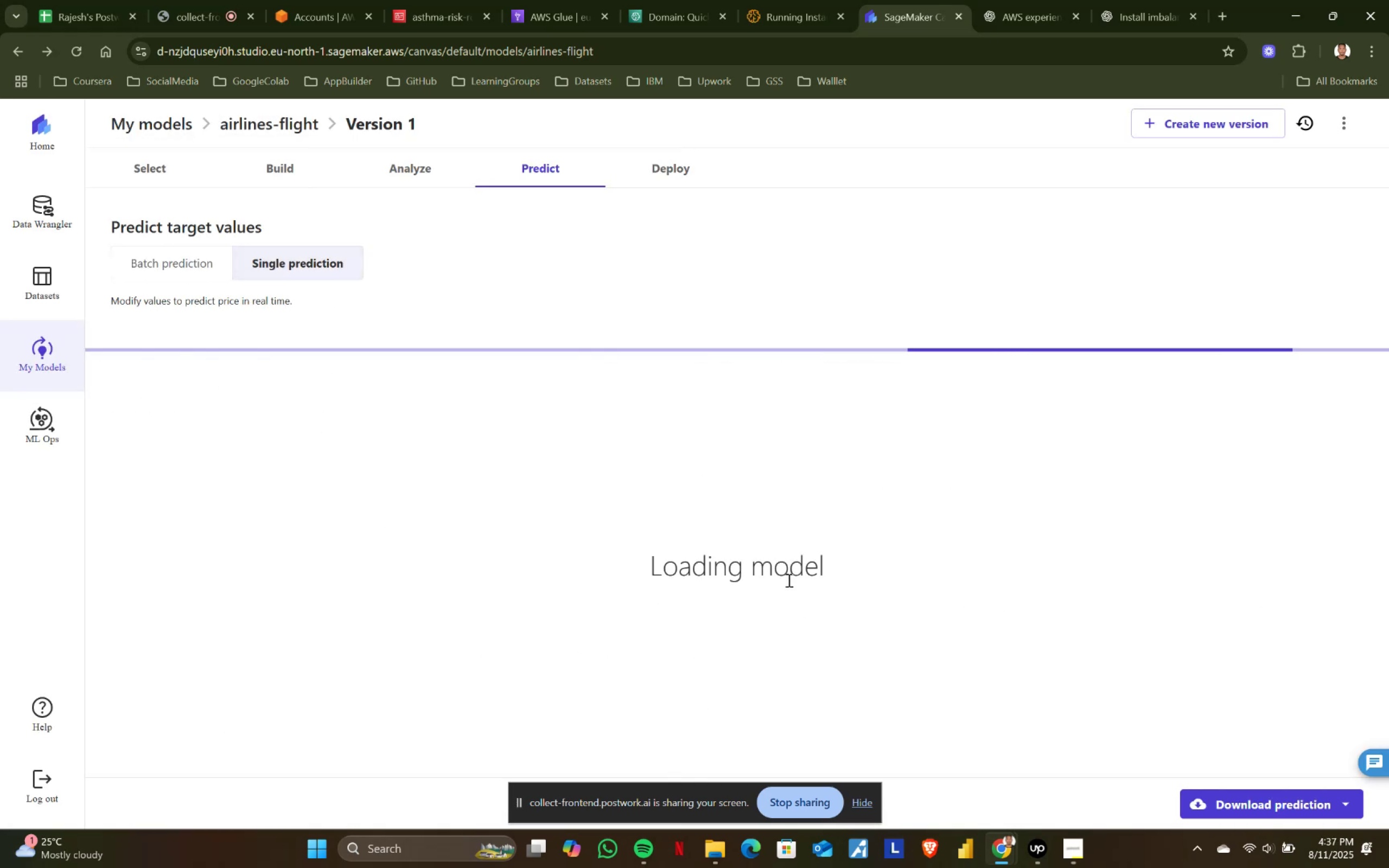 
scroll: coordinate [754, 601], scroll_direction: down, amount: 1.0
 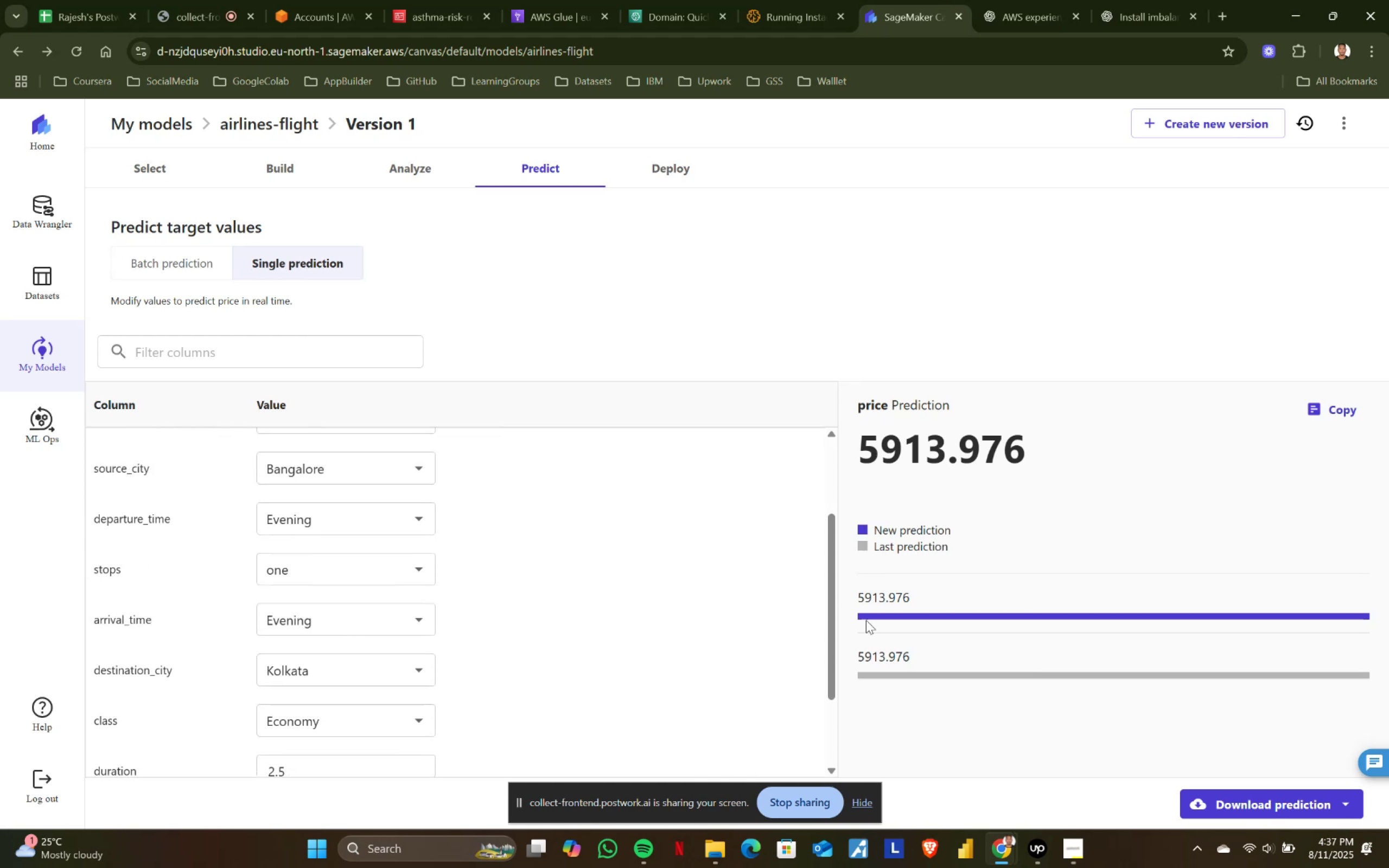 
scroll: coordinate [673, 631], scroll_direction: up, amount: 4.0
 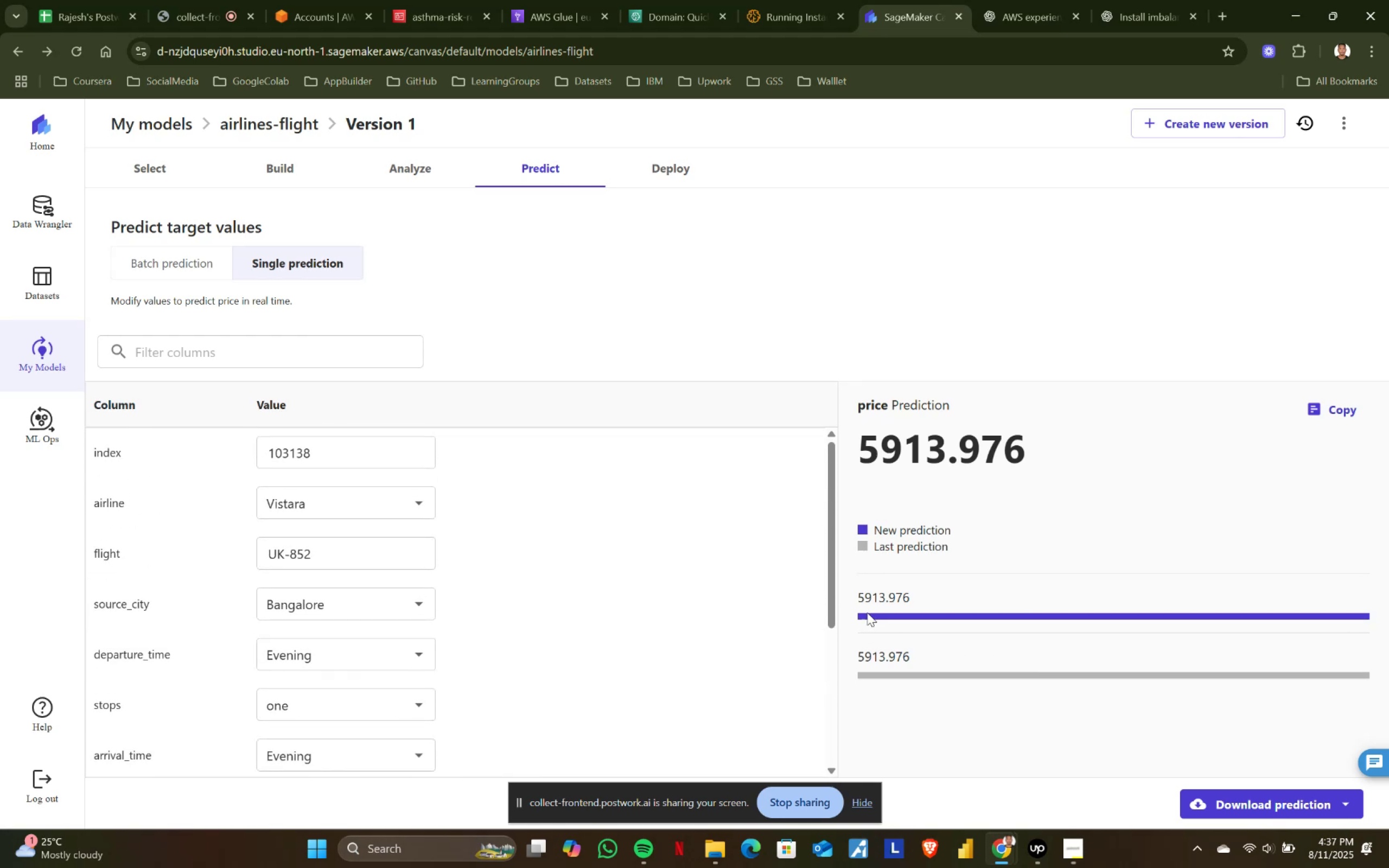 
left_click_drag(start_coordinate=[855, 588], to_coordinate=[997, 593])
 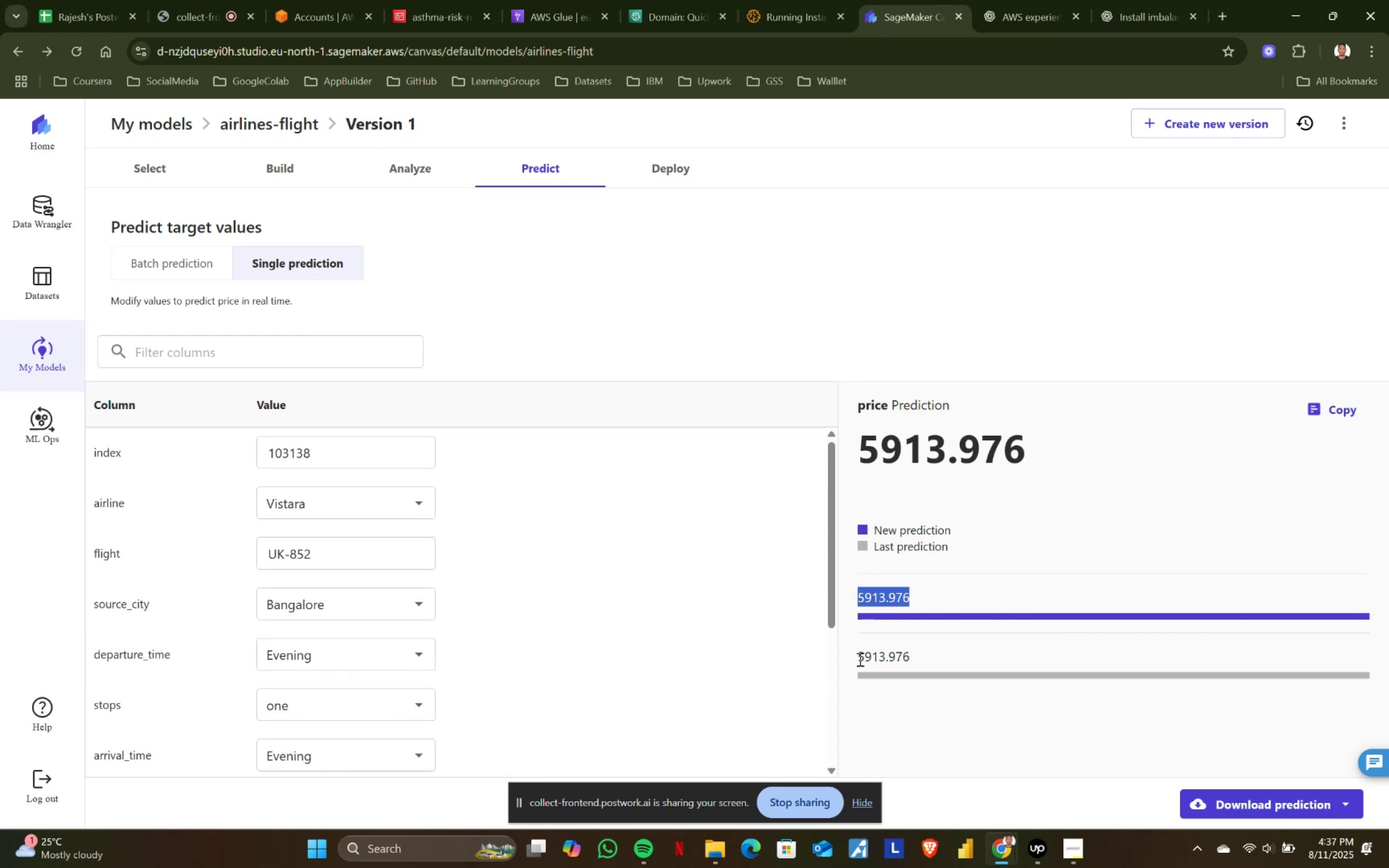 
left_click_drag(start_coordinate=[859, 659], to_coordinate=[948, 648])
 